 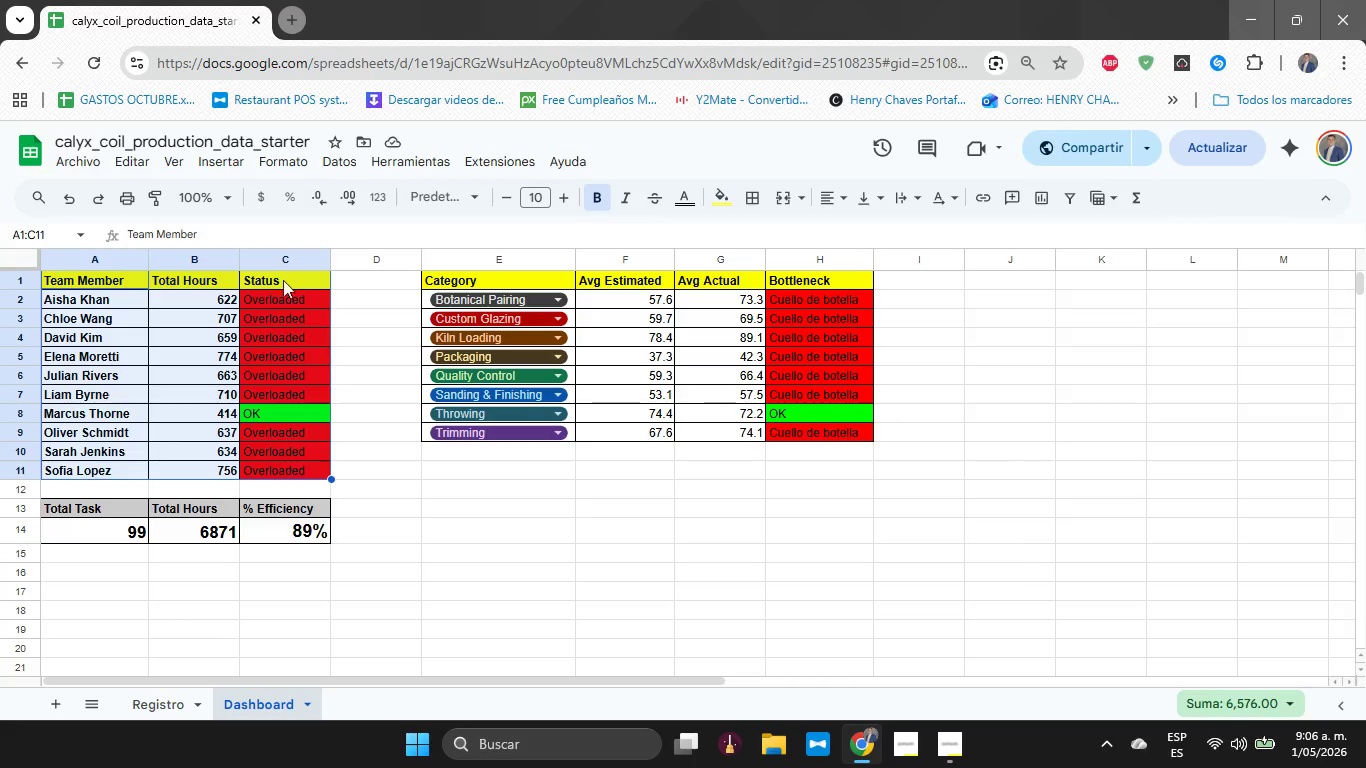 
left_click([236, 163])
 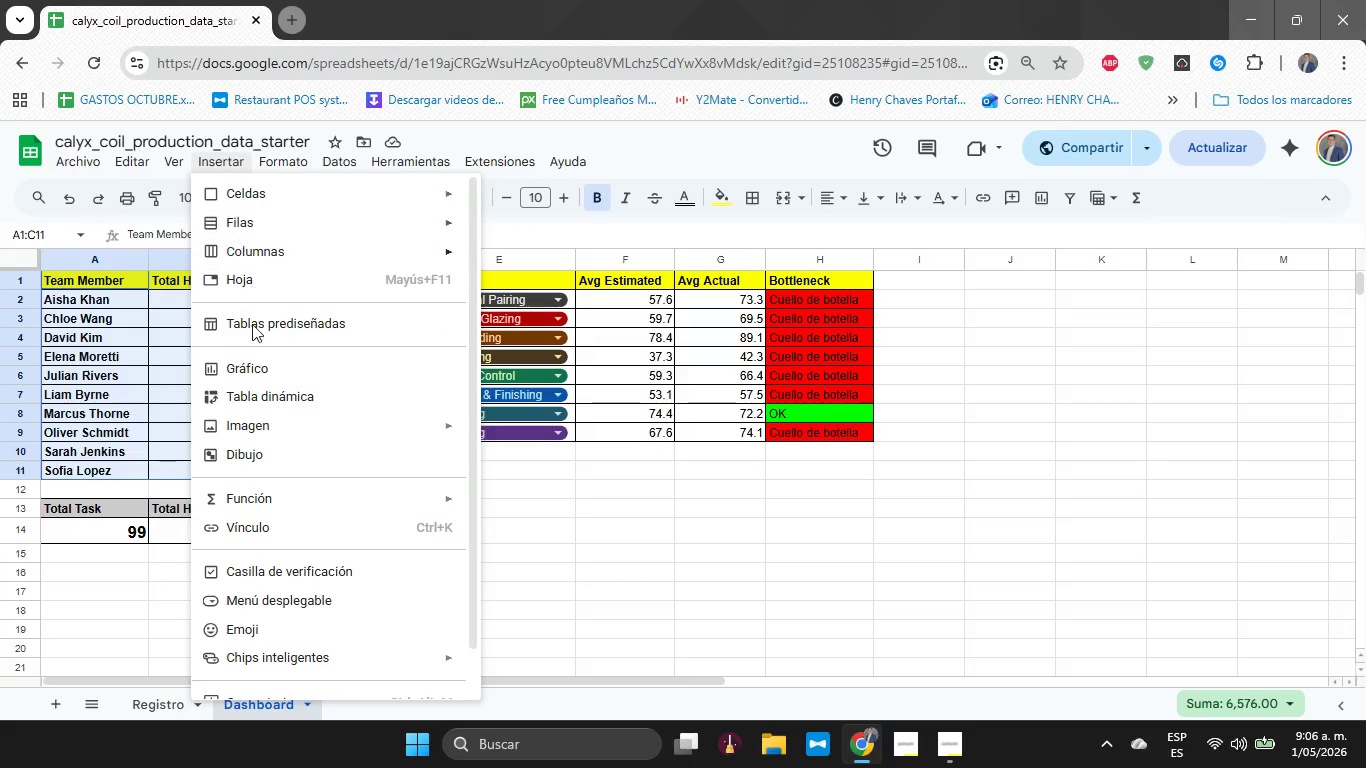 
left_click([258, 374])
 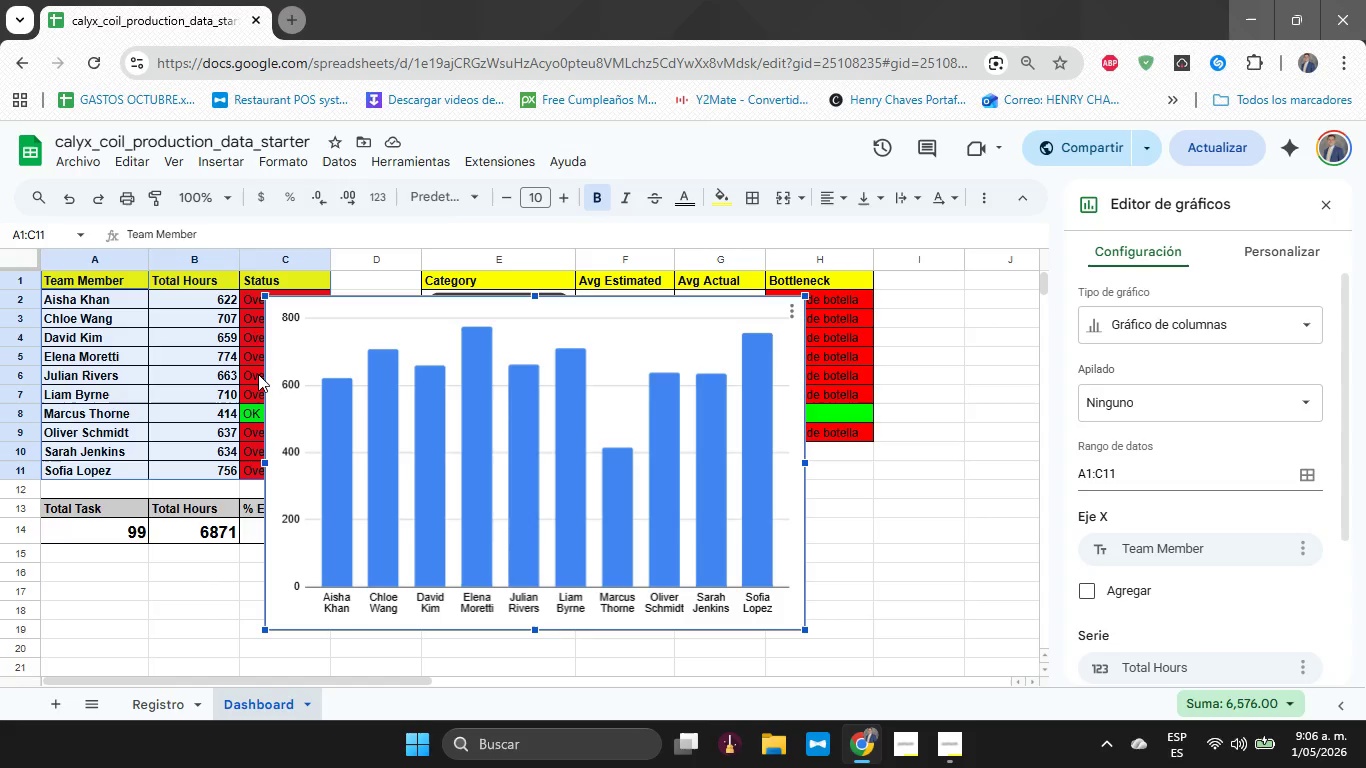 
wait(11.45)
 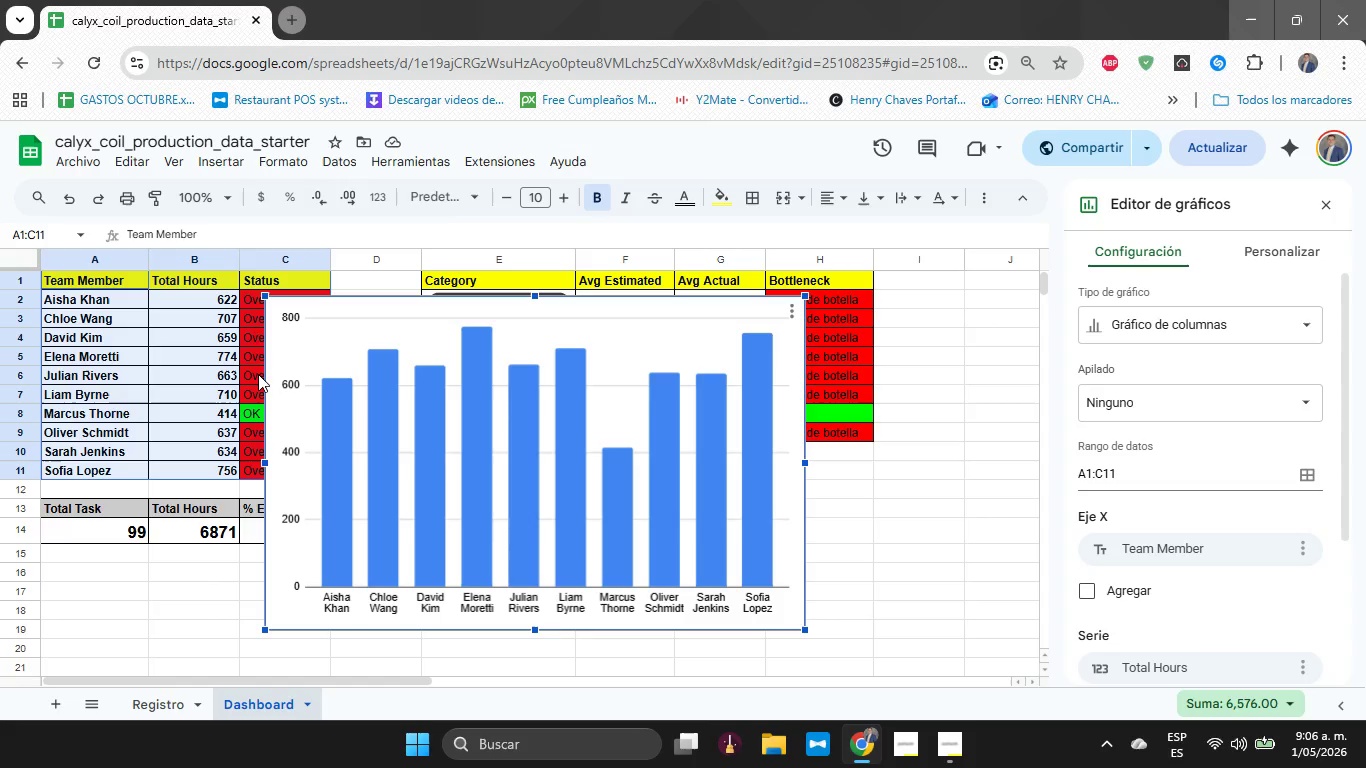 
left_click([1105, 476])
 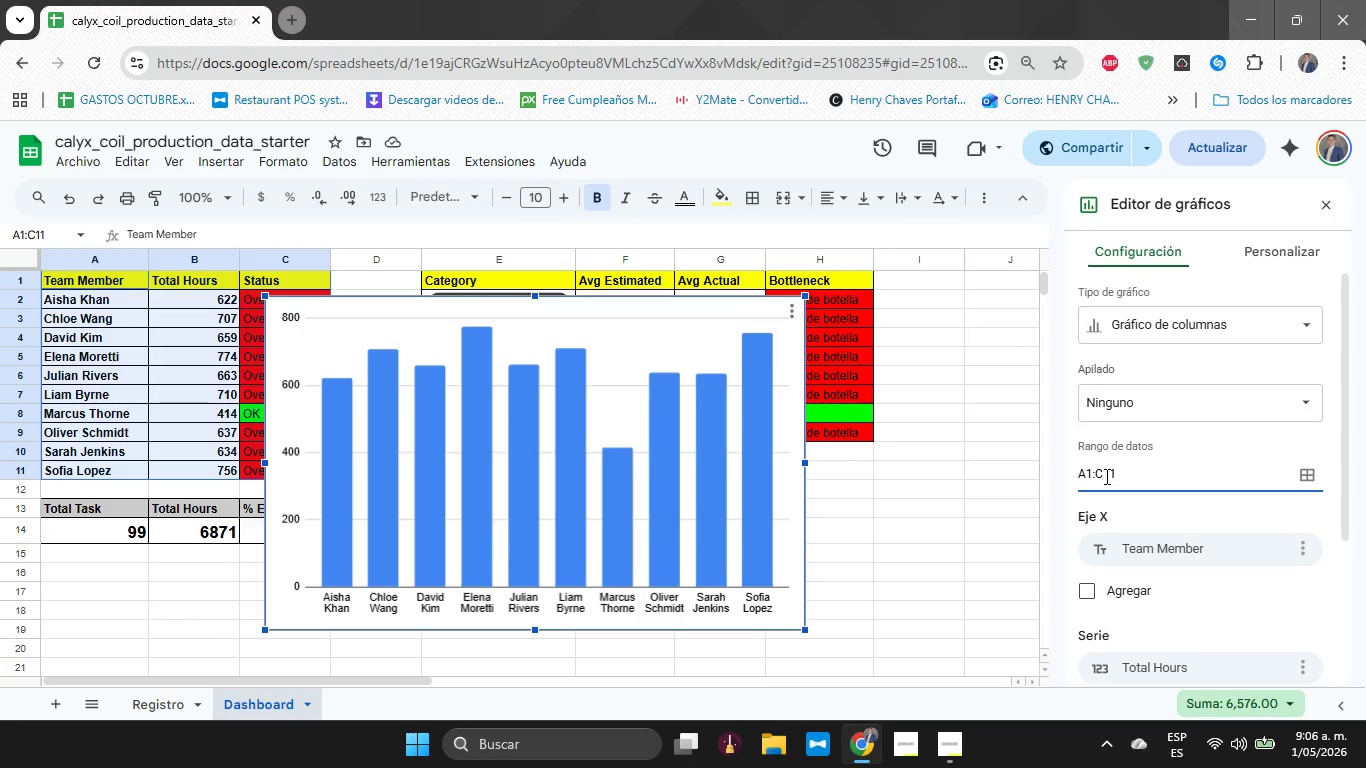 
key(Backspace)
 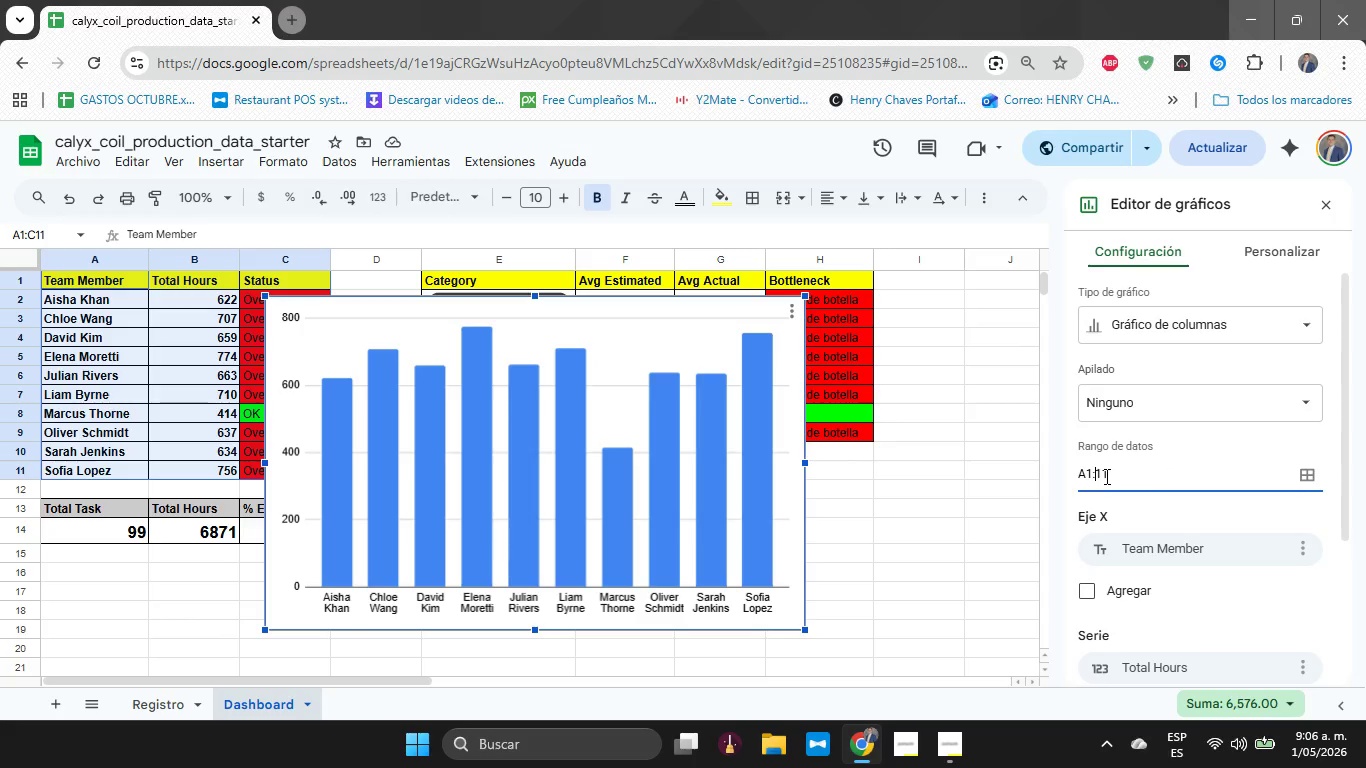 
key(B)
 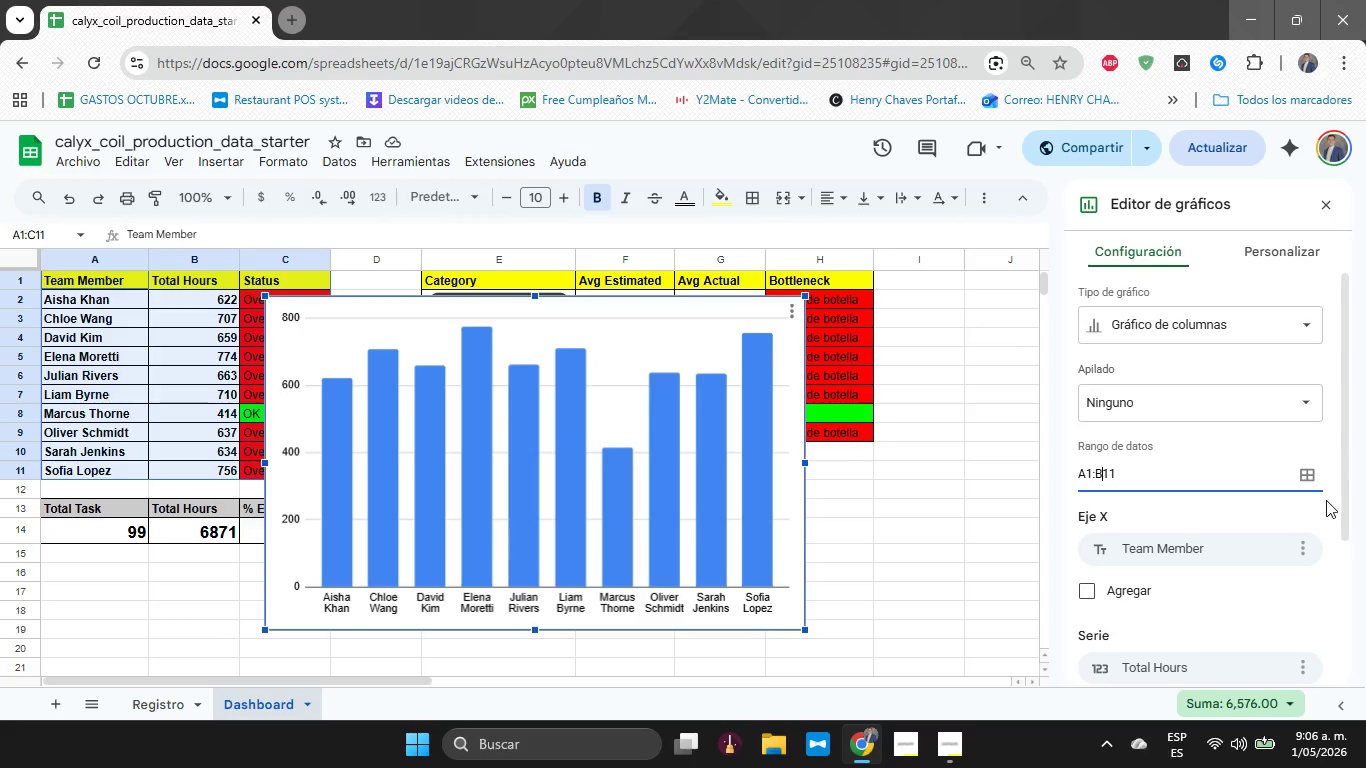 
left_click([1334, 505])
 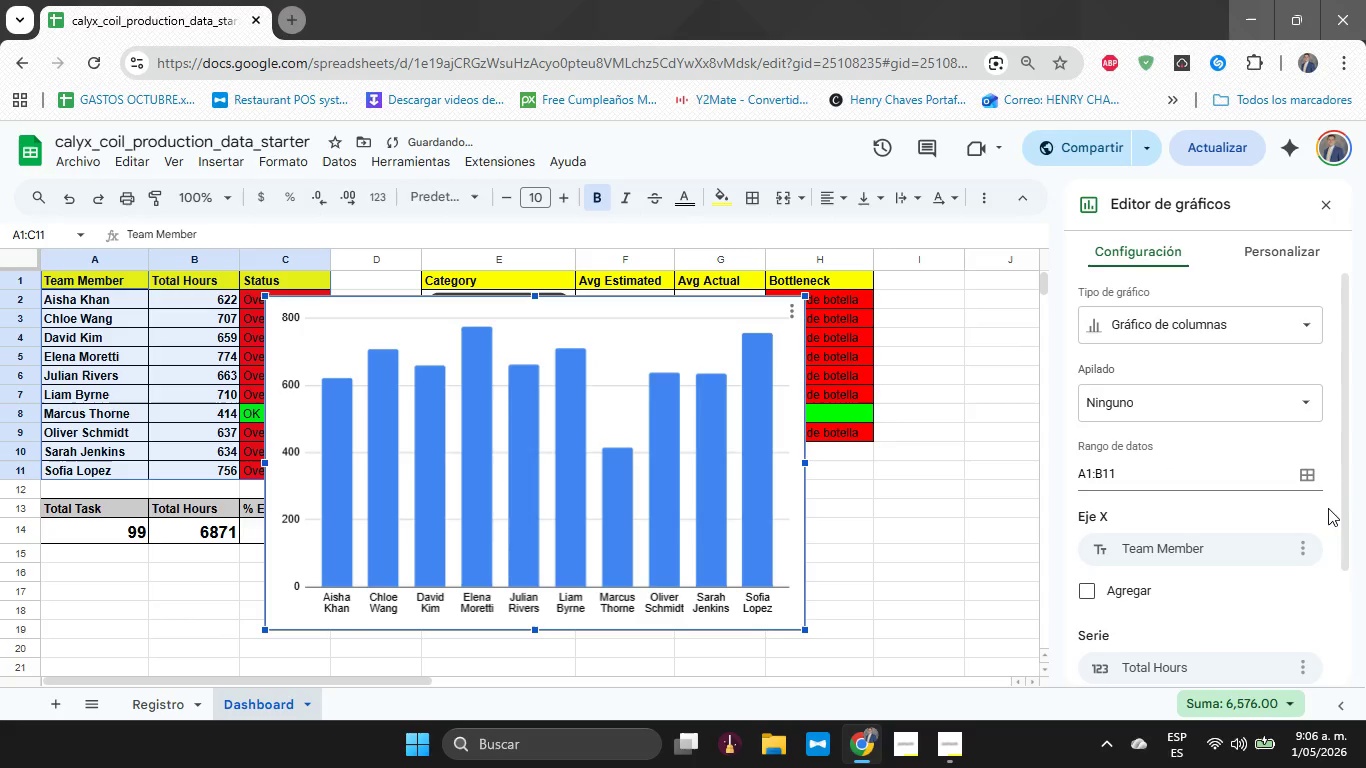 
scroll: coordinate [1325, 509], scroll_direction: down, amount: 4.0
 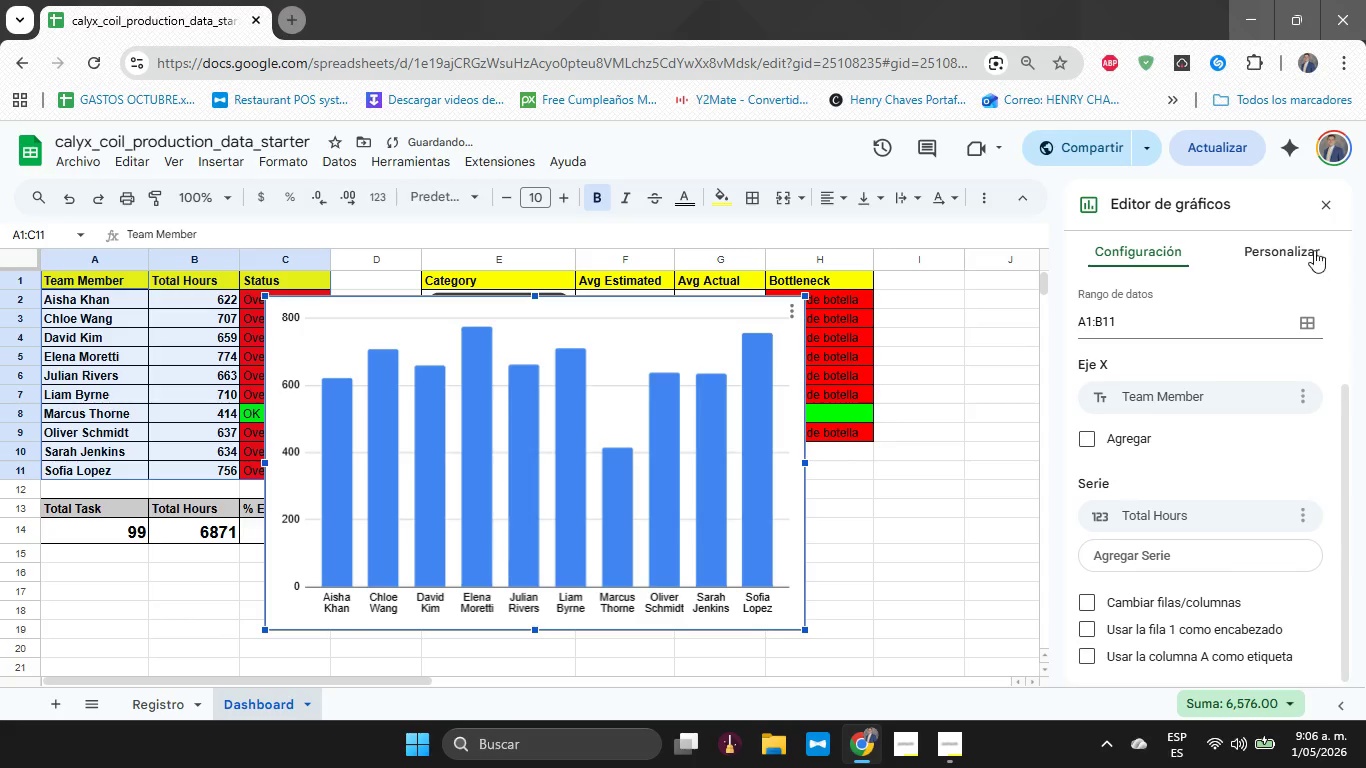 
left_click([1326, 216])
 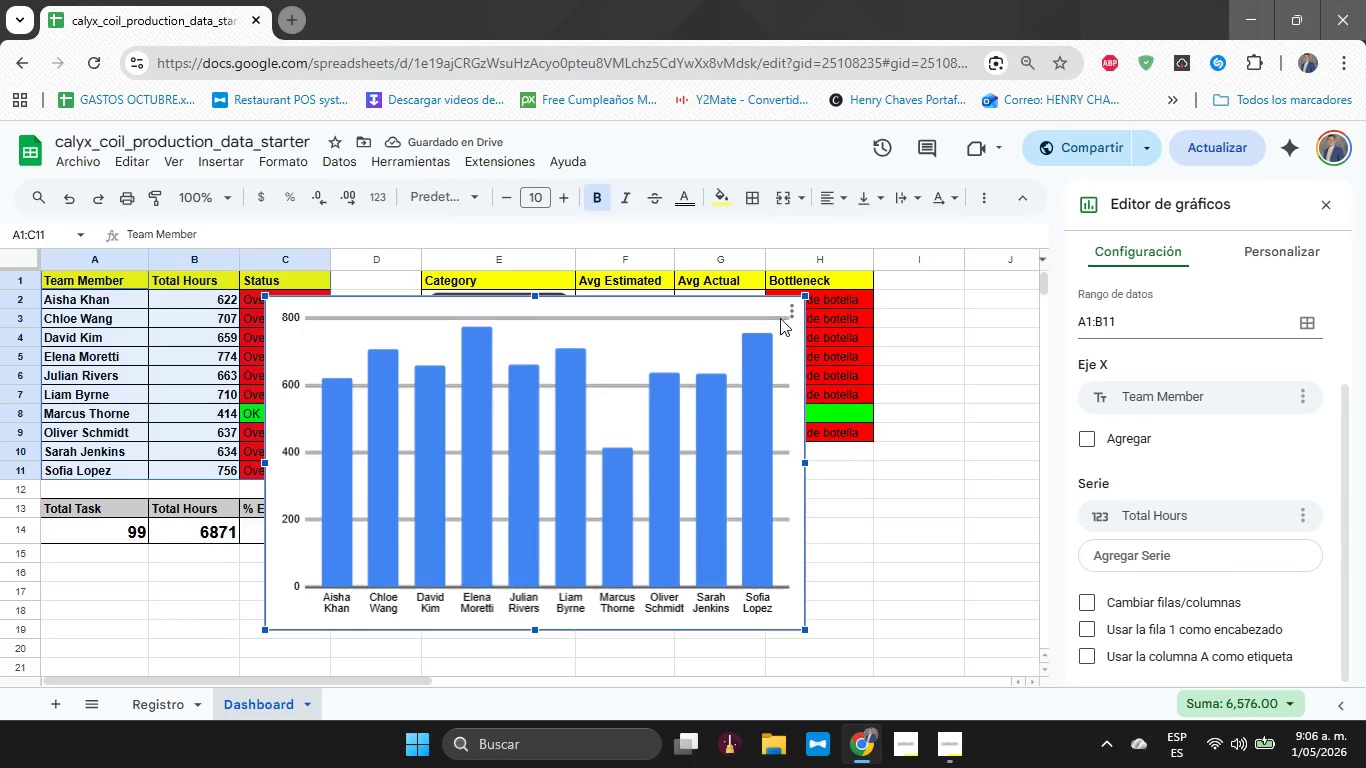 
left_click([789, 313])
 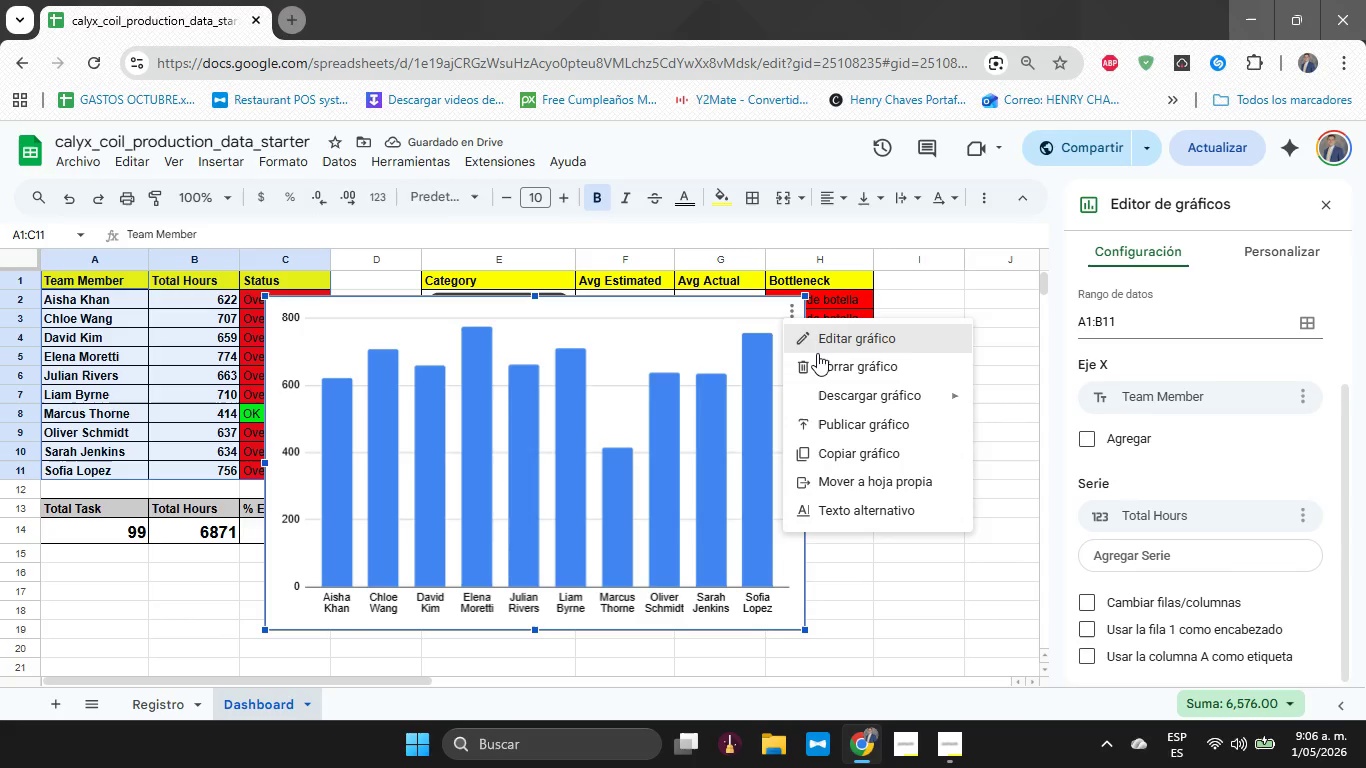 
left_click([820, 359])
 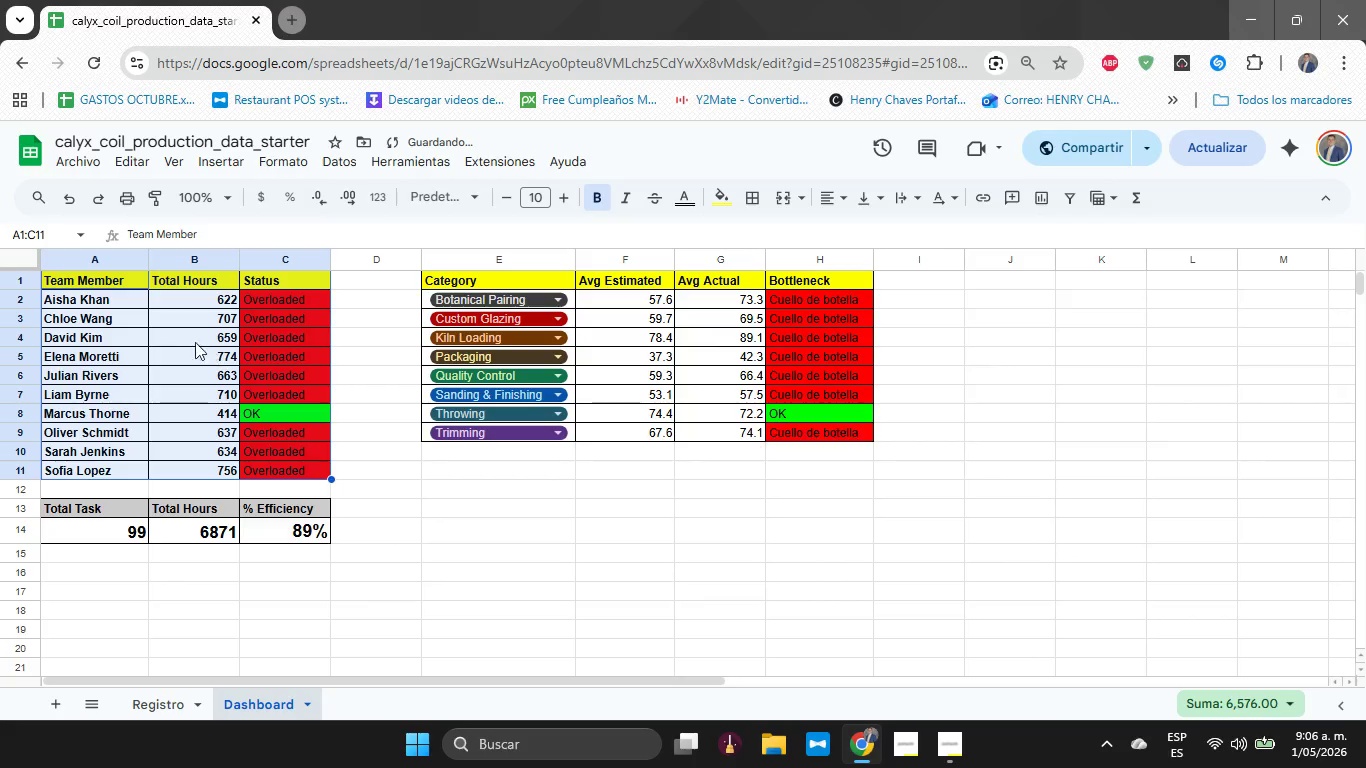 
left_click([143, 320])
 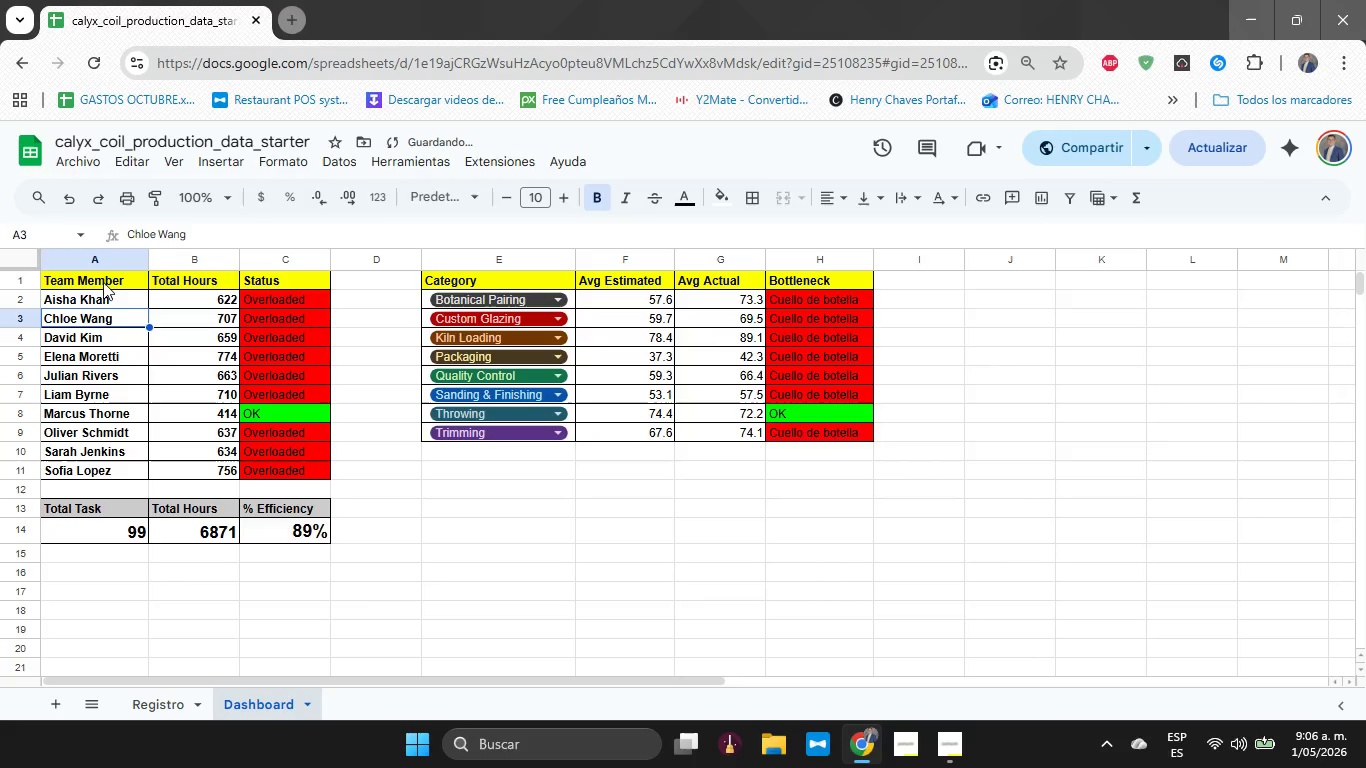 
left_click_drag(start_coordinate=[102, 281], to_coordinate=[201, 475])
 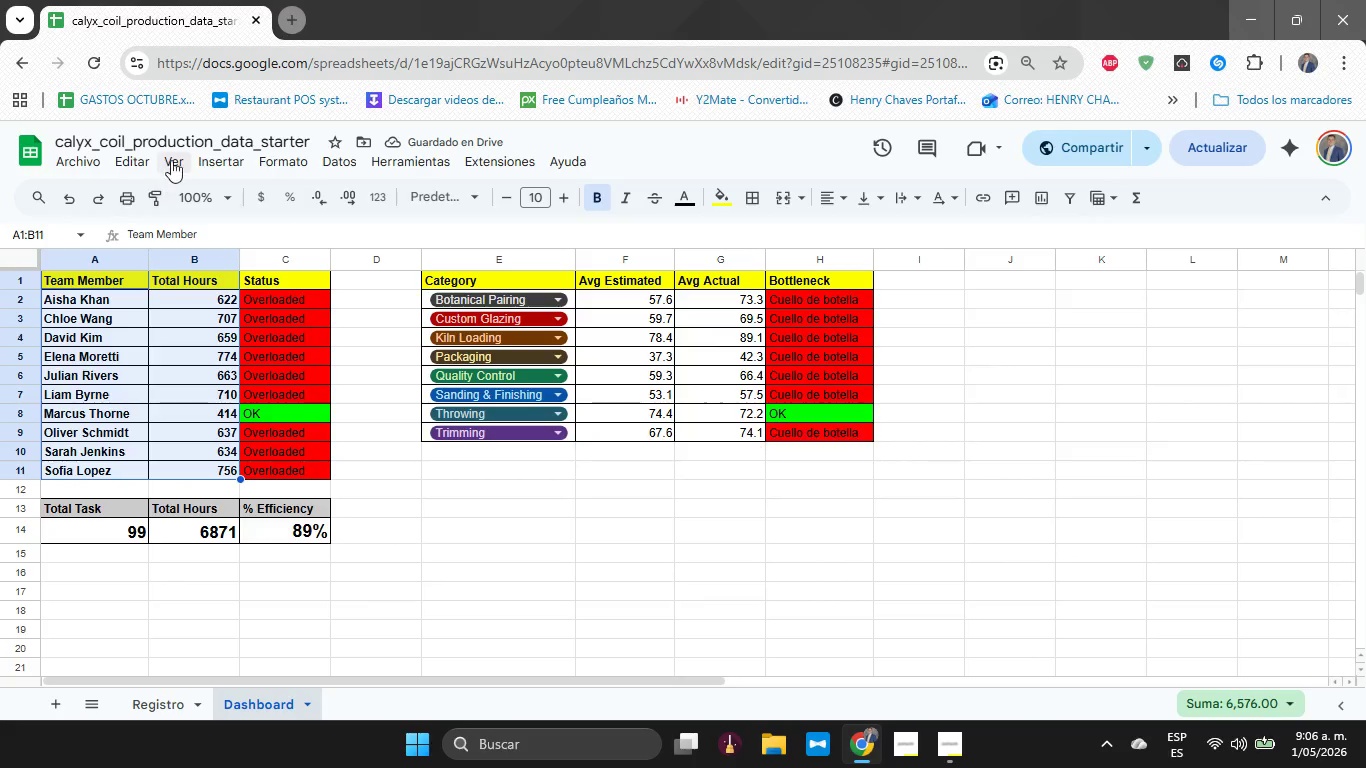 
left_click([226, 157])
 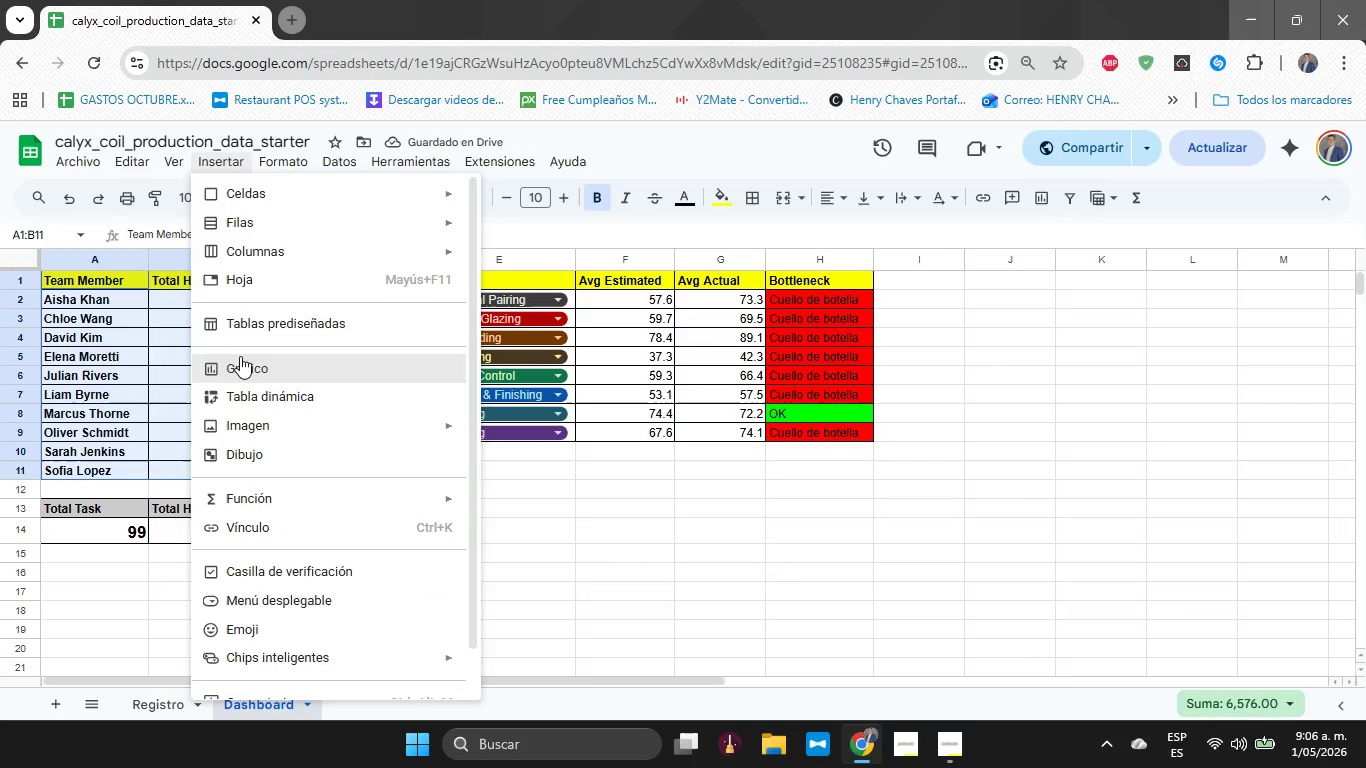 
left_click([240, 370])
 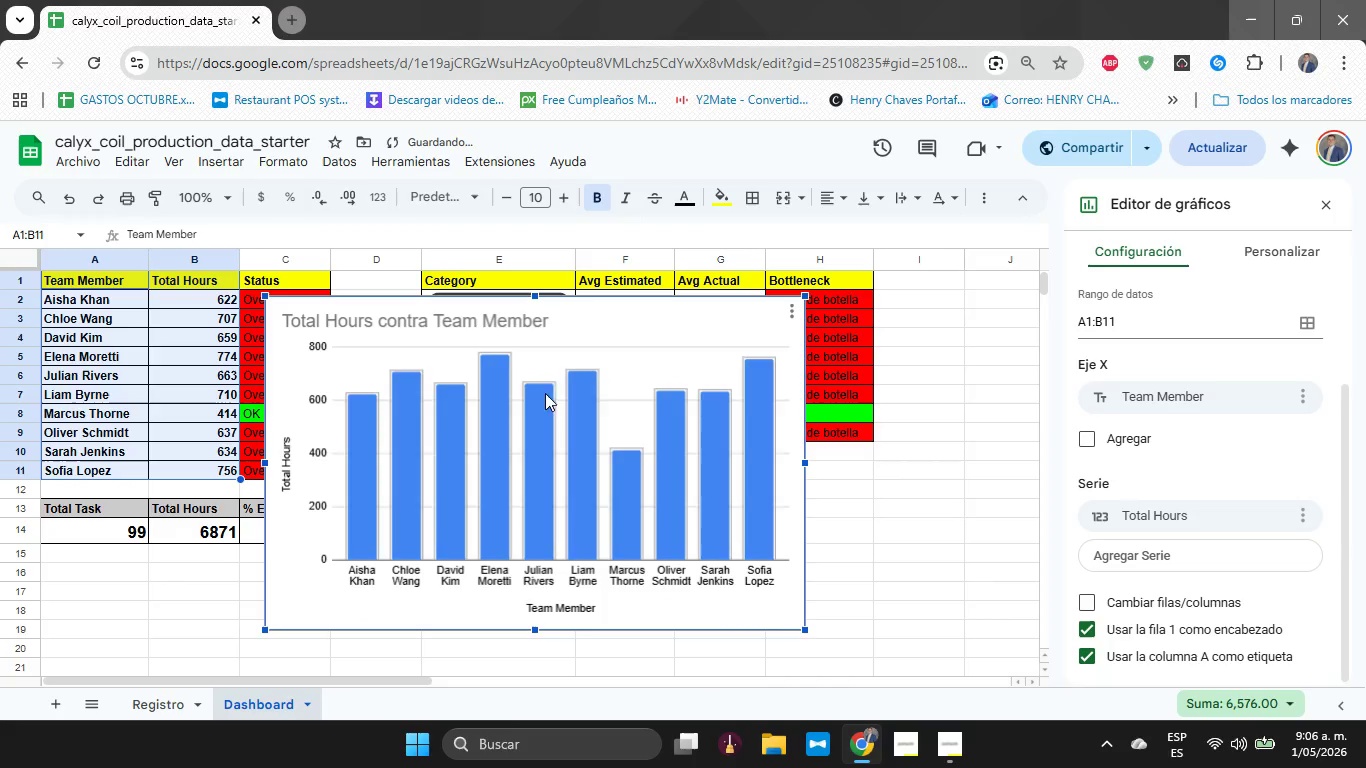 
left_click_drag(start_coordinate=[590, 342], to_coordinate=[709, 518])
 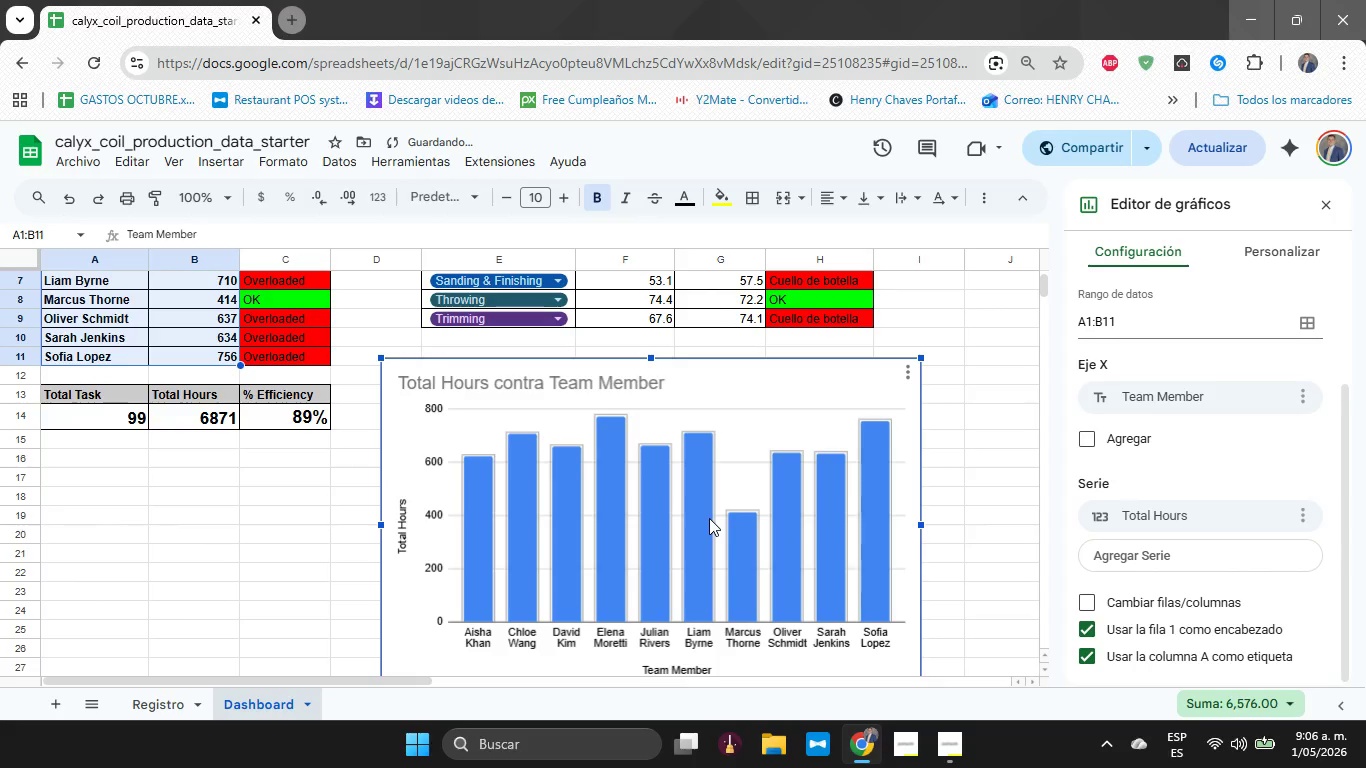 
scroll: coordinate [689, 445], scroll_direction: down, amount: 1.0
 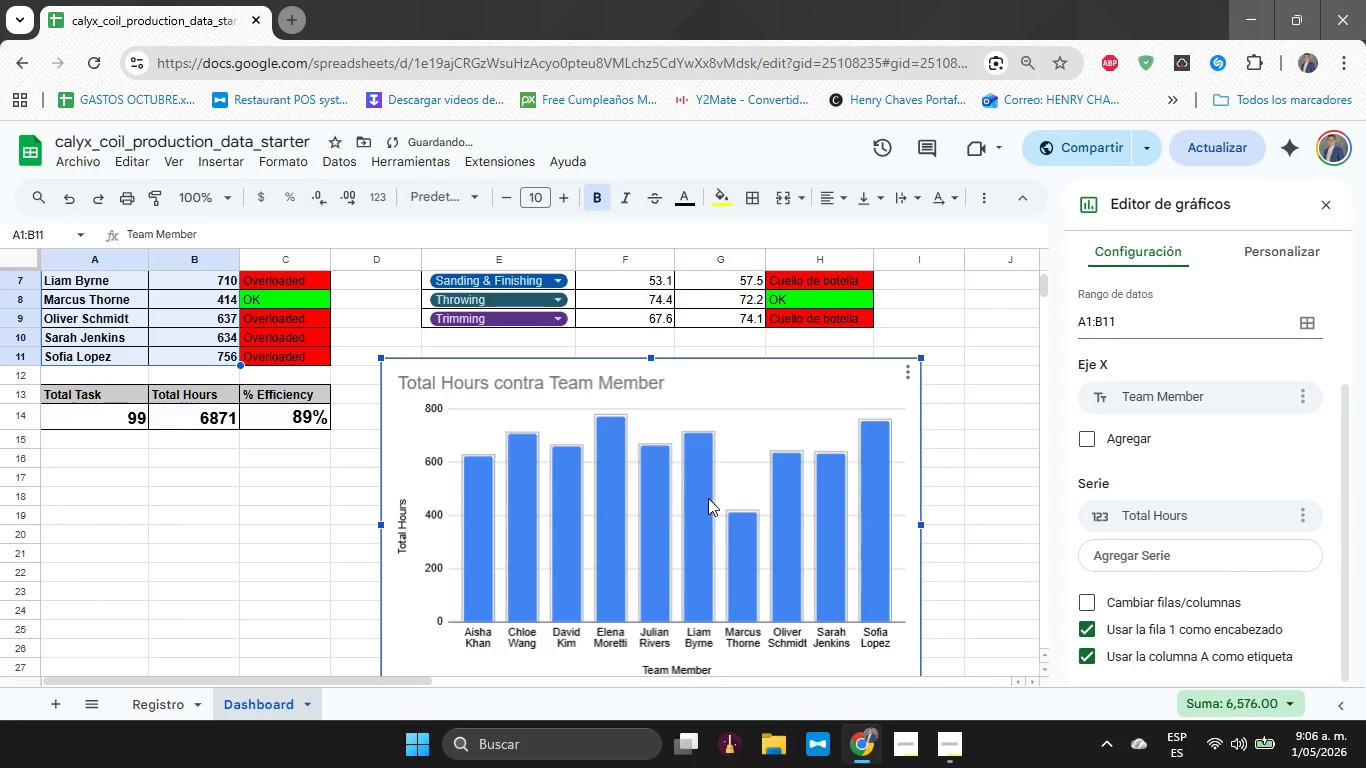 
scroll: coordinate [1276, 352], scroll_direction: up, amount: 3.0
 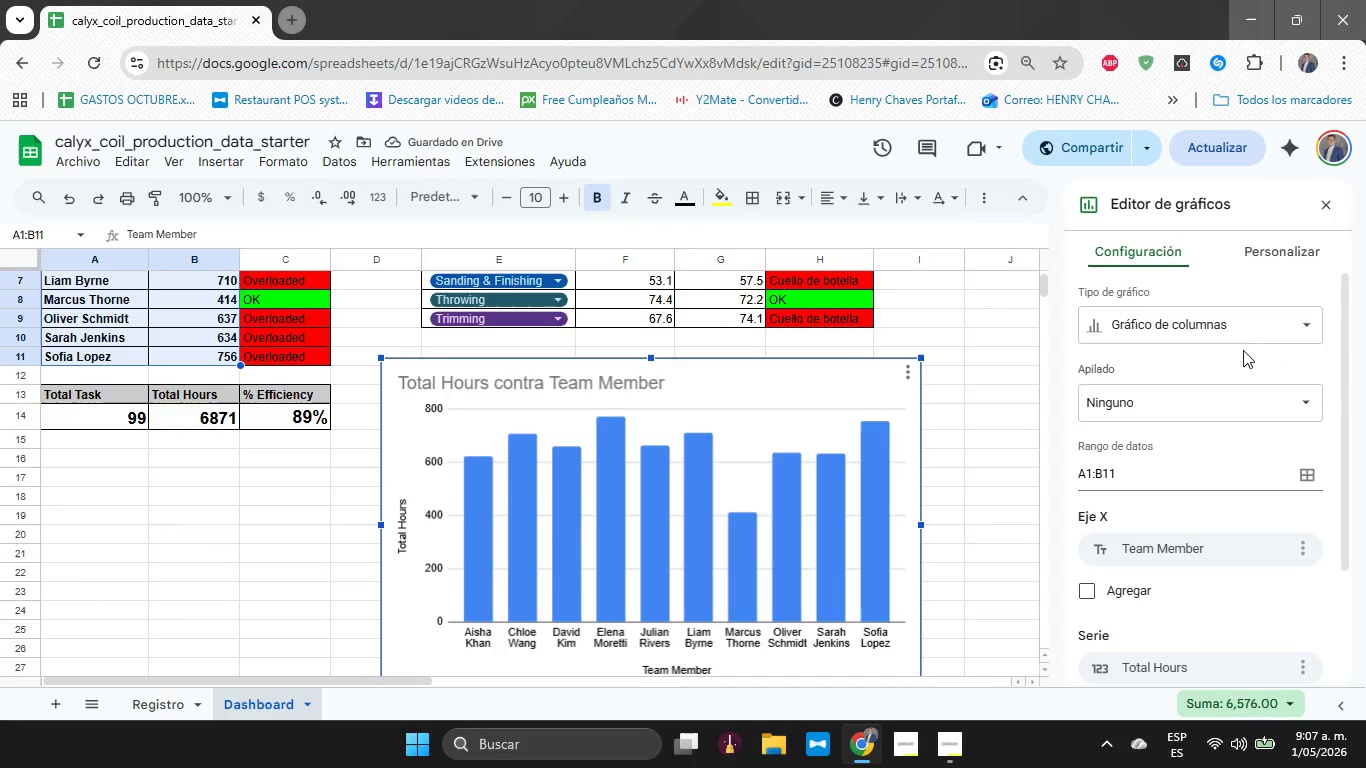 
left_click([1232, 329])
 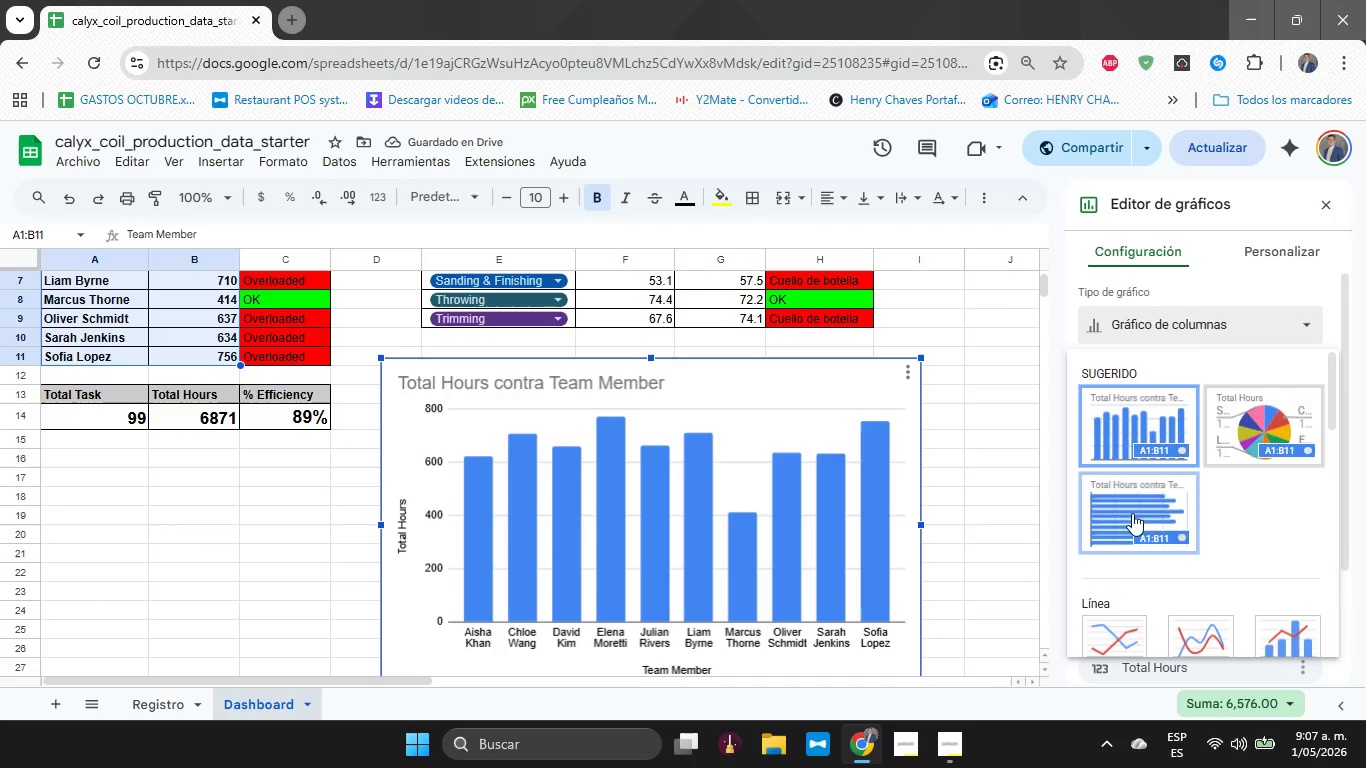 
scroll: coordinate [1131, 509], scroll_direction: down, amount: 2.0
 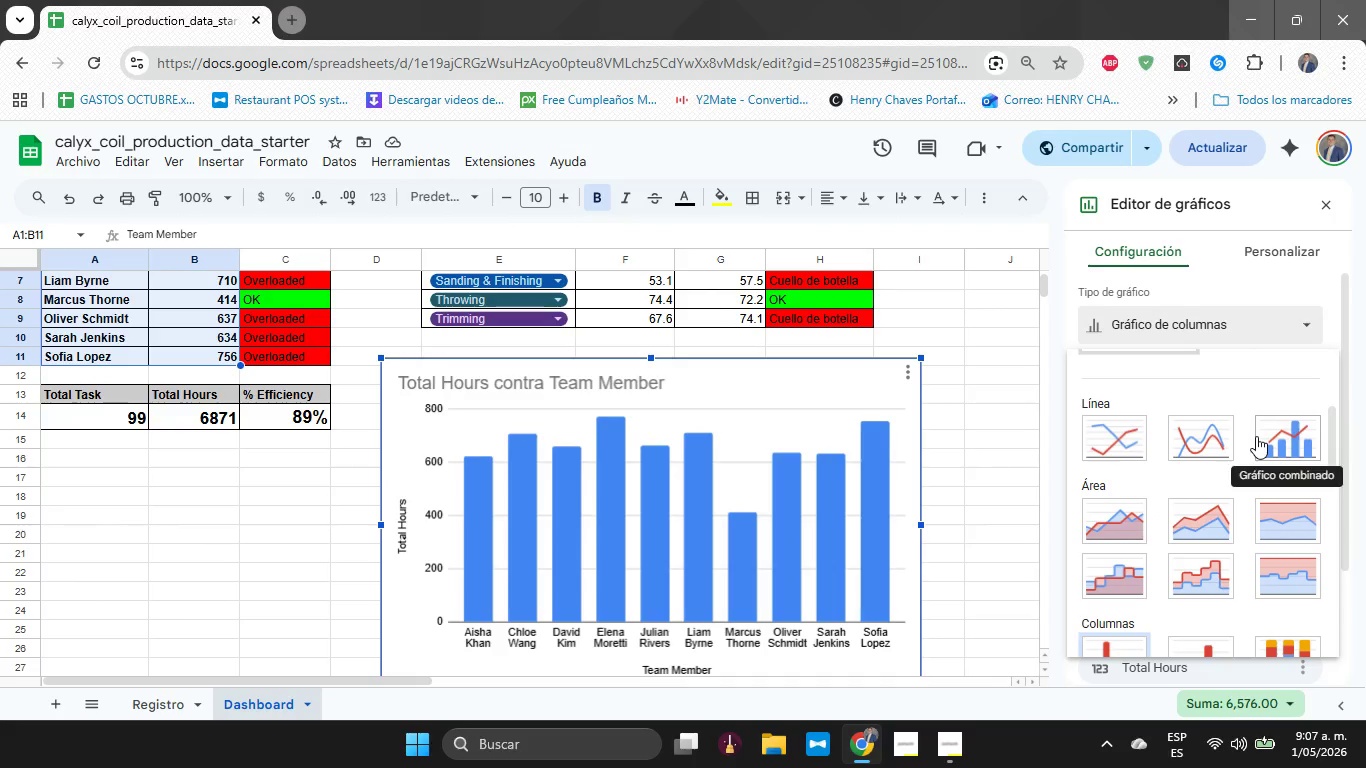 
scroll: coordinate [1256, 436], scroll_direction: up, amount: 2.0
 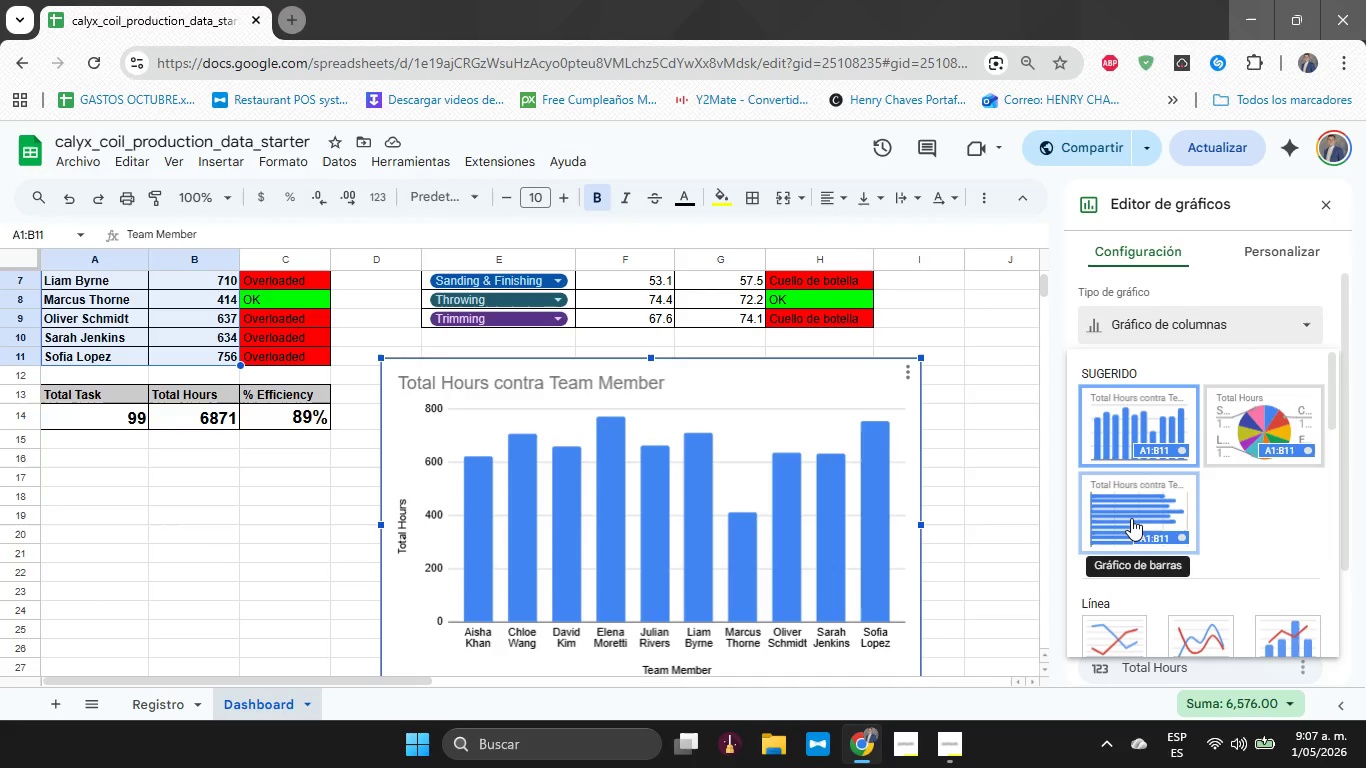 
left_click([1131, 506])
 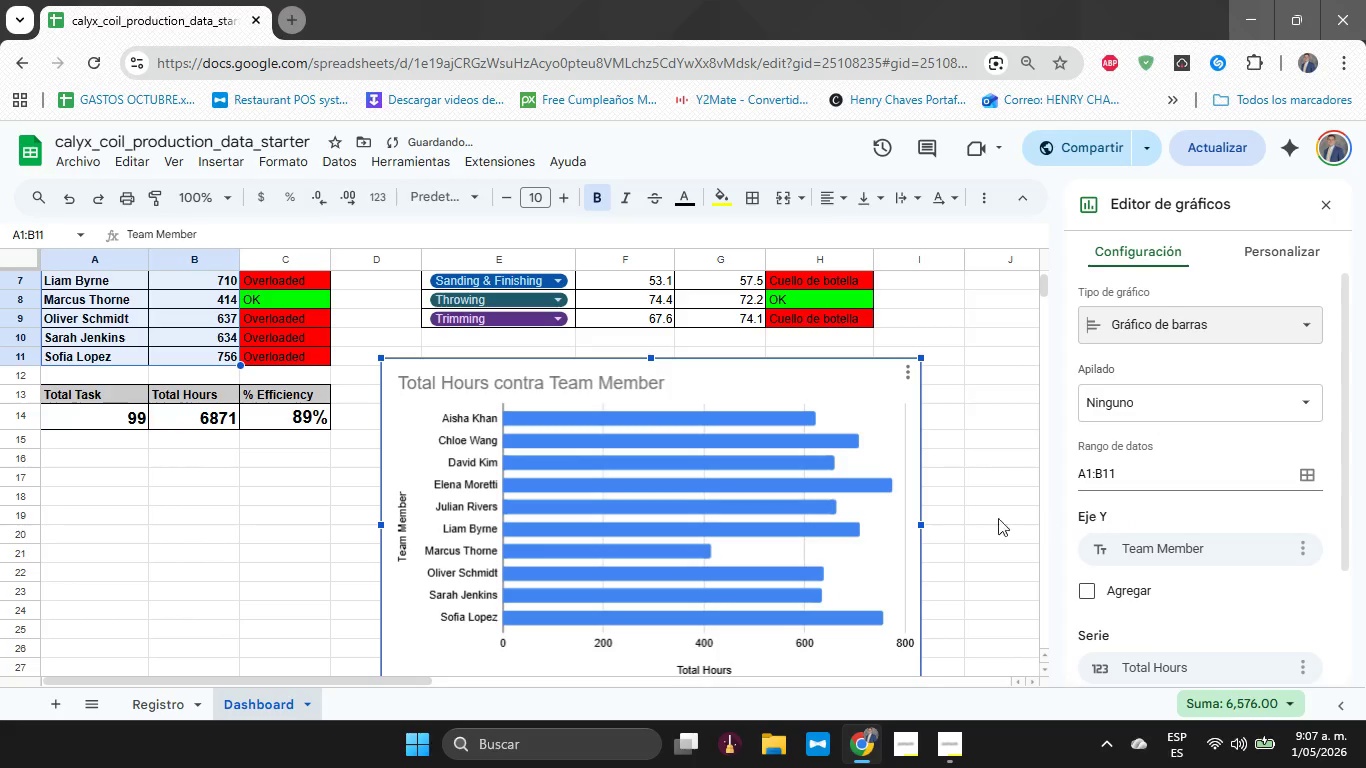 
scroll: coordinate [941, 520], scroll_direction: down, amount: 1.0
 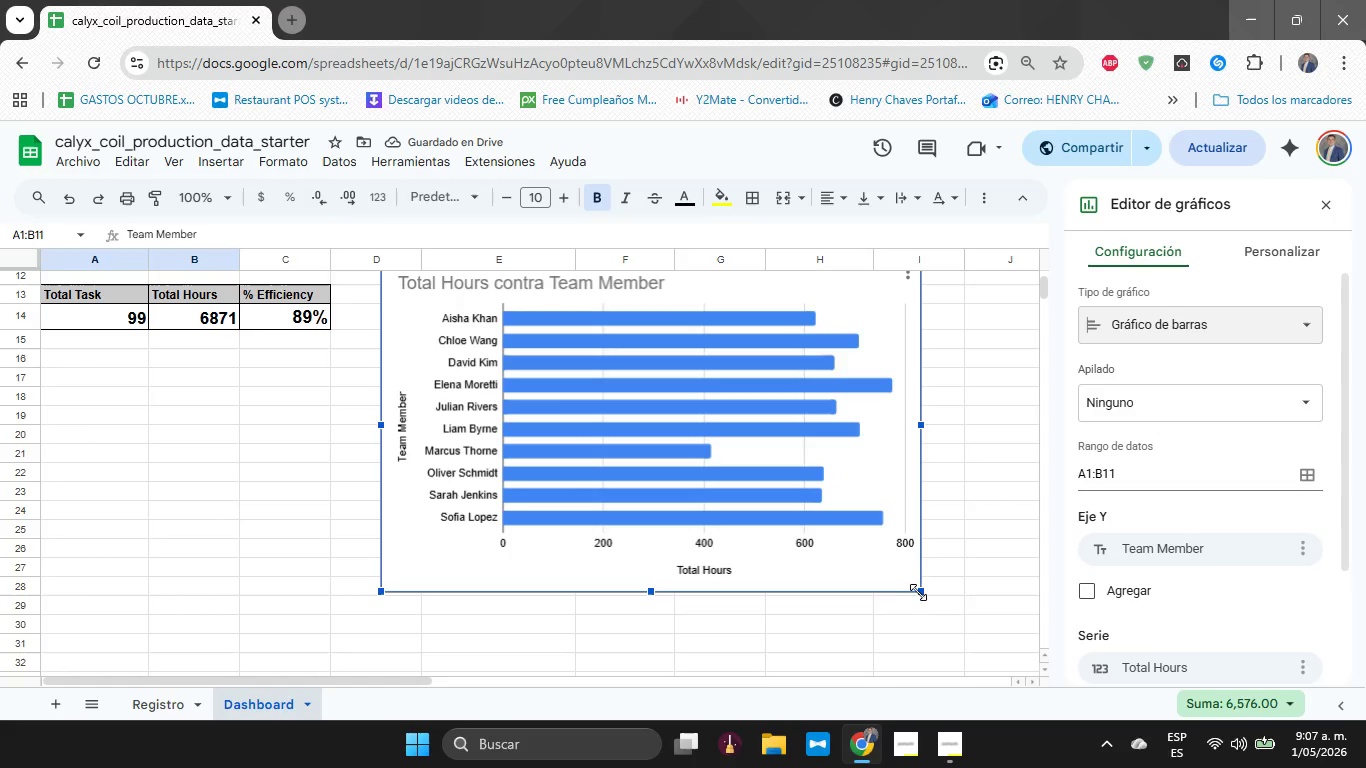 
left_click_drag(start_coordinate=[923, 593], to_coordinate=[969, 625])
 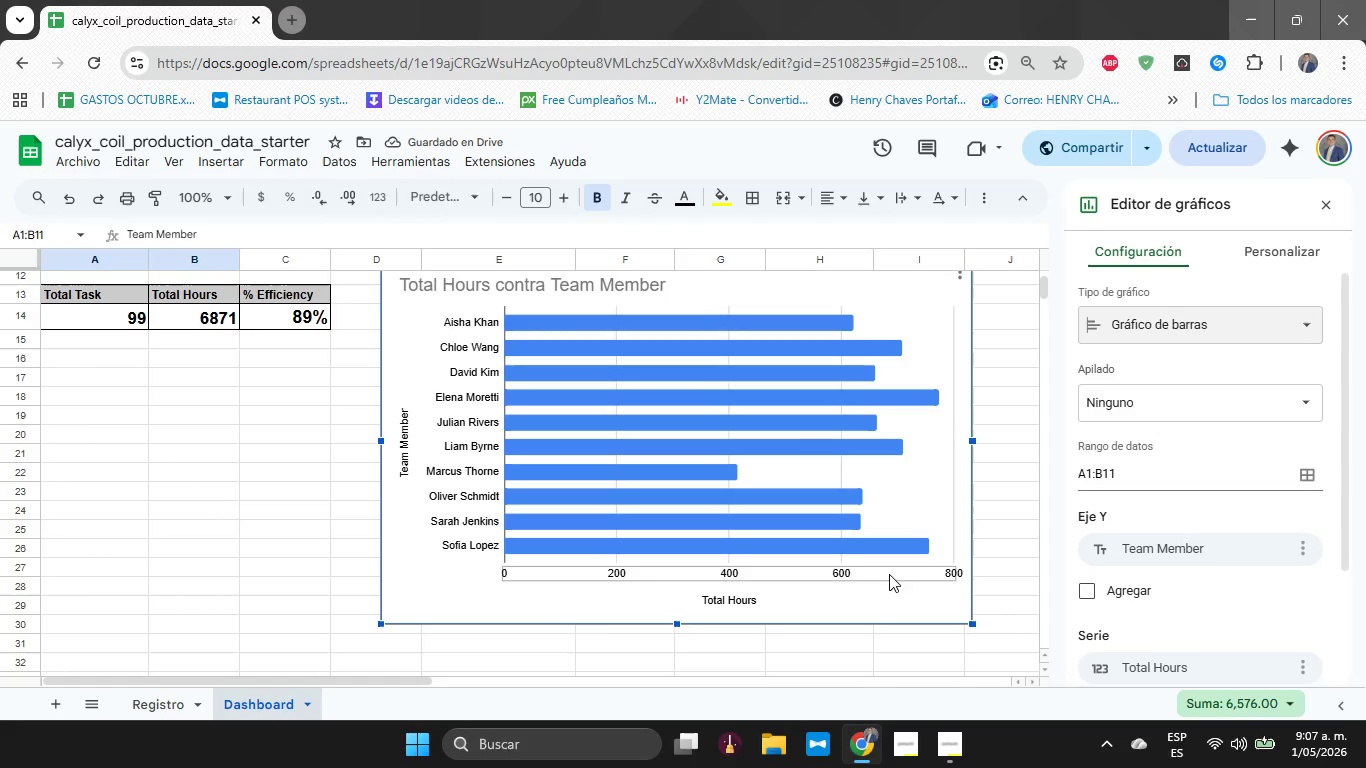 
wait(6.03)
 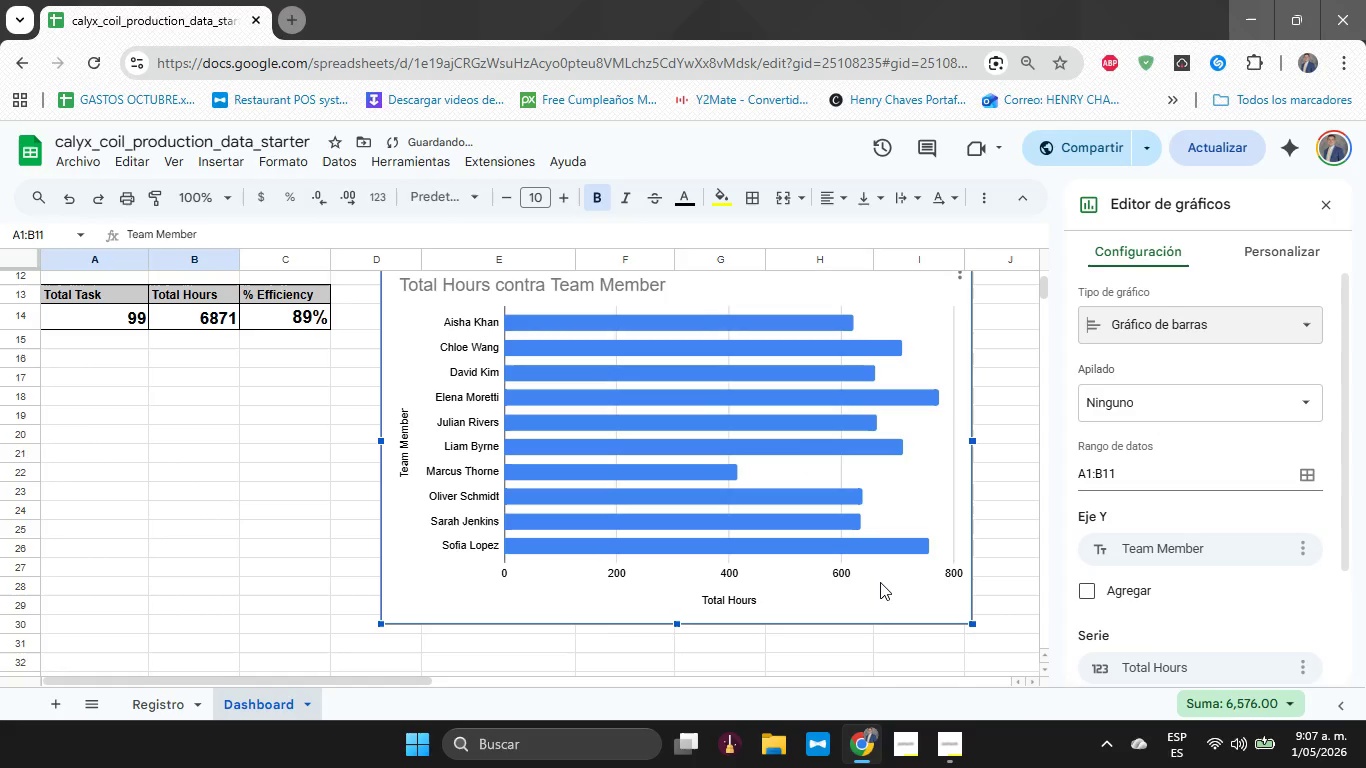 
scroll: coordinate [1154, 459], scroll_direction: down, amount: 5.0
 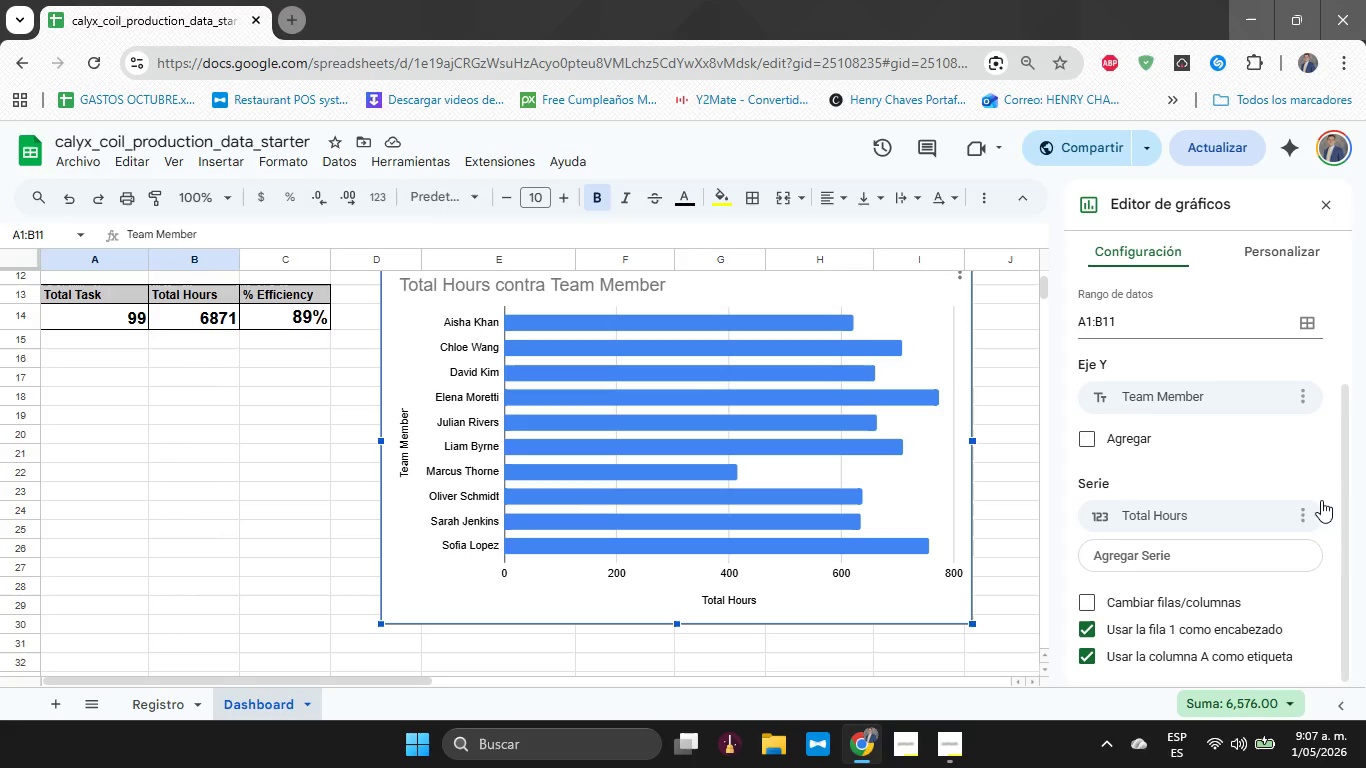 
left_click([1305, 512])
 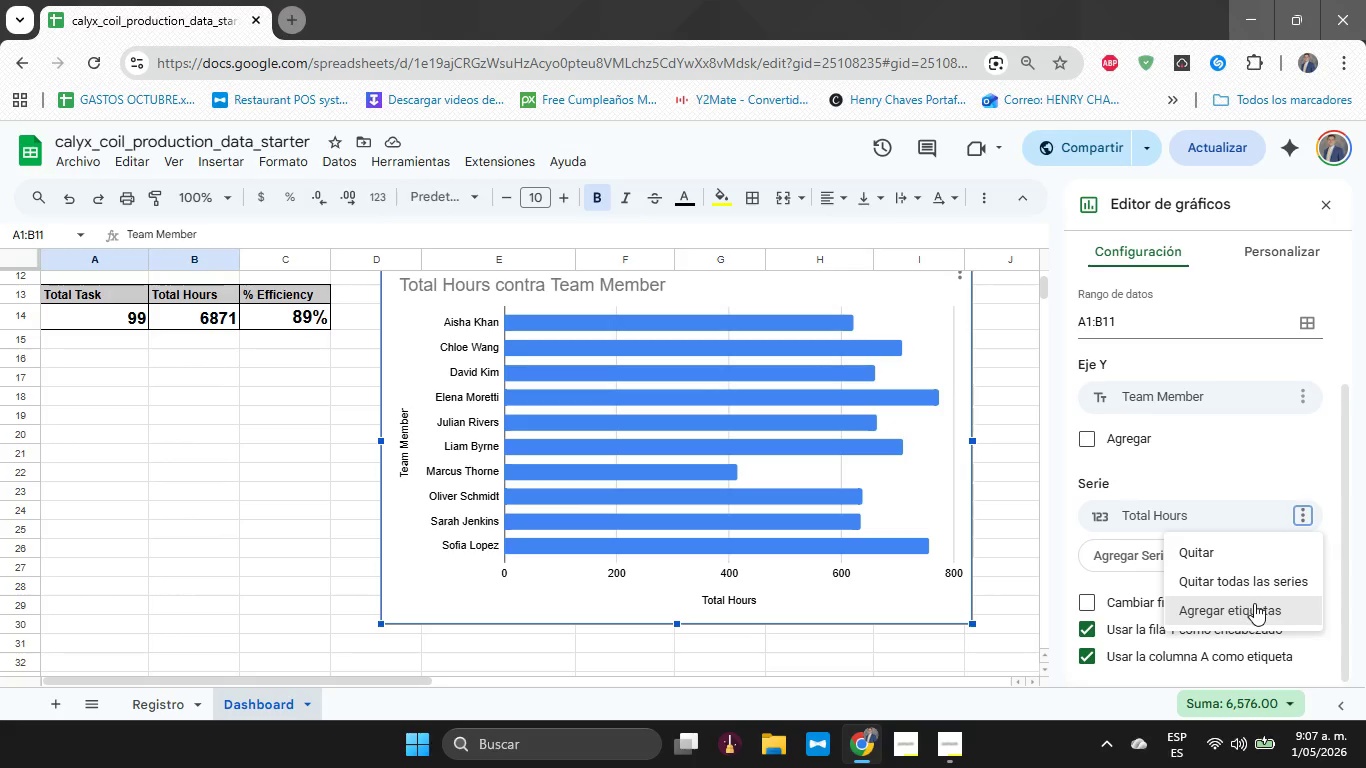 
left_click([1254, 603])
 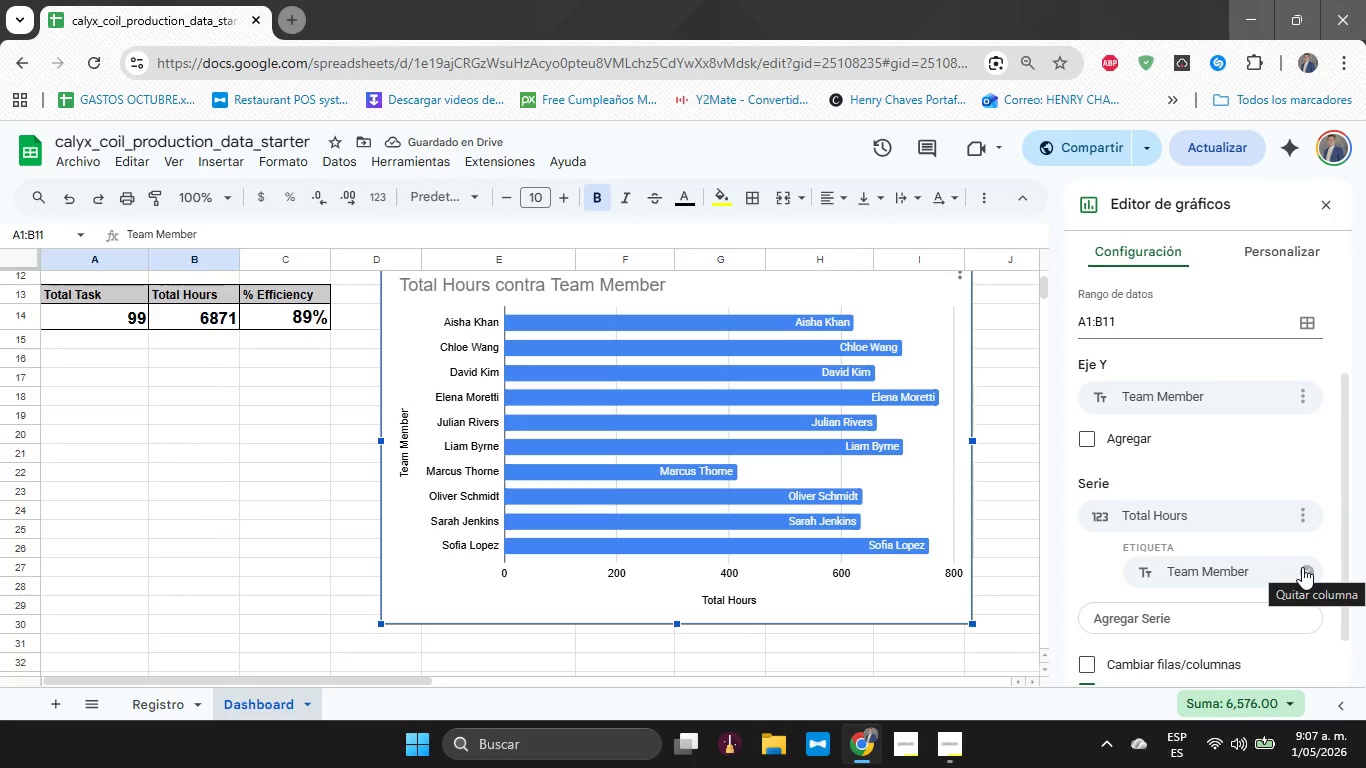 
scroll: coordinate [1302, 567], scroll_direction: down, amount: 1.0
 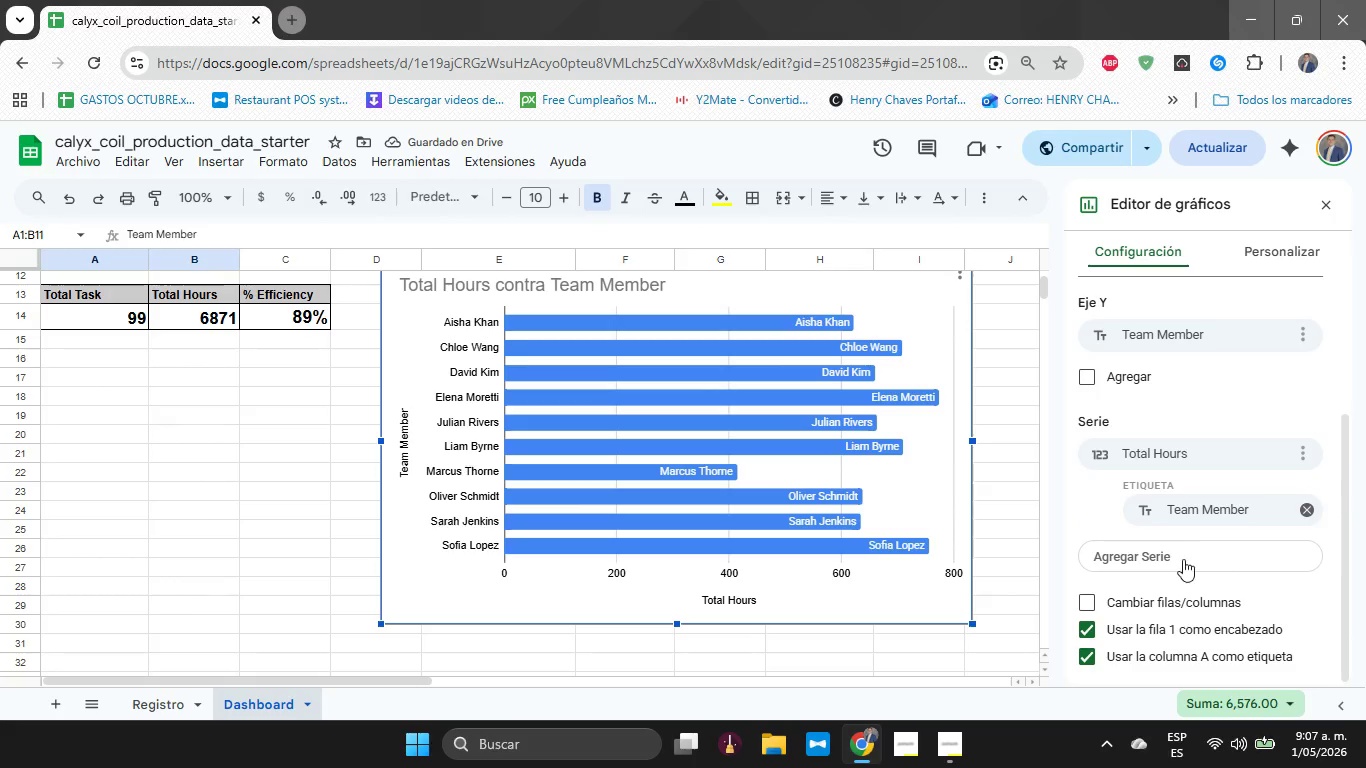 
left_click([1178, 559])
 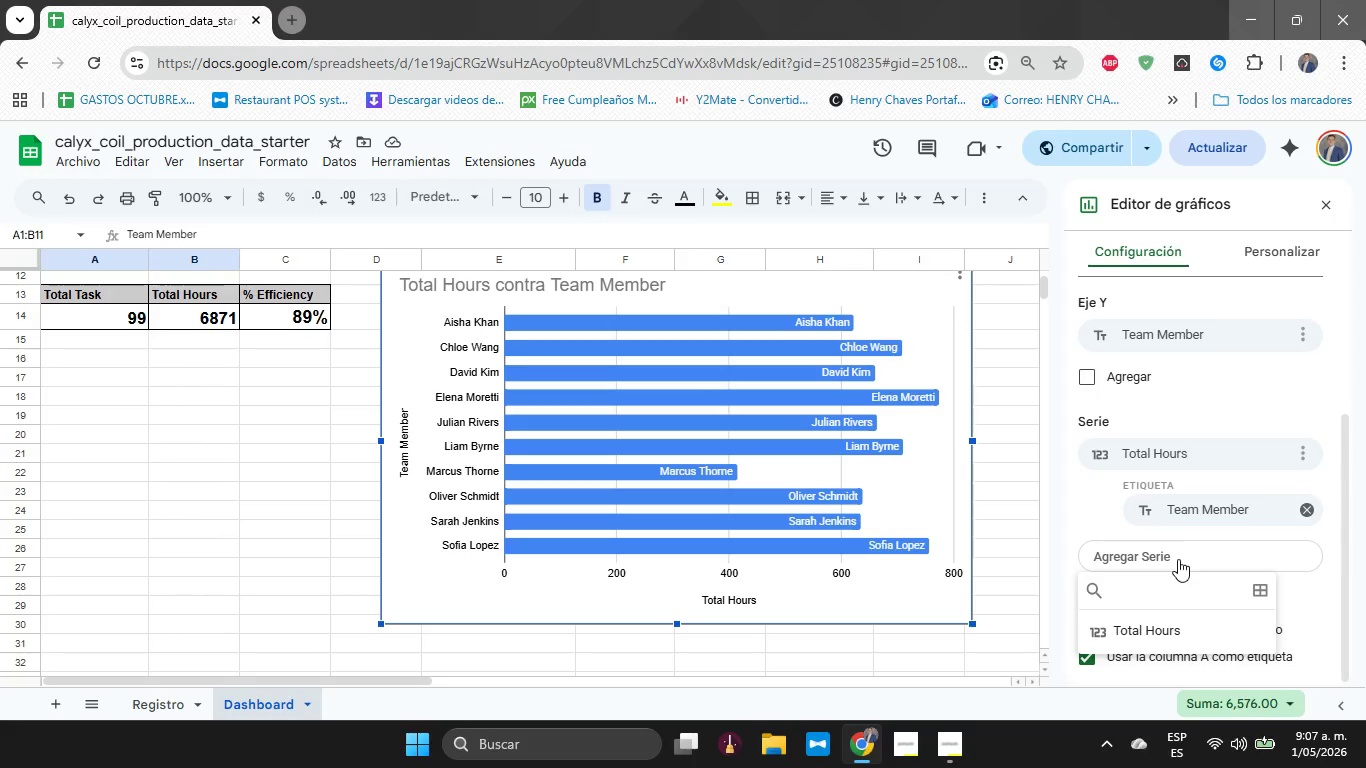 
left_click([1178, 559])
 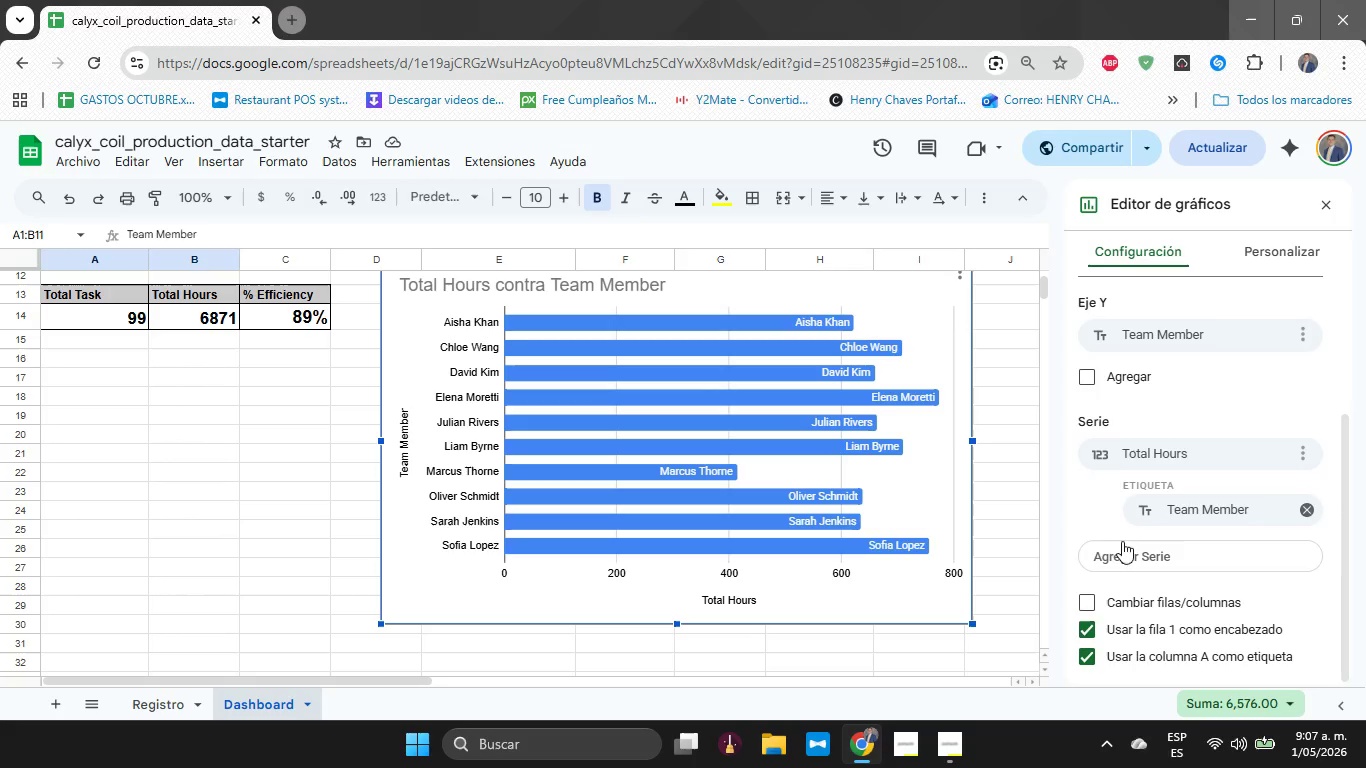 
scroll: coordinate [1115, 537], scroll_direction: up, amount: 4.0
 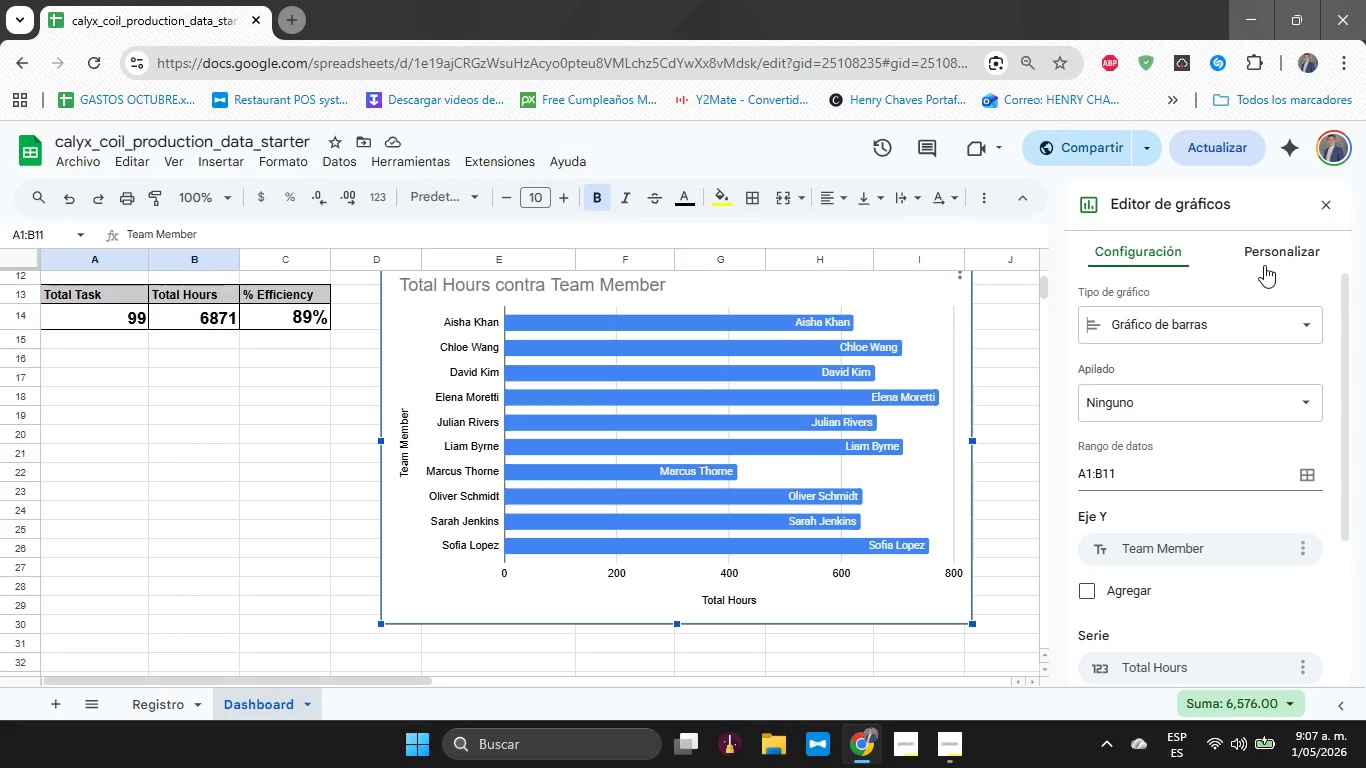 
left_click([1264, 265])
 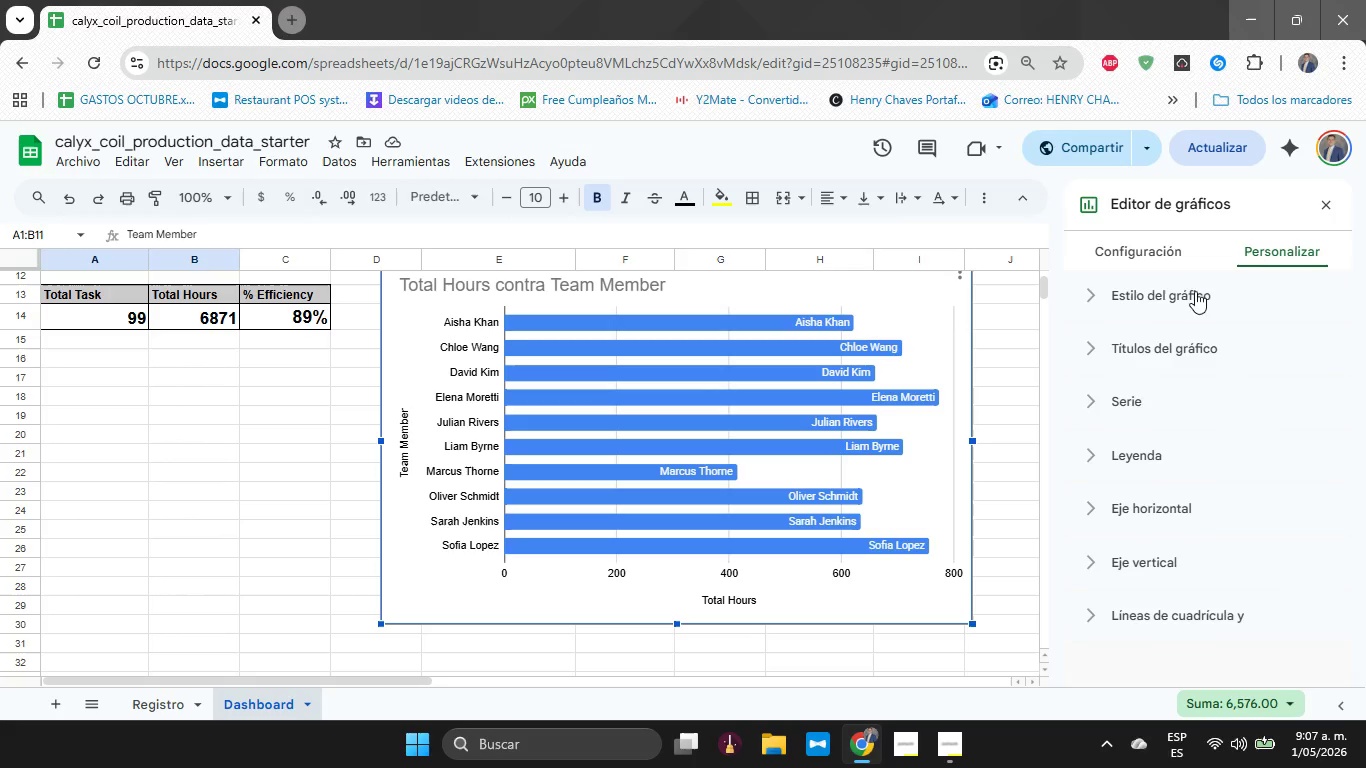 
left_click([1160, 296])
 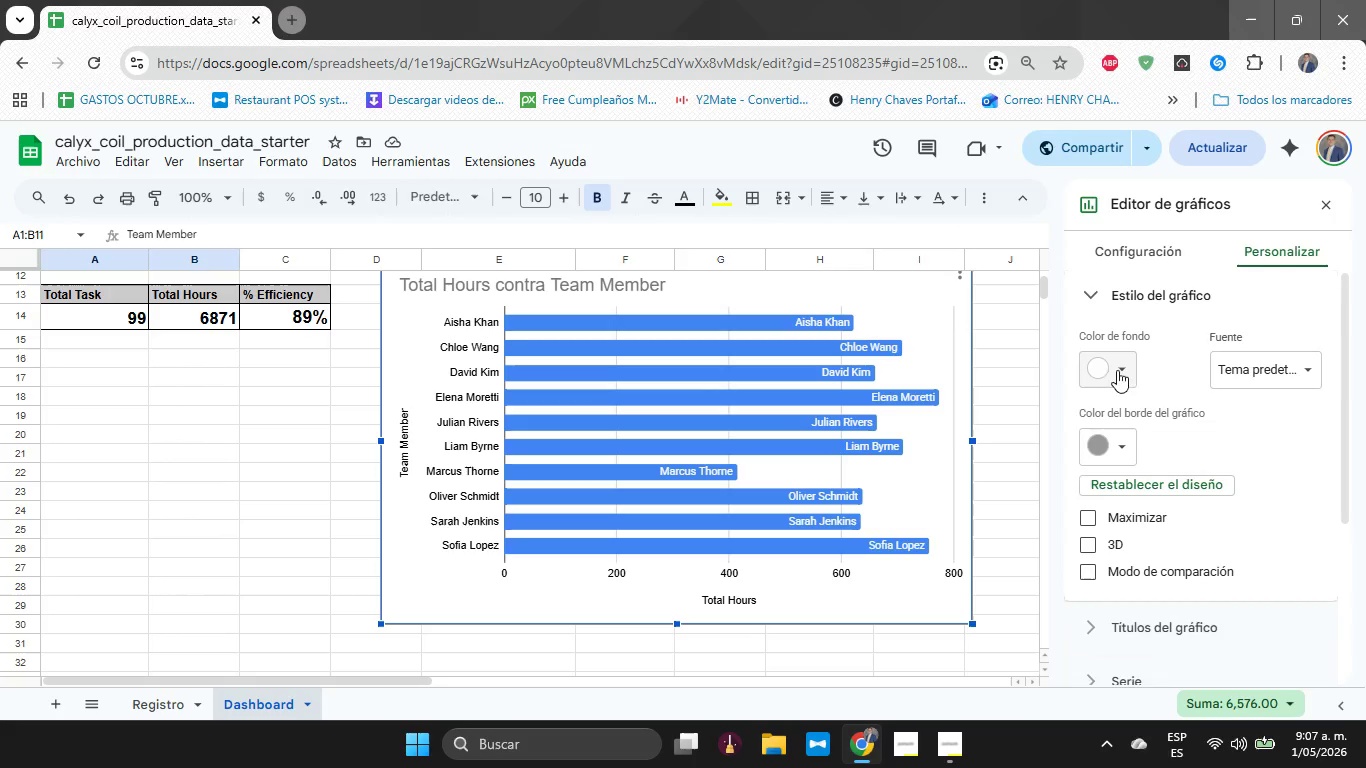 
mouse_move([1136, 398])
 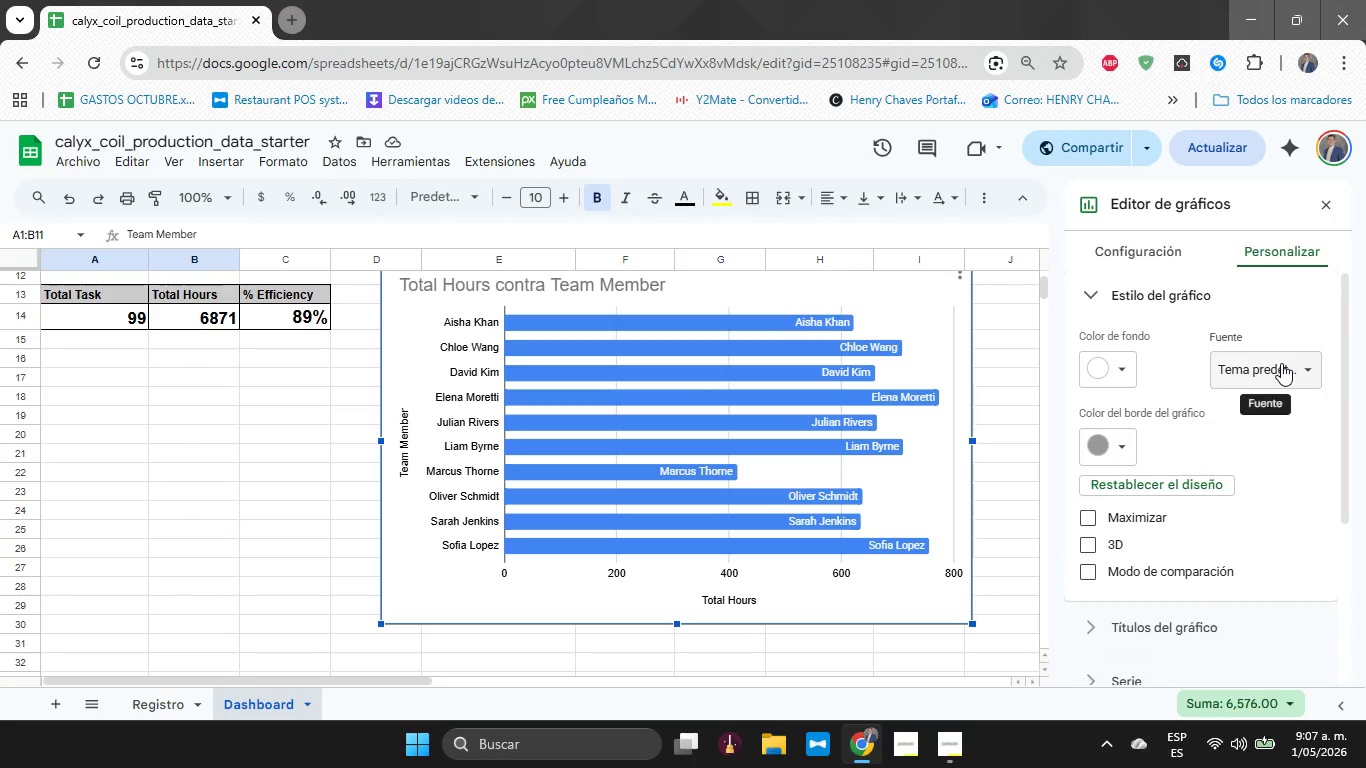 
left_click([1281, 363])
 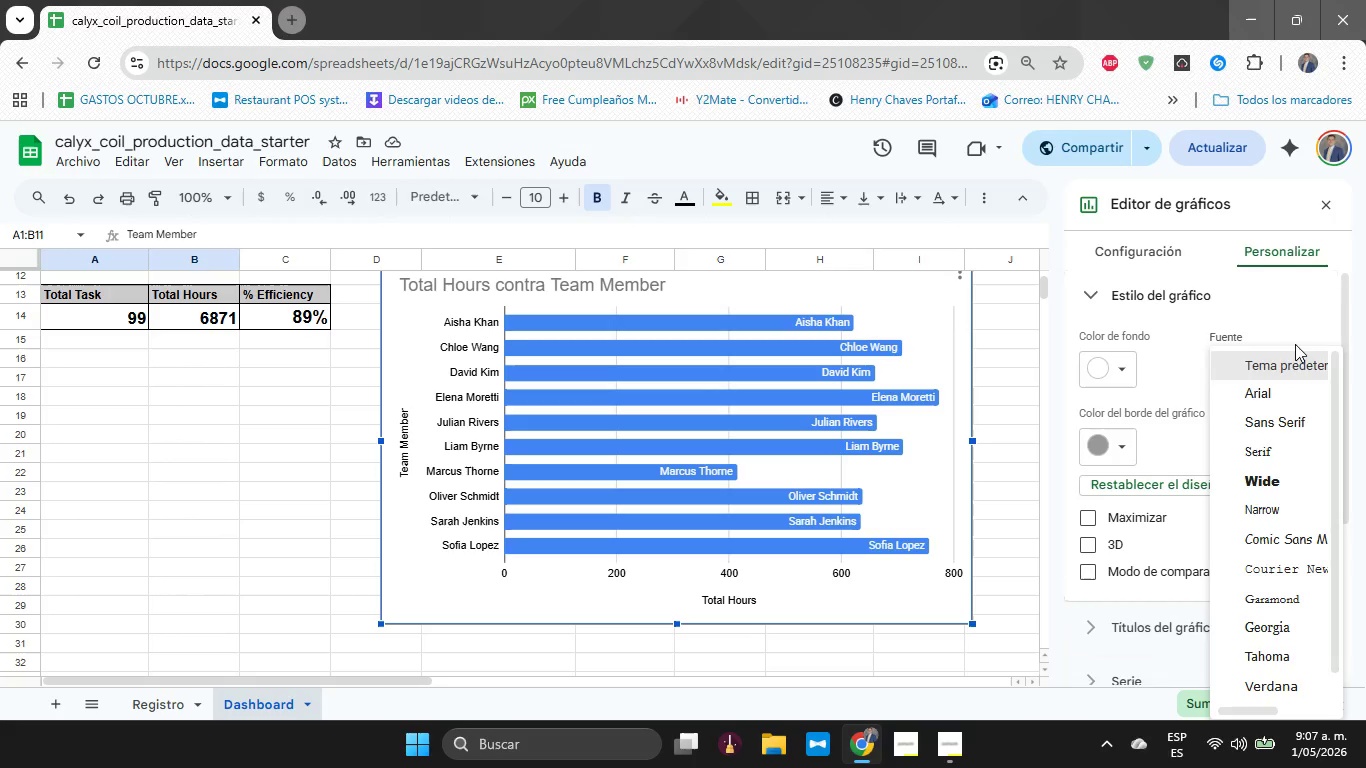 
left_click([1298, 329])
 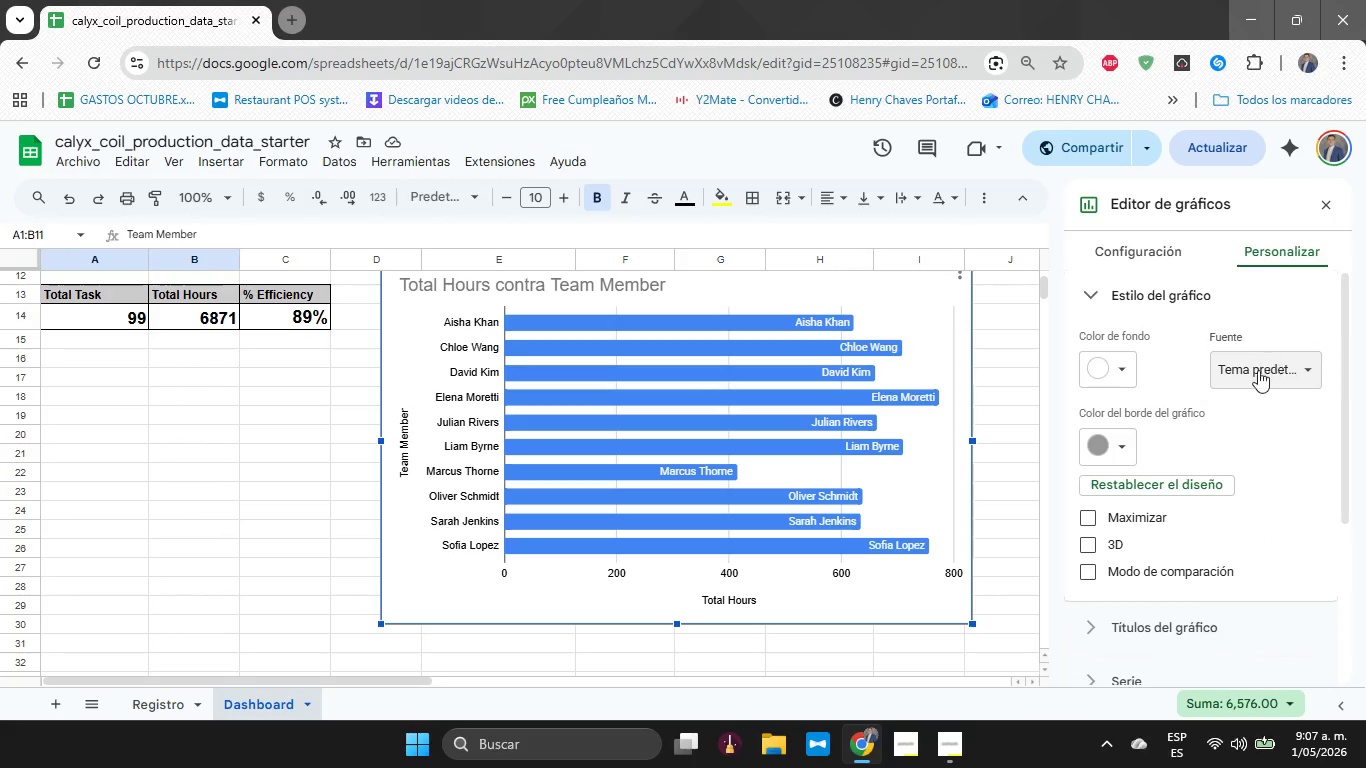 
scroll: coordinate [1257, 372], scroll_direction: down, amount: 1.0
 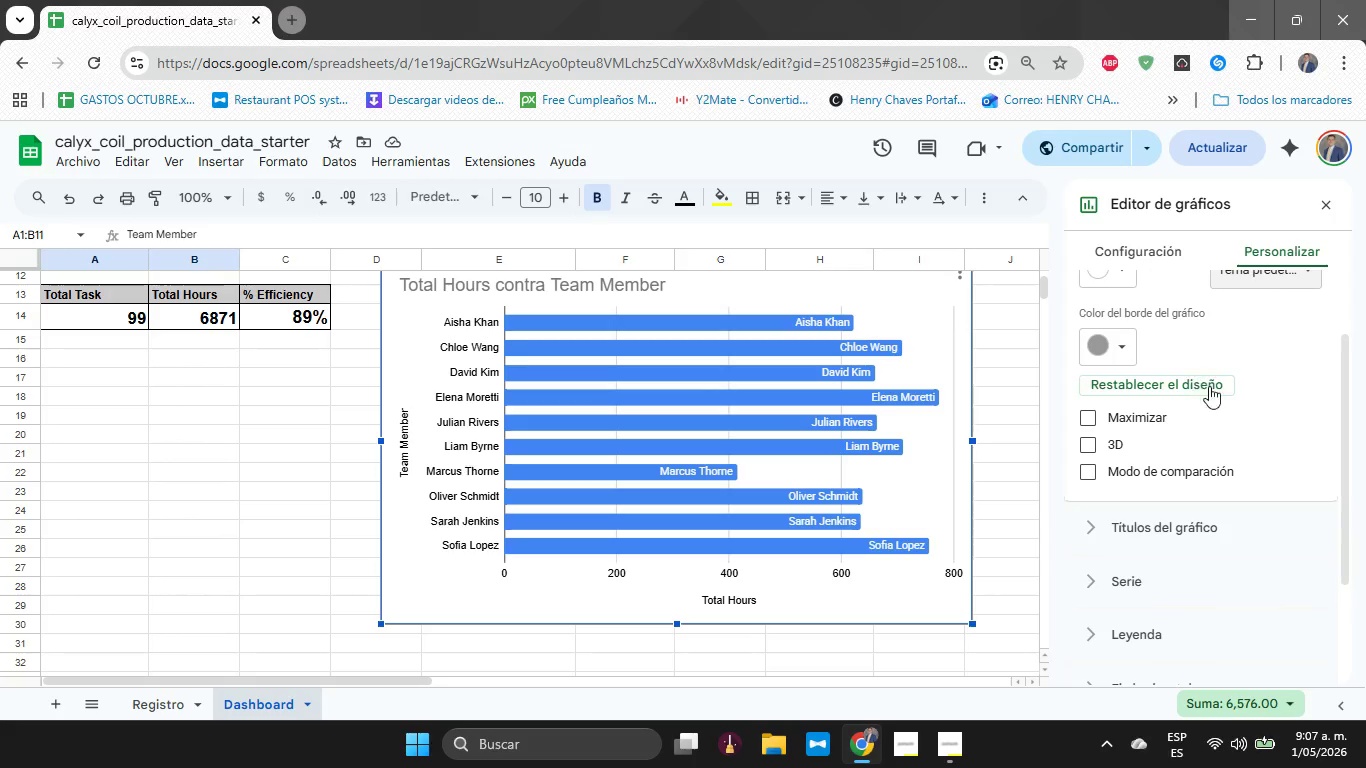 
wait(5.21)
 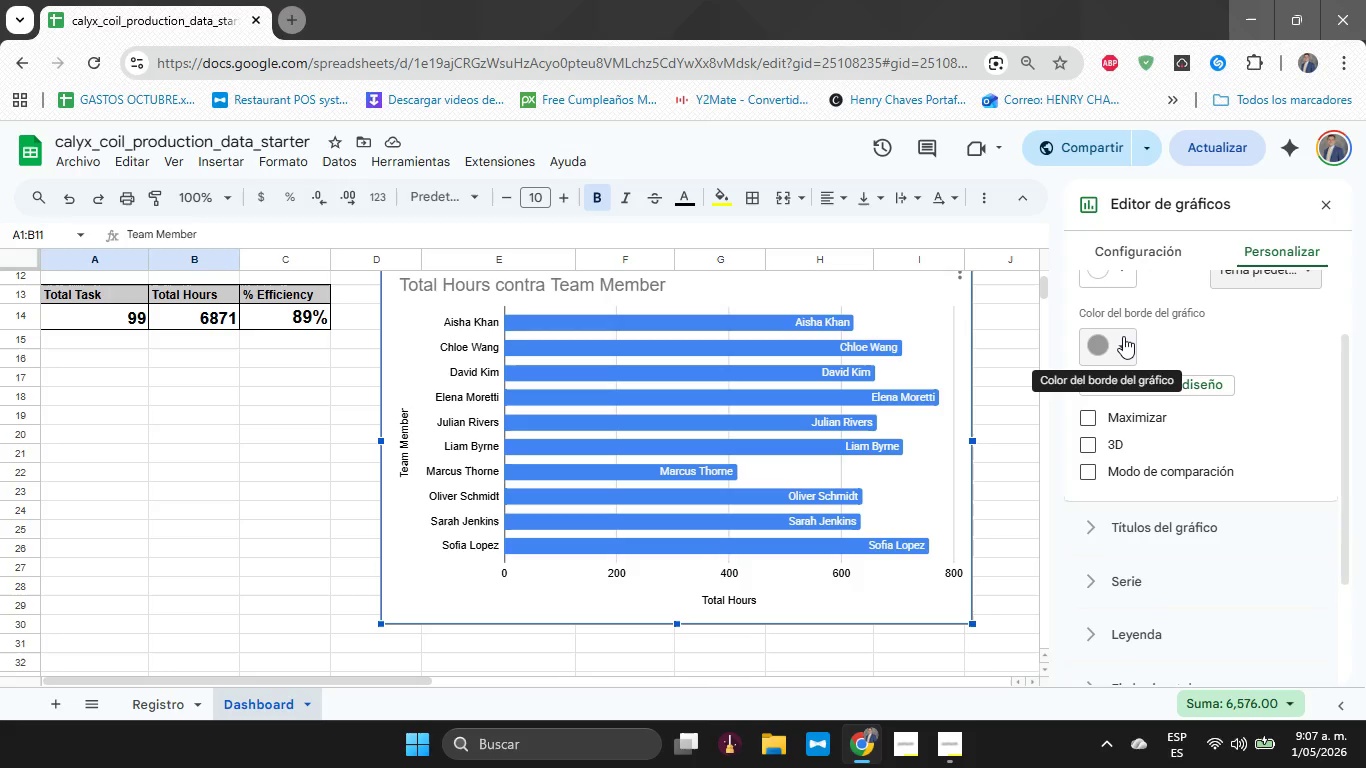 
scroll: coordinate [1141, 488], scroll_direction: down, amount: 1.0
 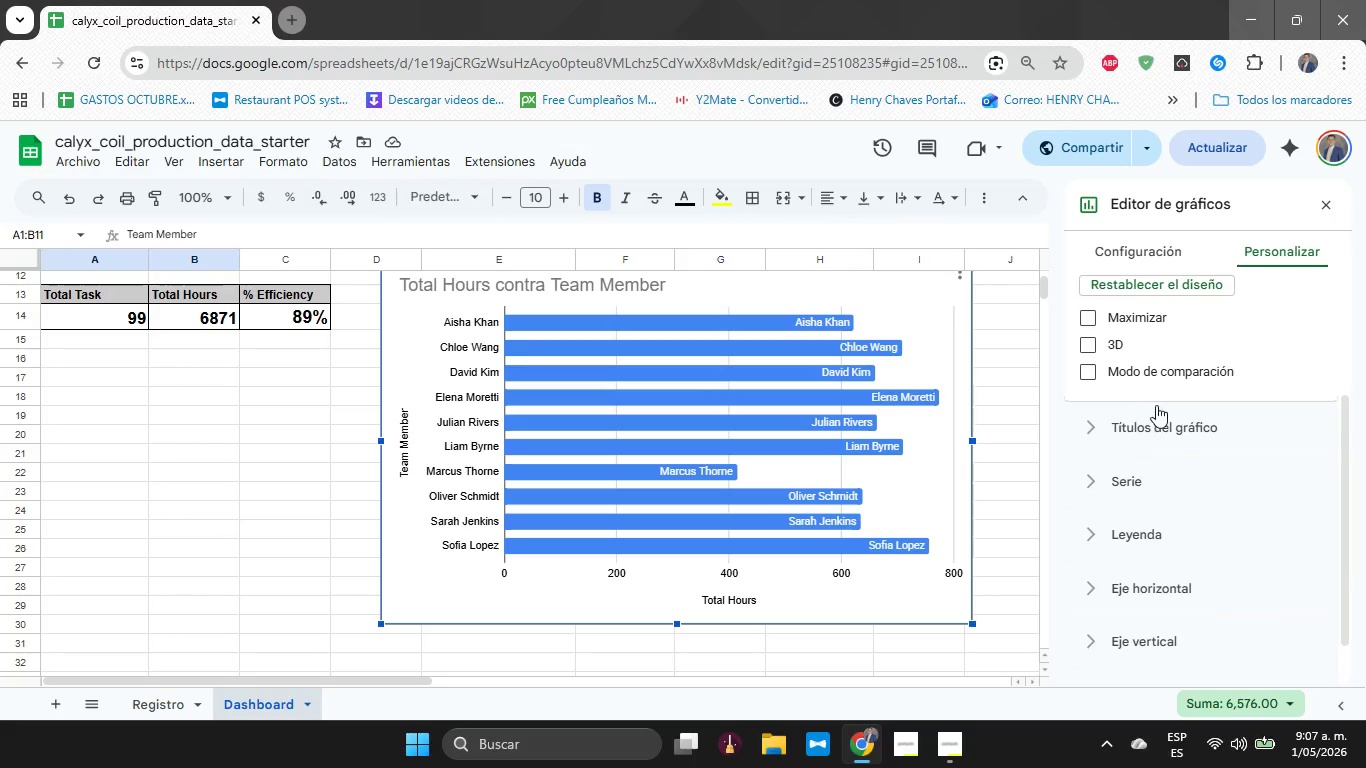 
left_click([1156, 405])
 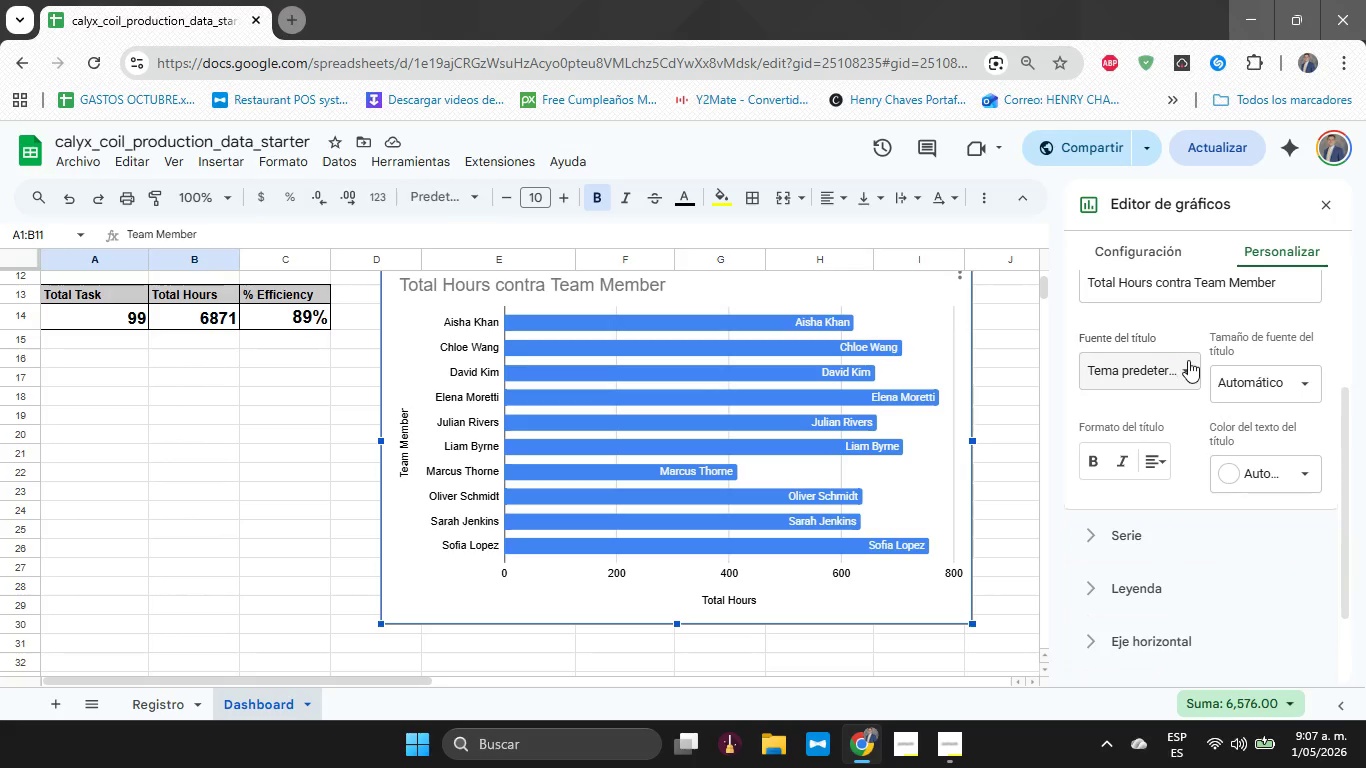 
scroll: coordinate [1188, 360], scroll_direction: up, amount: 1.0
 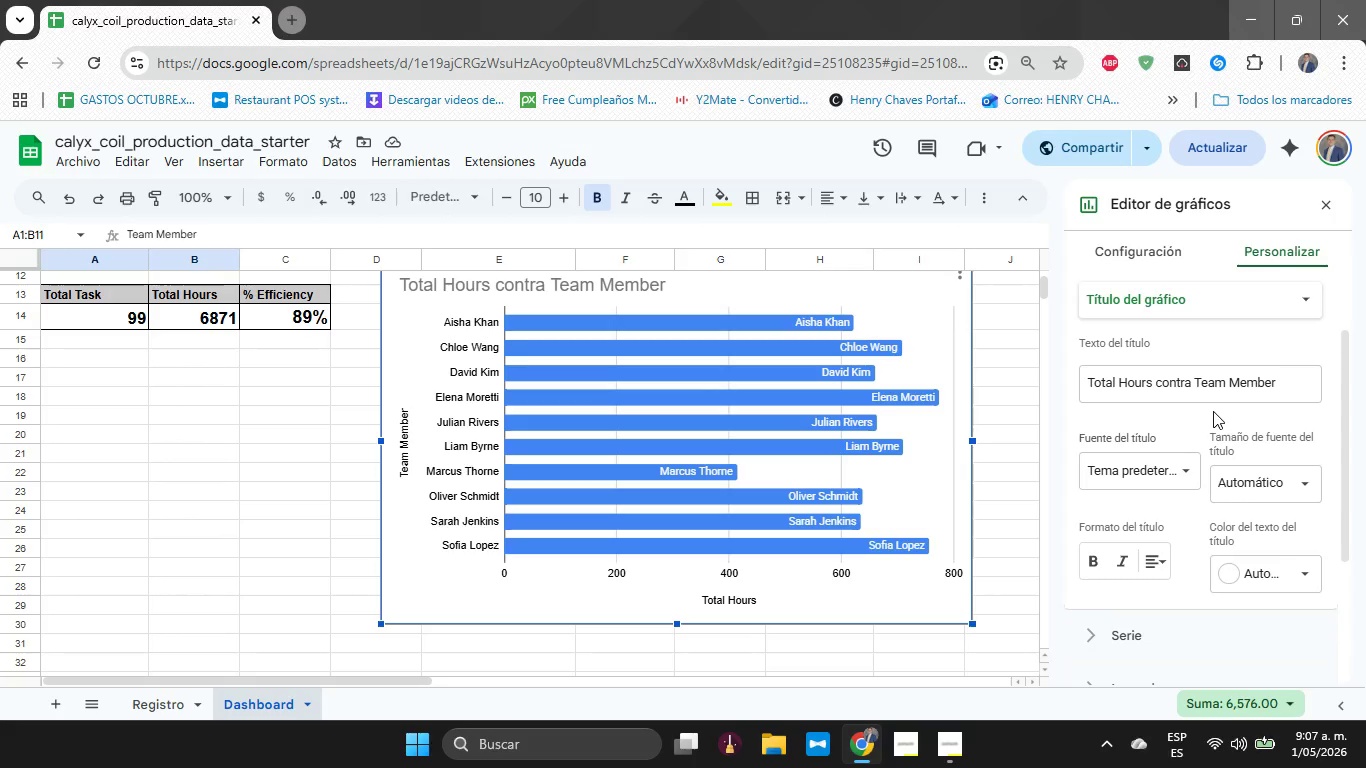 
mouse_move([1187, 379])
 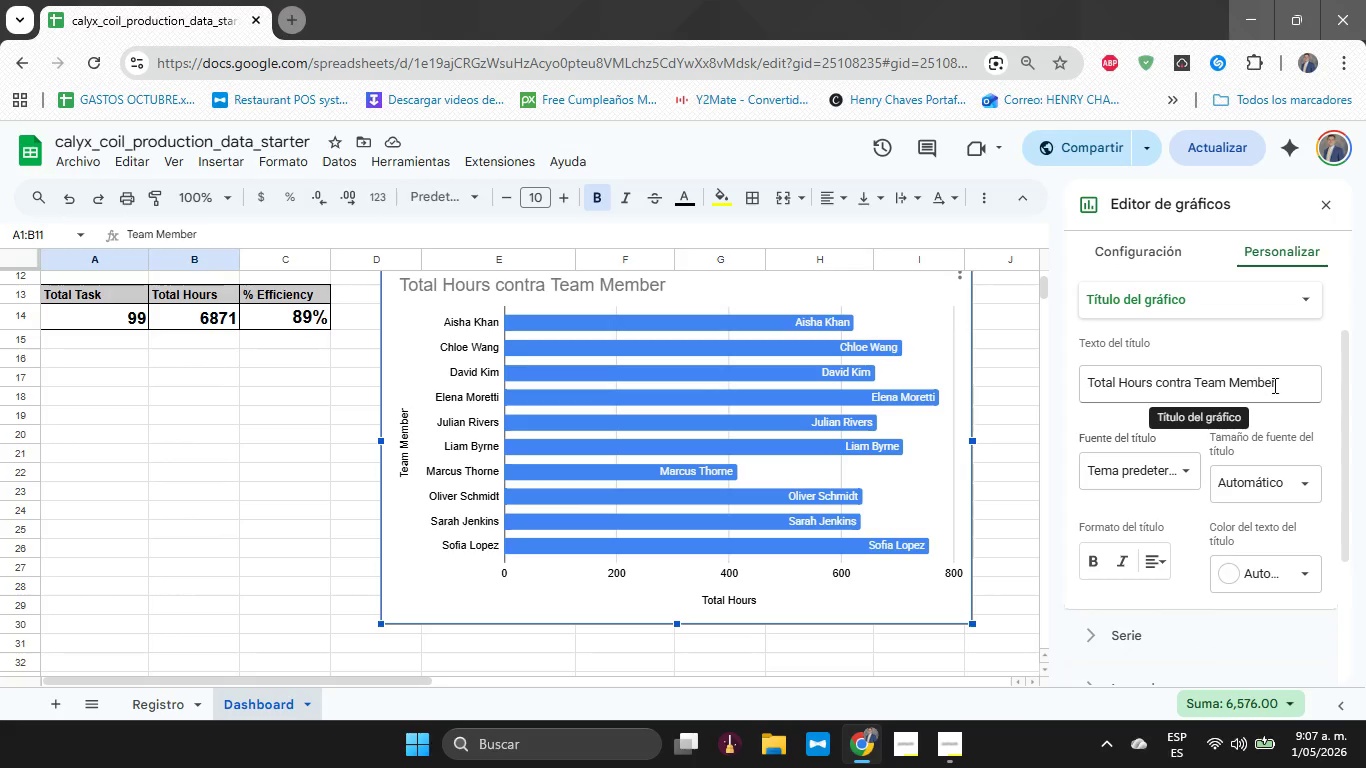 
left_click_drag(start_coordinate=[1280, 385], to_coordinate=[1031, 386])
 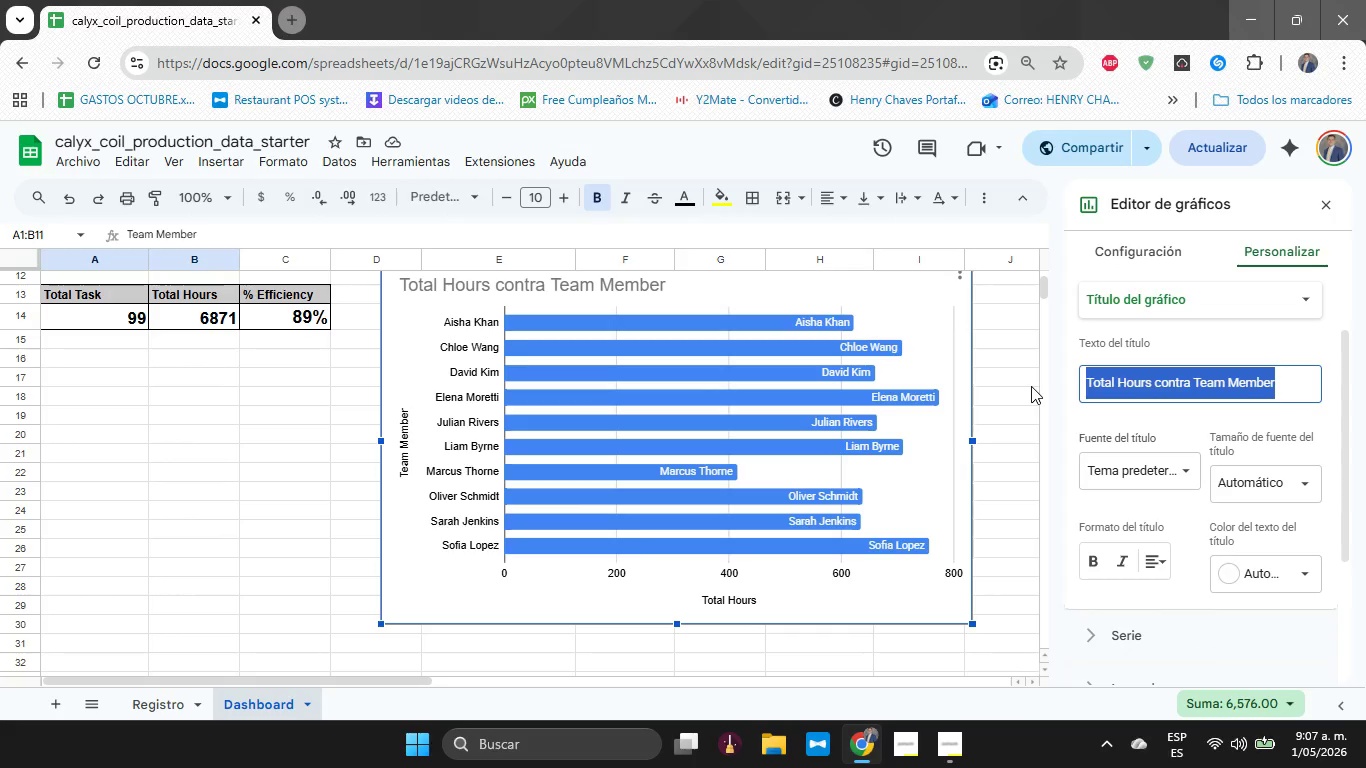 
type(hOR)
key(Backspace)
key(Backspace)
key(Backspace)
type(Horas pore)
key(Backspace)
type( empleado)
 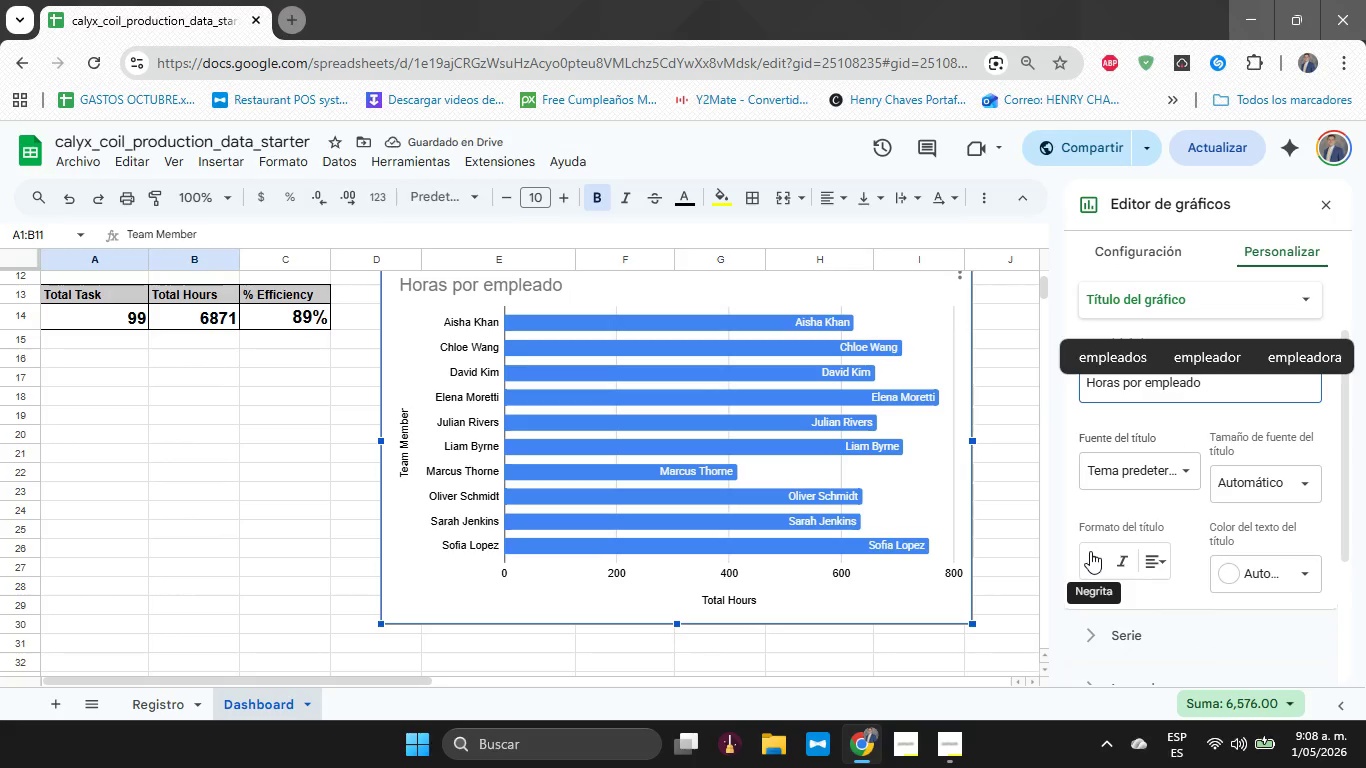 
left_click([1116, 562])
 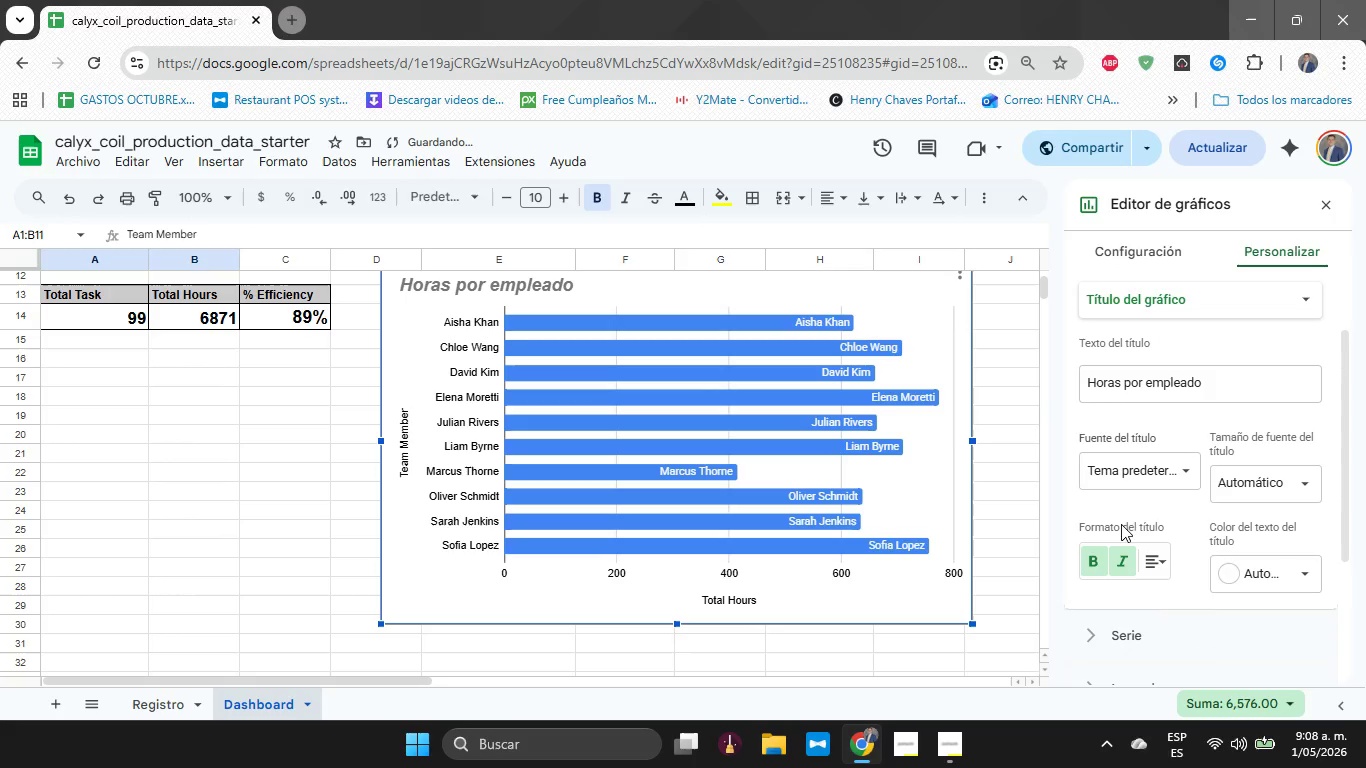 
scroll: coordinate [1126, 522], scroll_direction: down, amount: 2.0
 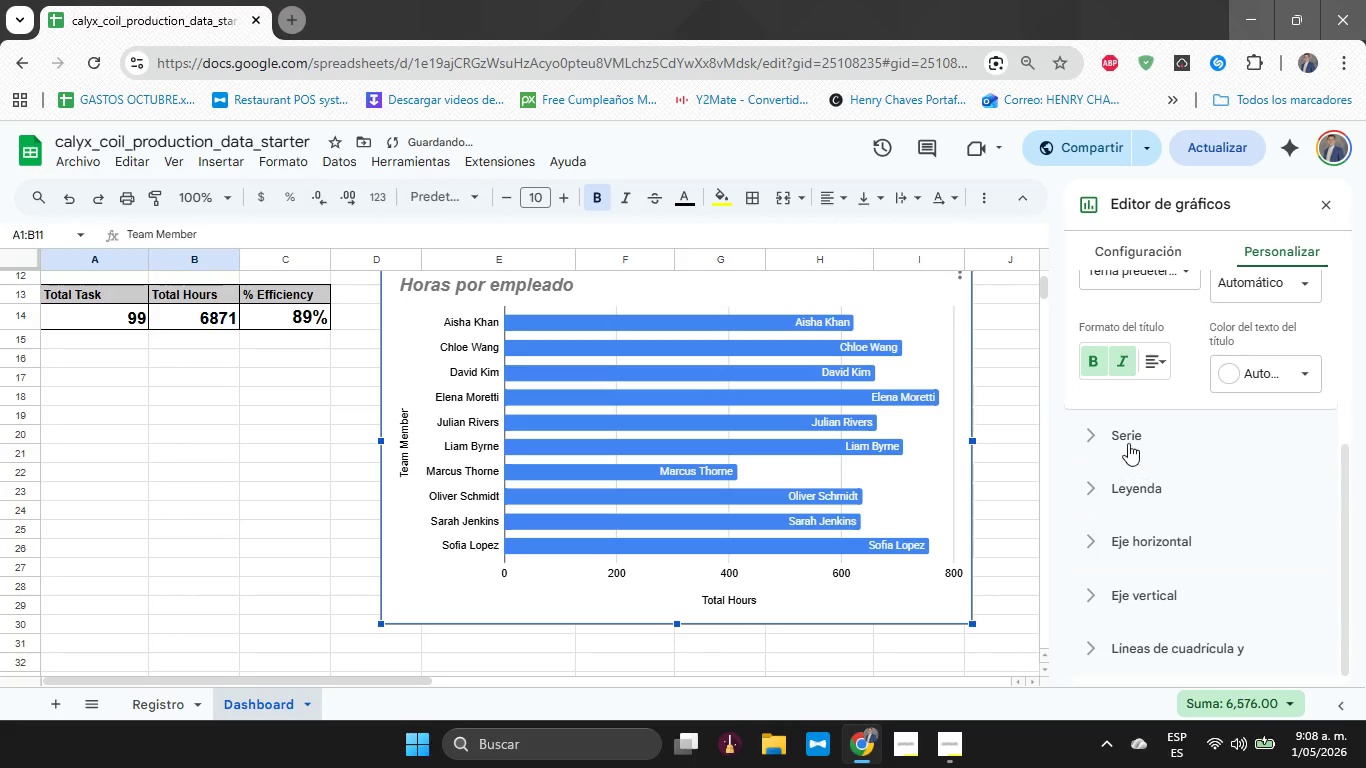 
left_click([1129, 433])
 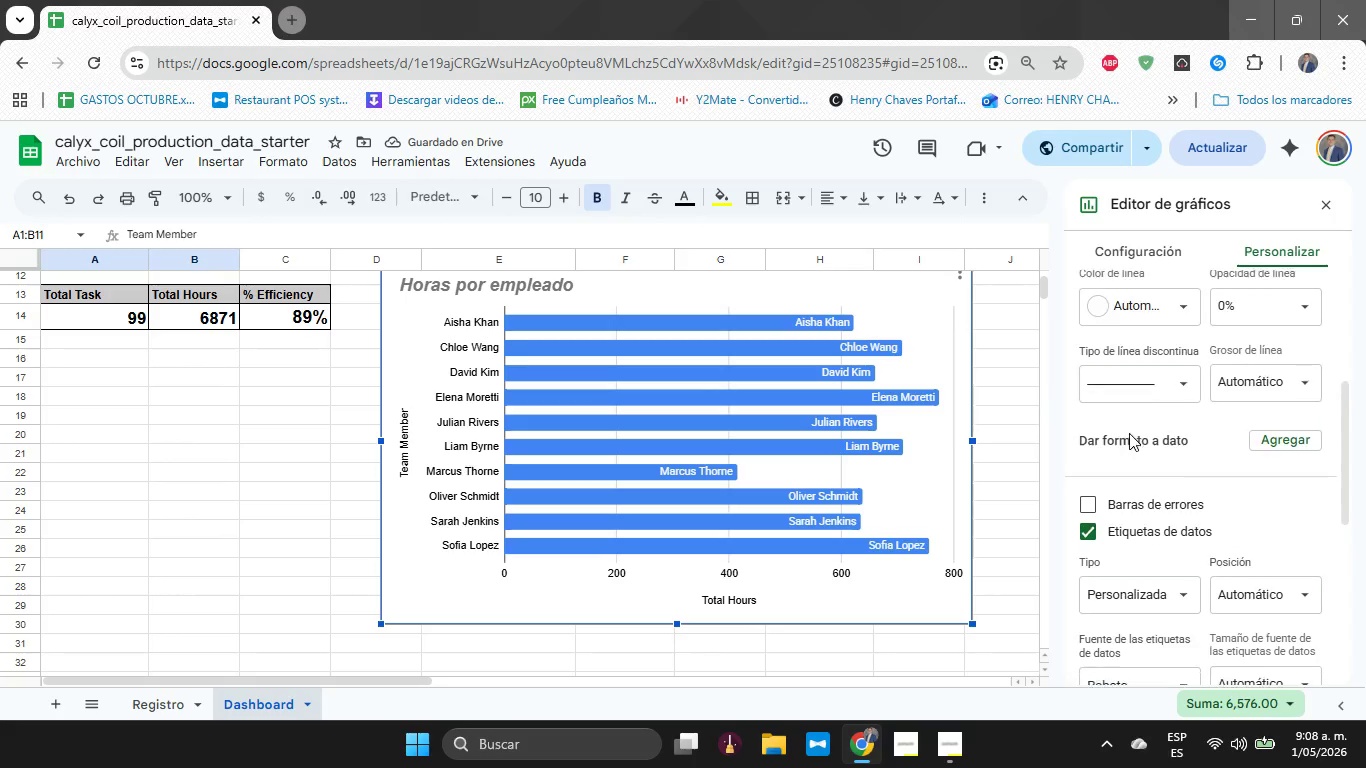 
scroll: coordinate [1129, 433], scroll_direction: none, amount: 0.0
 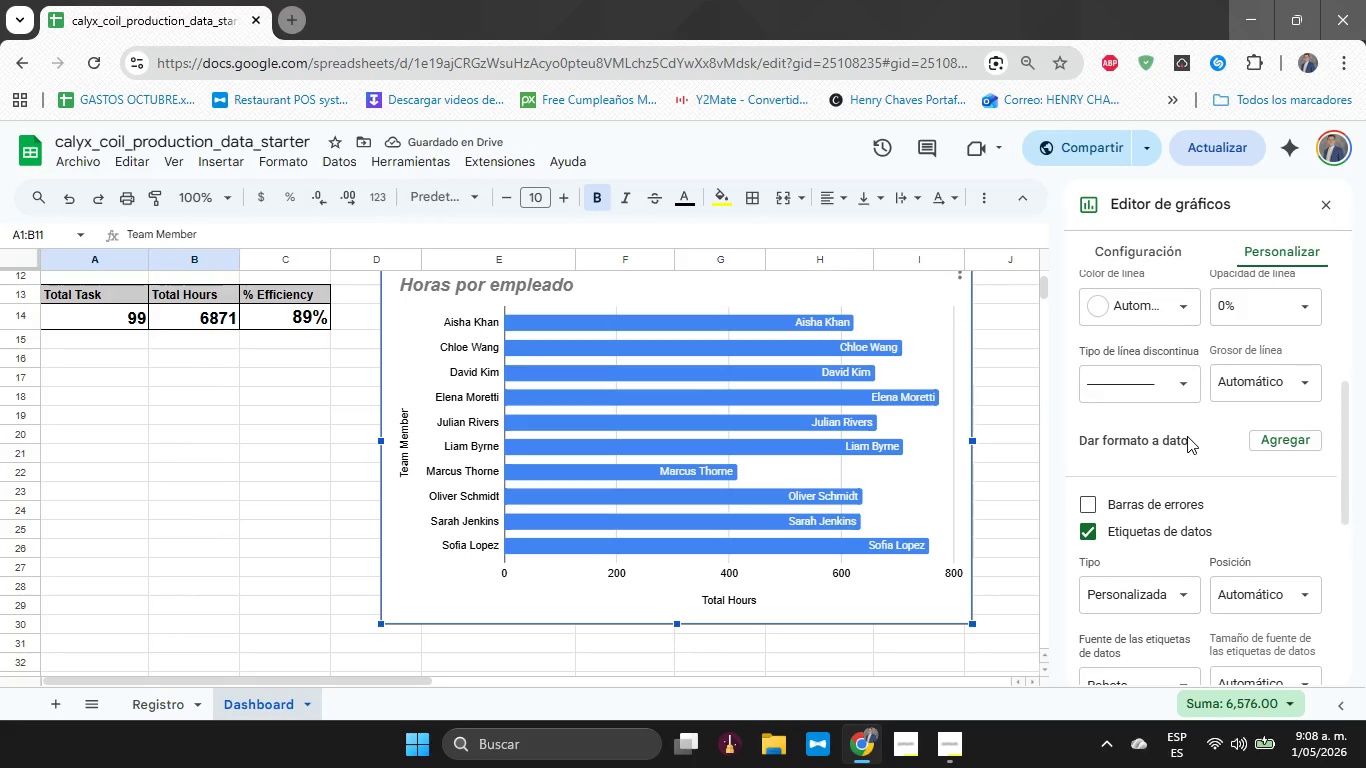 
scroll: coordinate [1187, 436], scroll_direction: up, amount: 3.0
 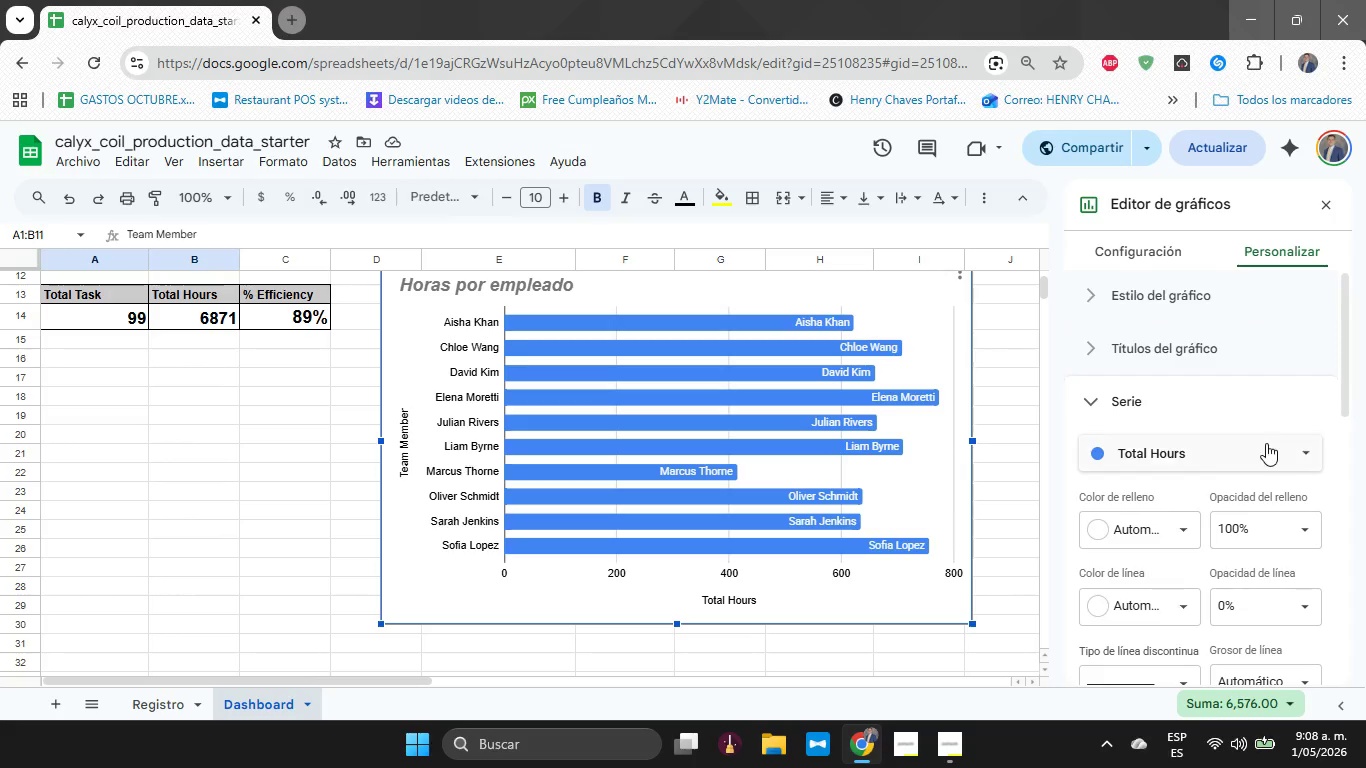 
double_click([1266, 443])
 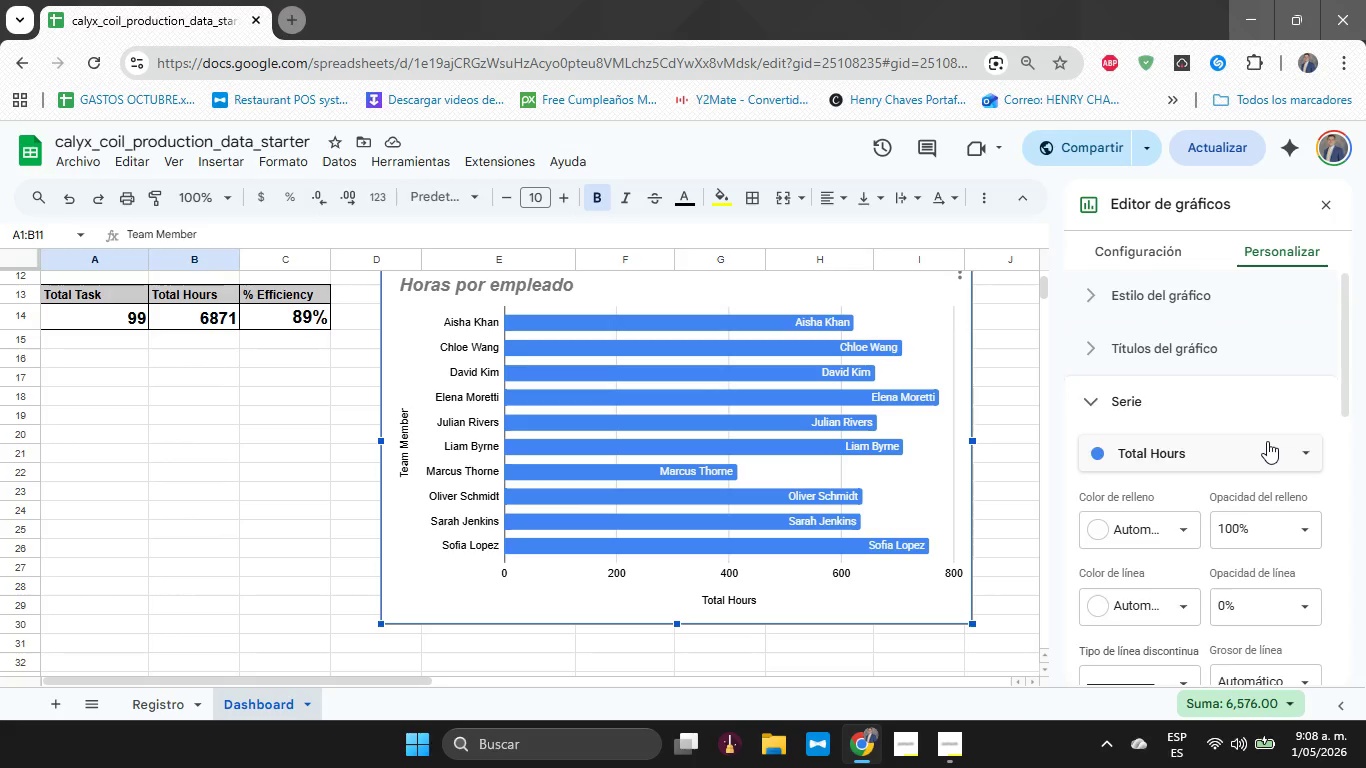 
scroll: coordinate [1267, 441], scroll_direction: down, amount: 1.0
 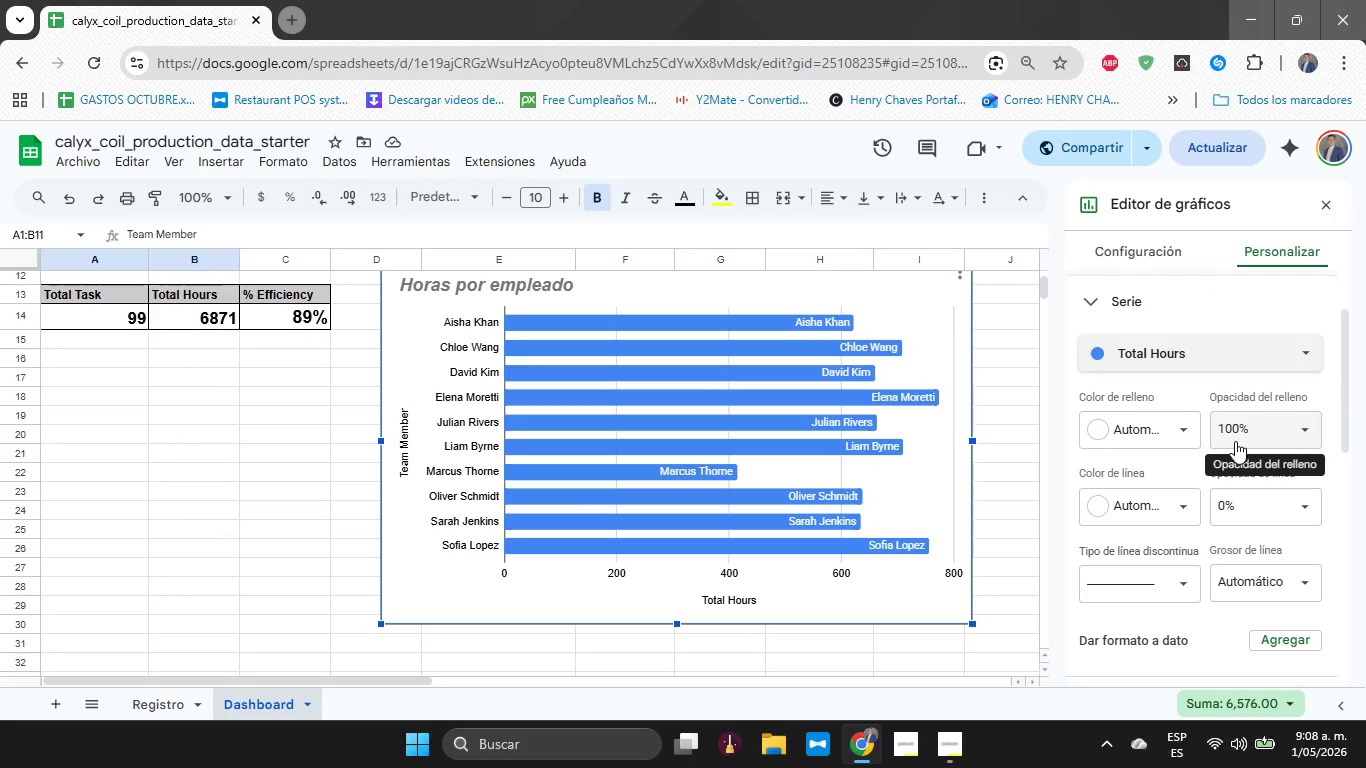 
mouse_move([1194, 431])
 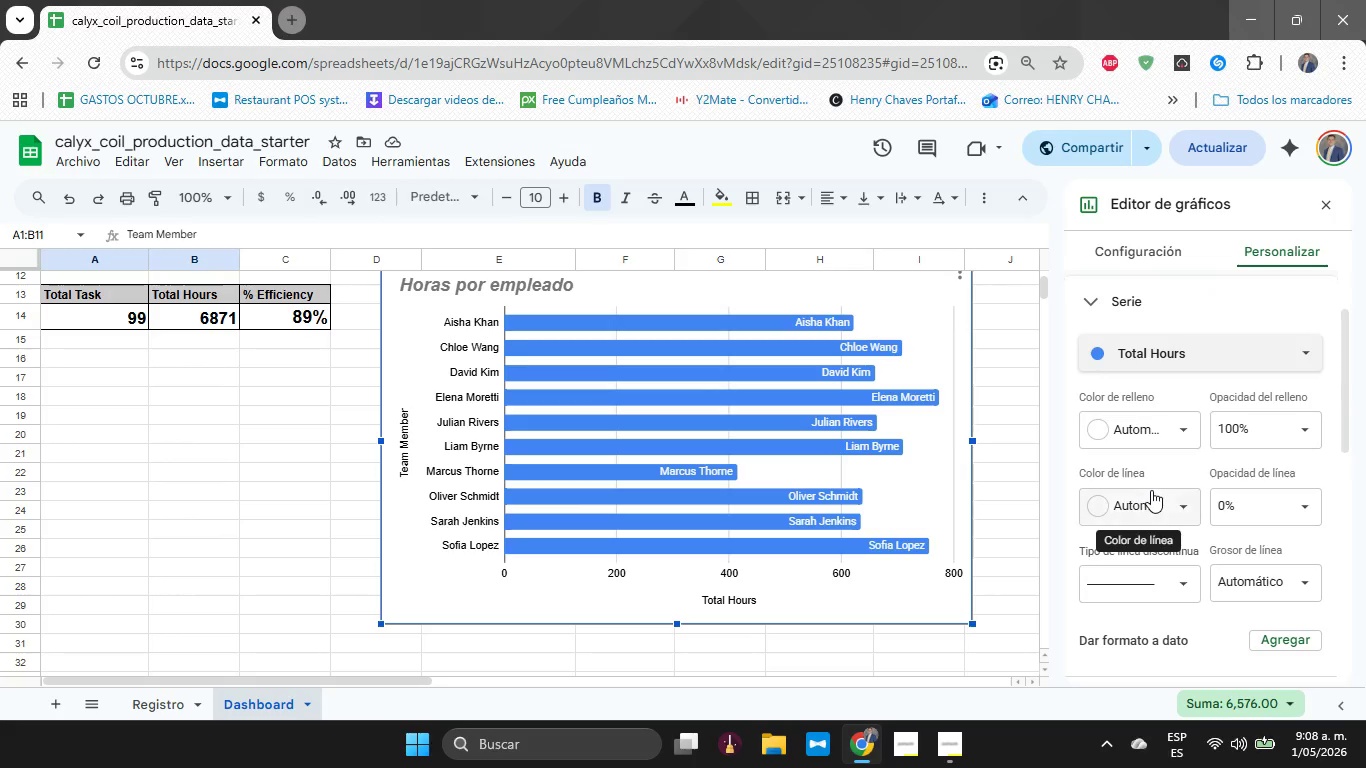 
scroll: coordinate [1192, 558], scroll_direction: down, amount: 2.0
 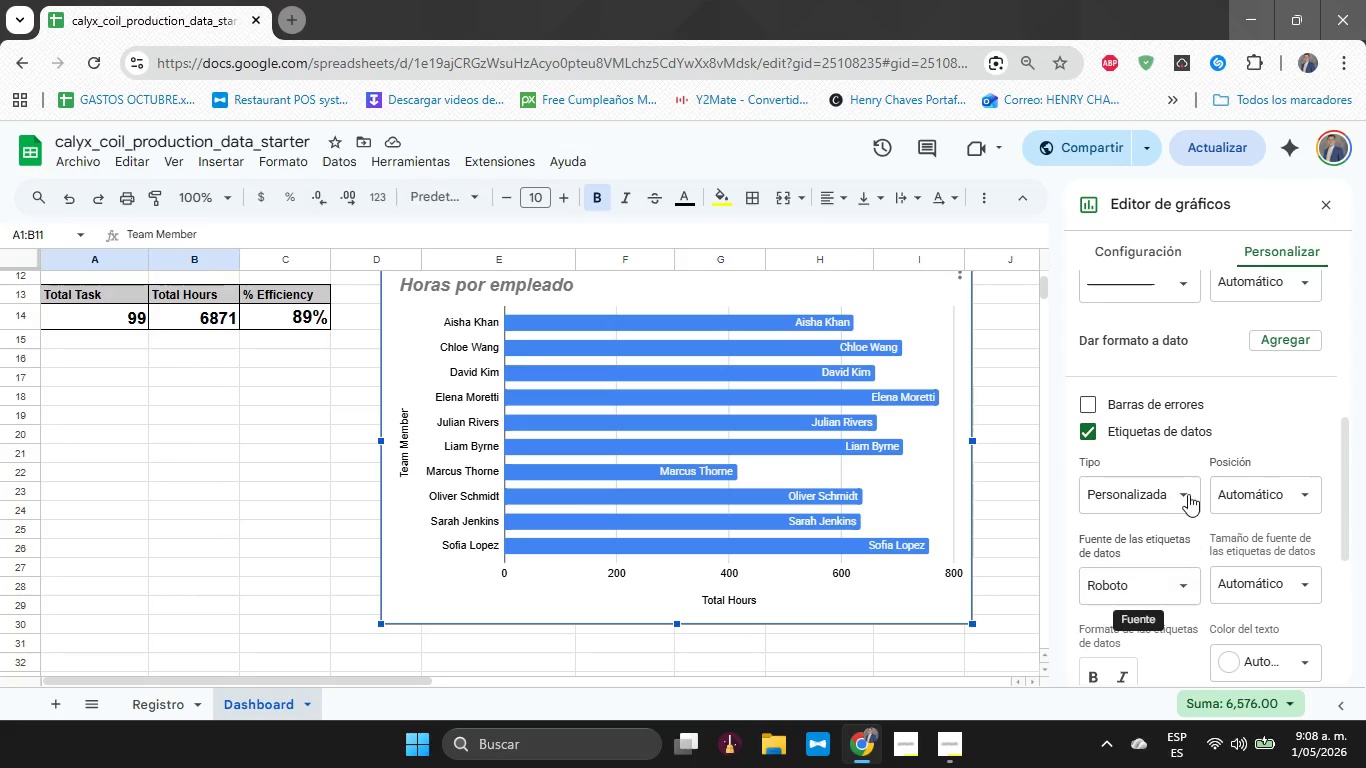 
left_click([1190, 491])
 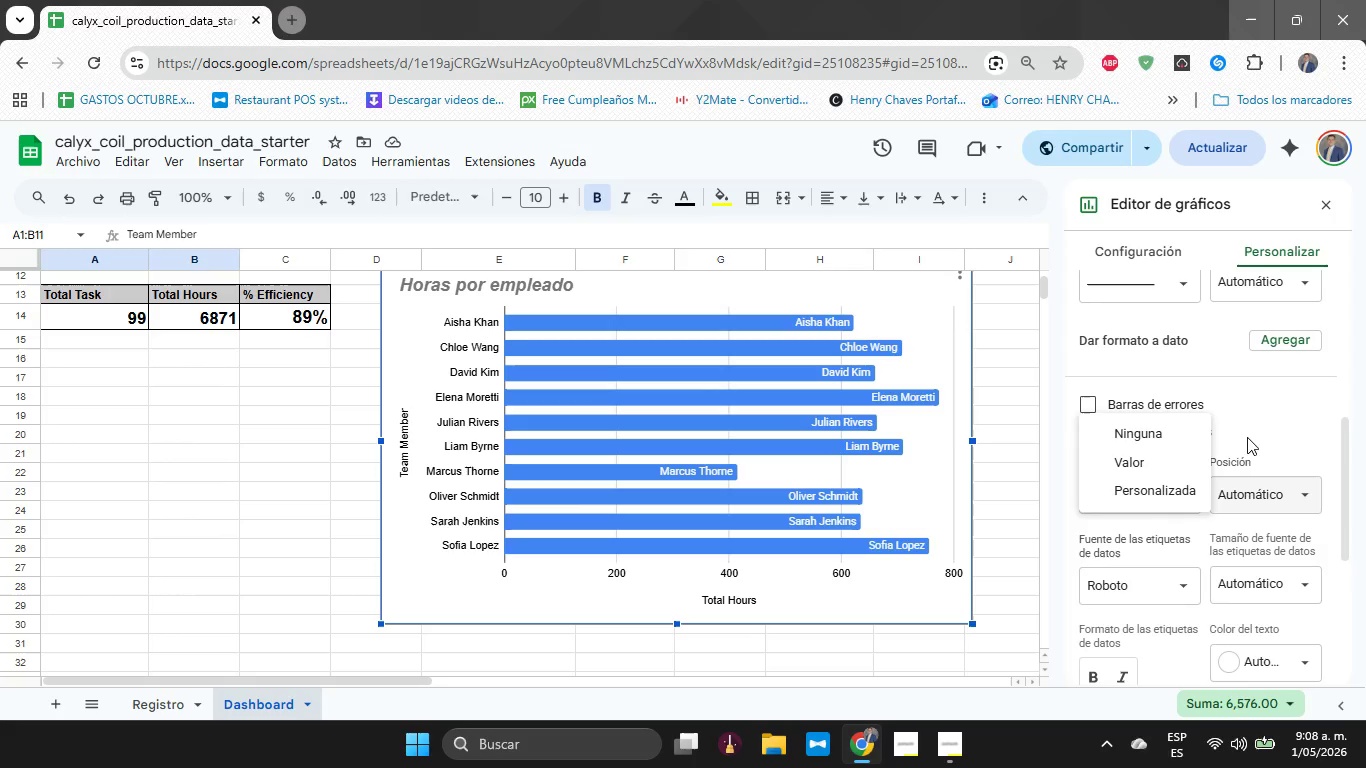 
left_click([1257, 425])
 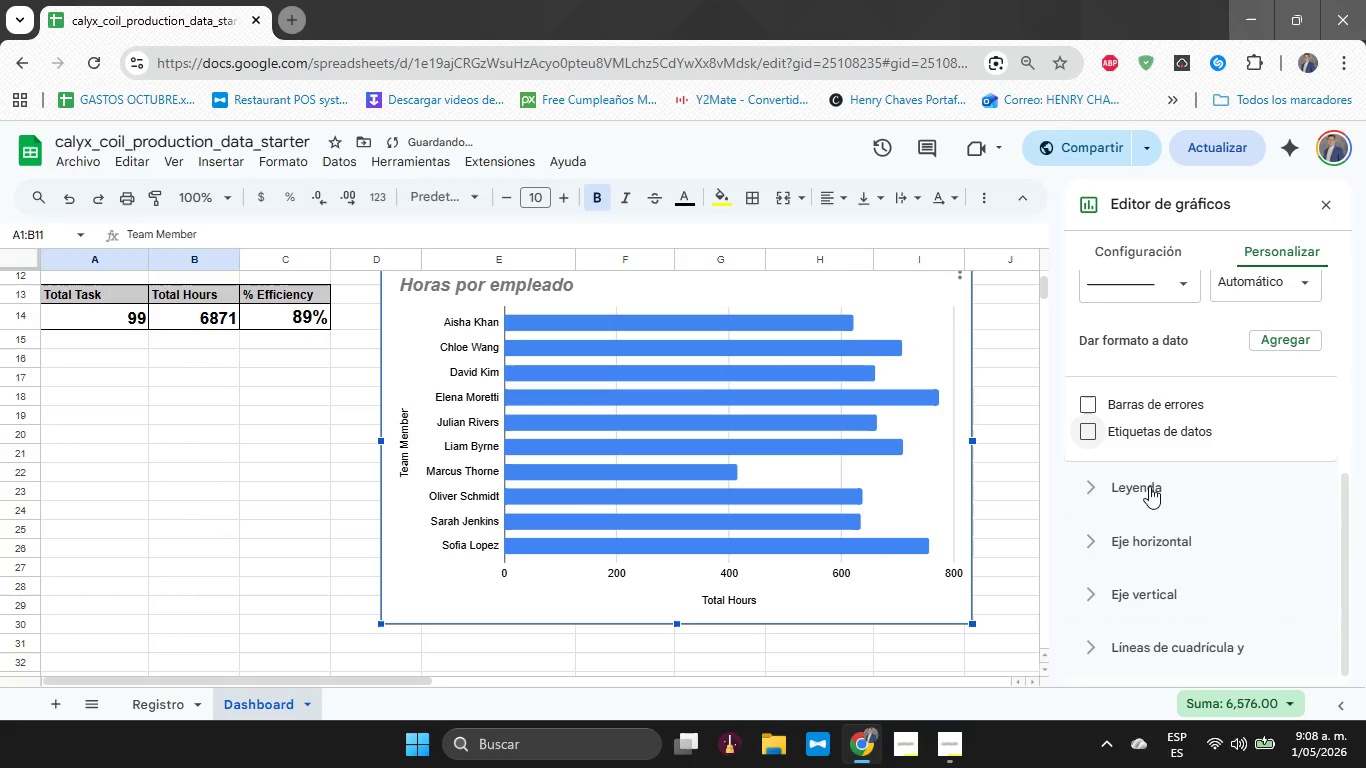 
scroll: coordinate [1171, 419], scroll_direction: up, amount: 3.0
 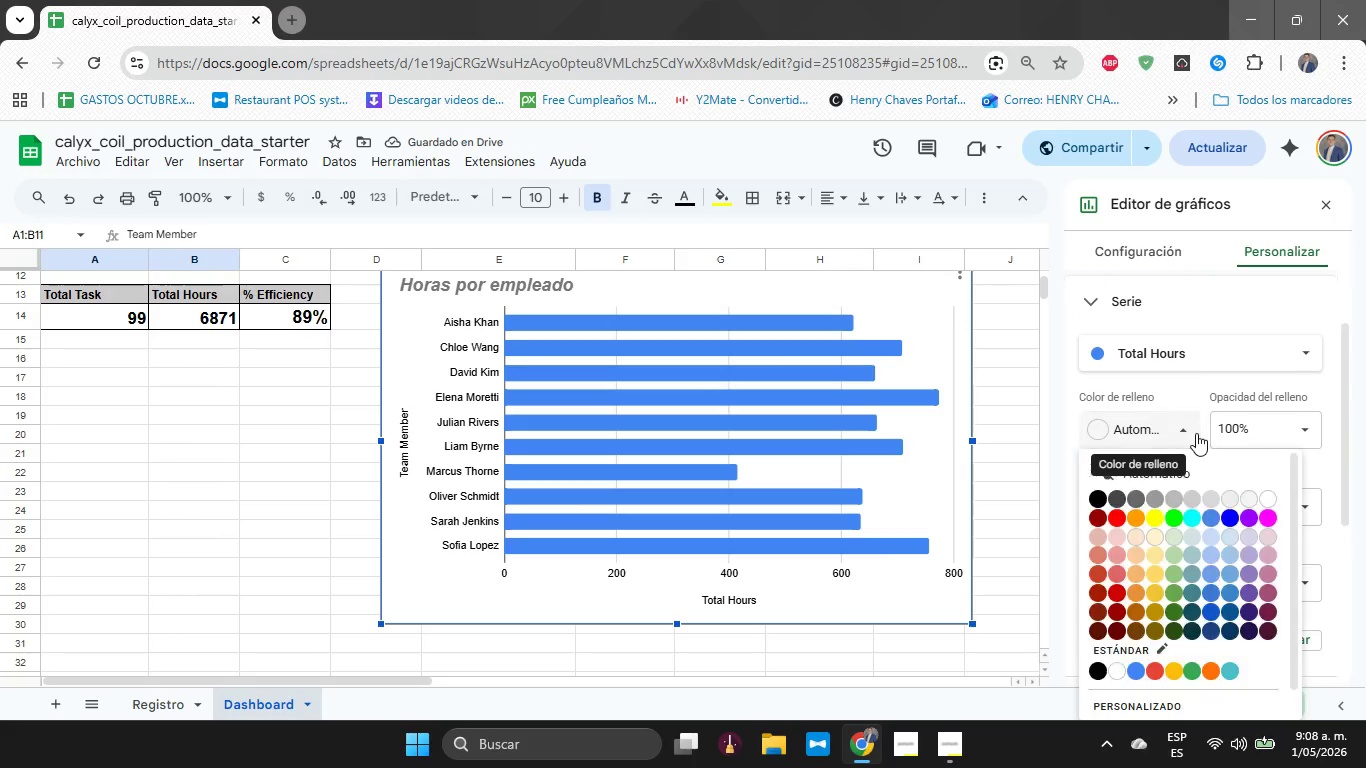 
double_click([1196, 433])
 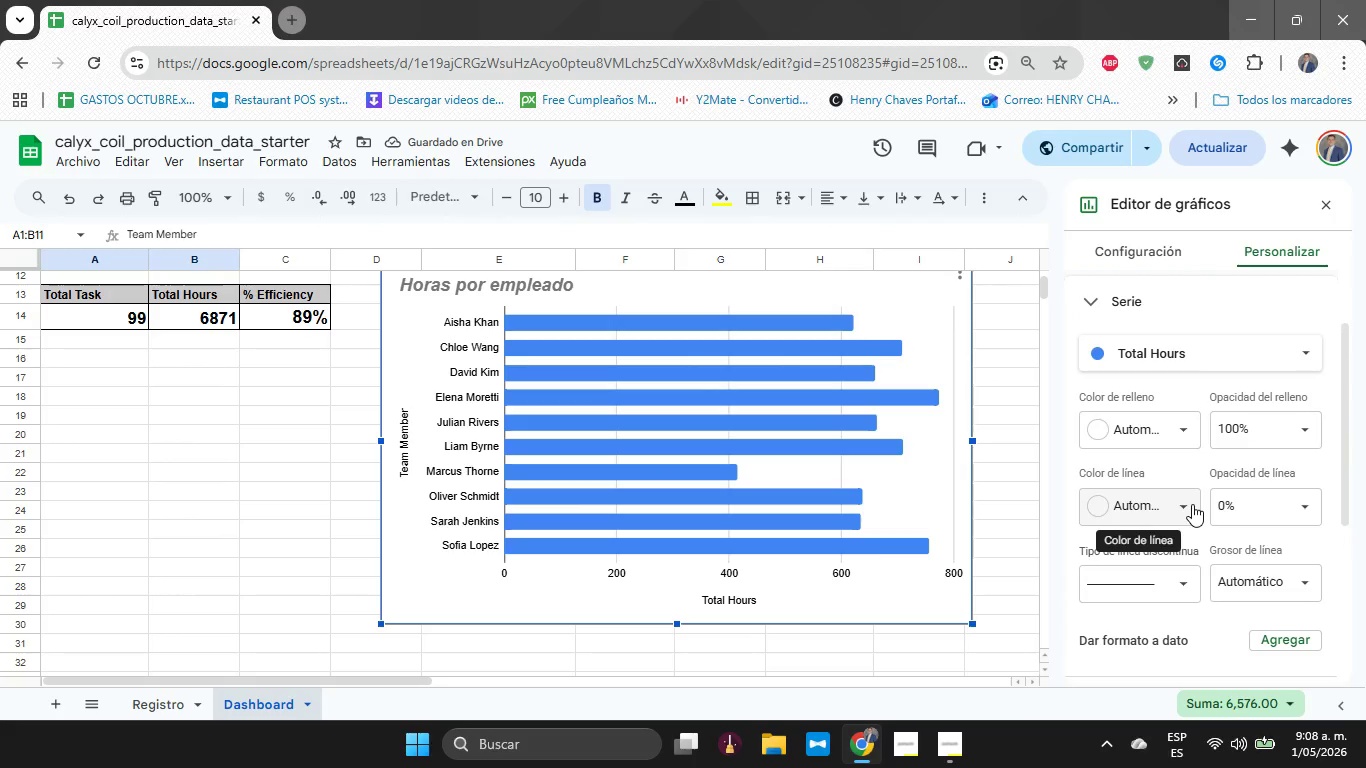 
scroll: coordinate [1195, 469], scroll_direction: down, amount: 3.0
 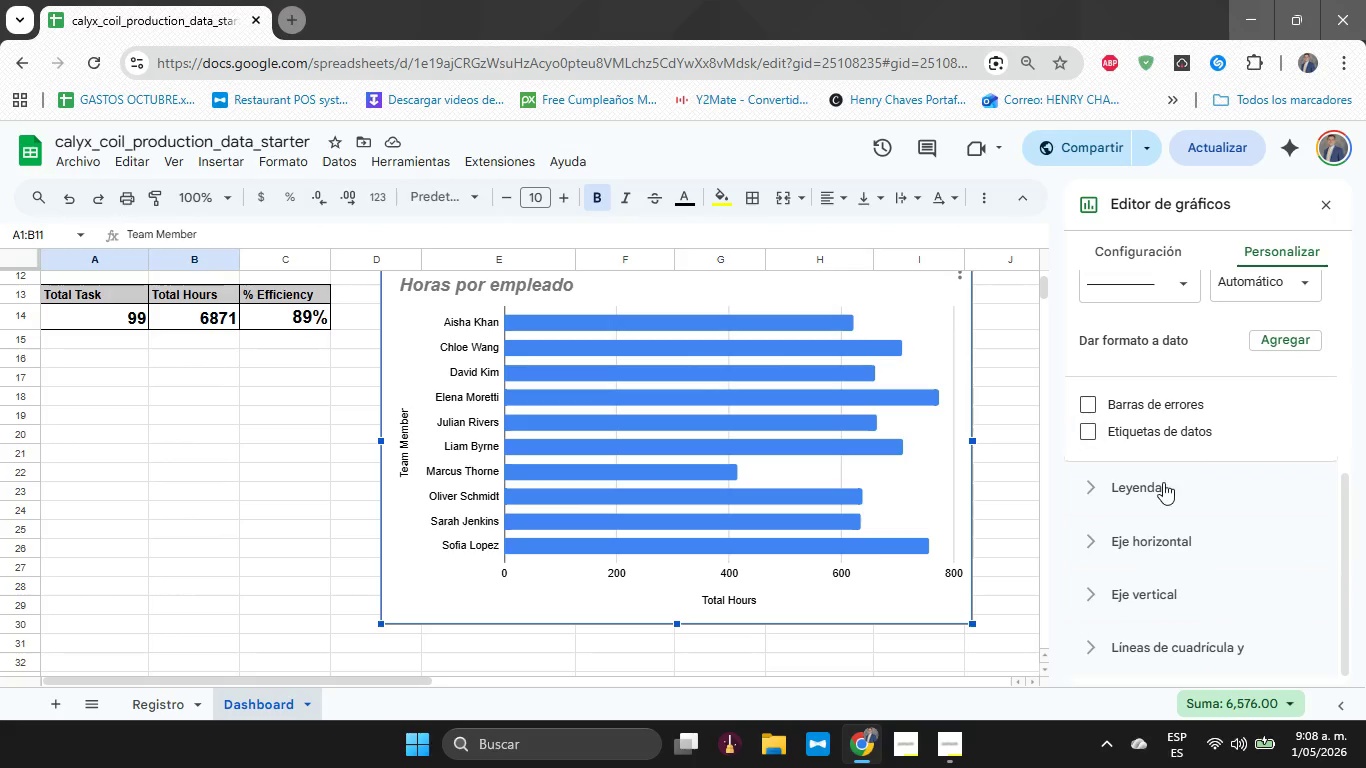 
left_click([1163, 482])
 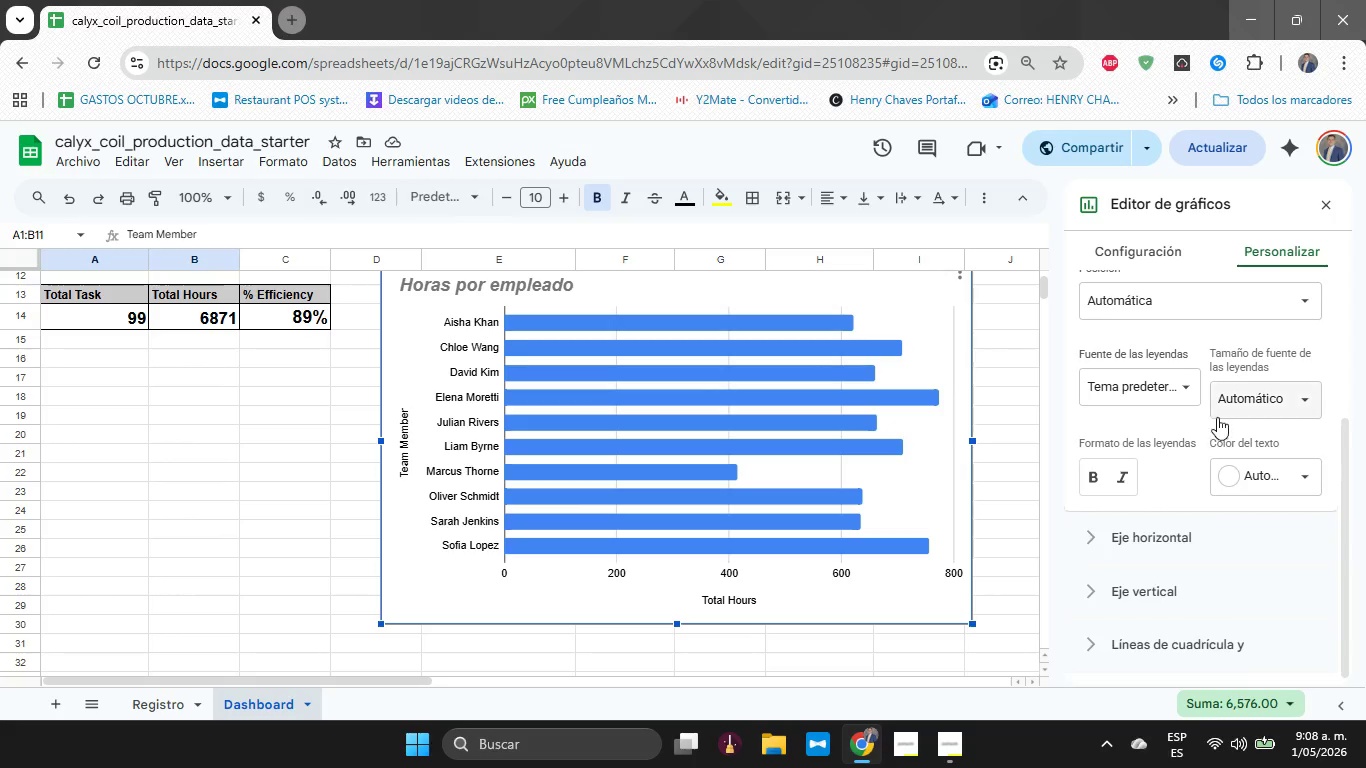 
left_click([1264, 415])
 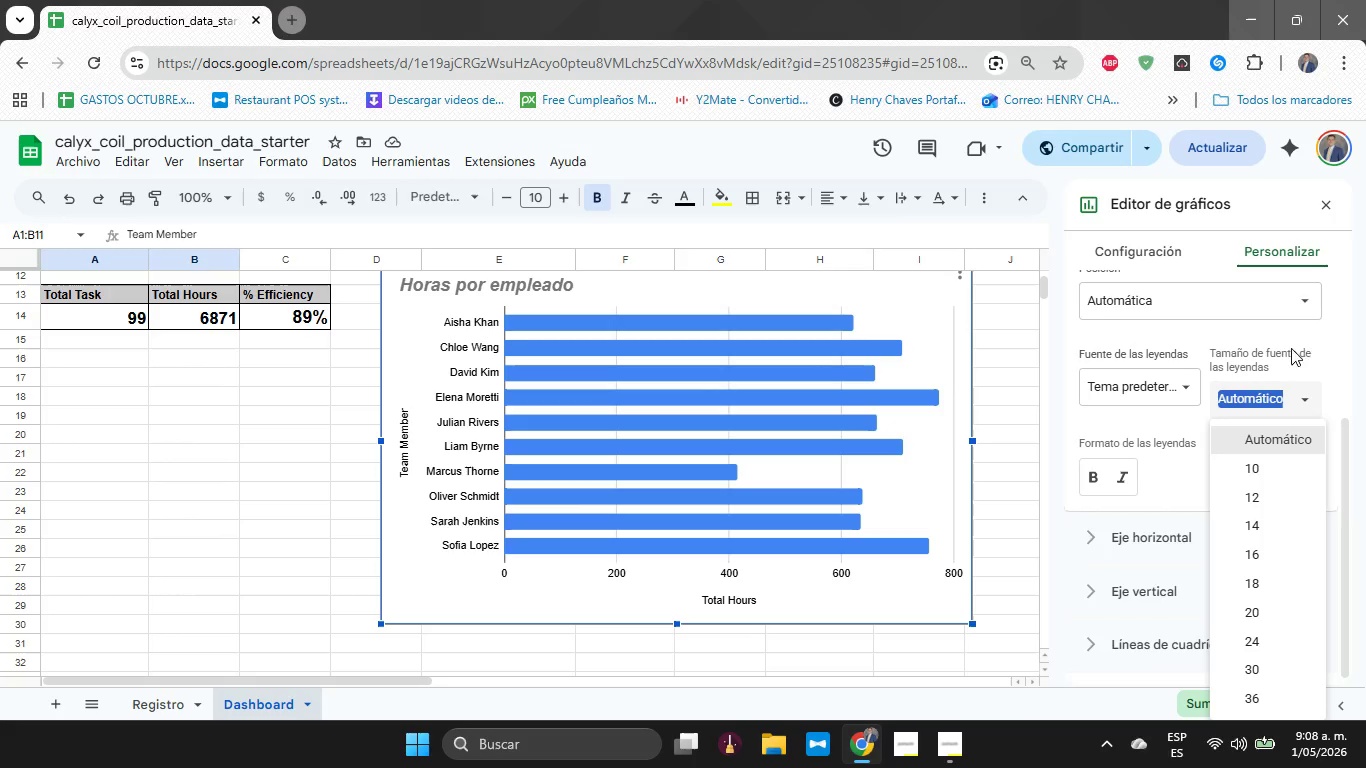 
left_click([1306, 297])
 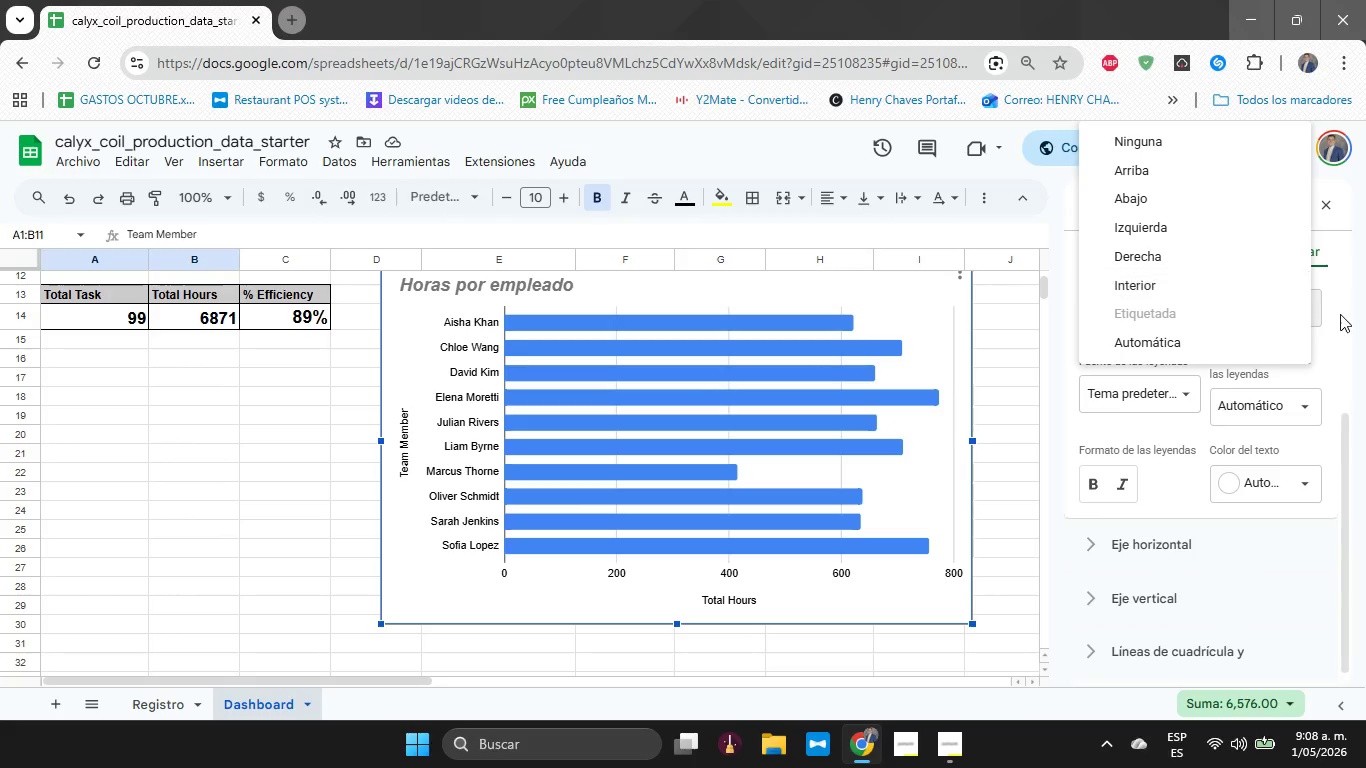 
left_click([1344, 316])
 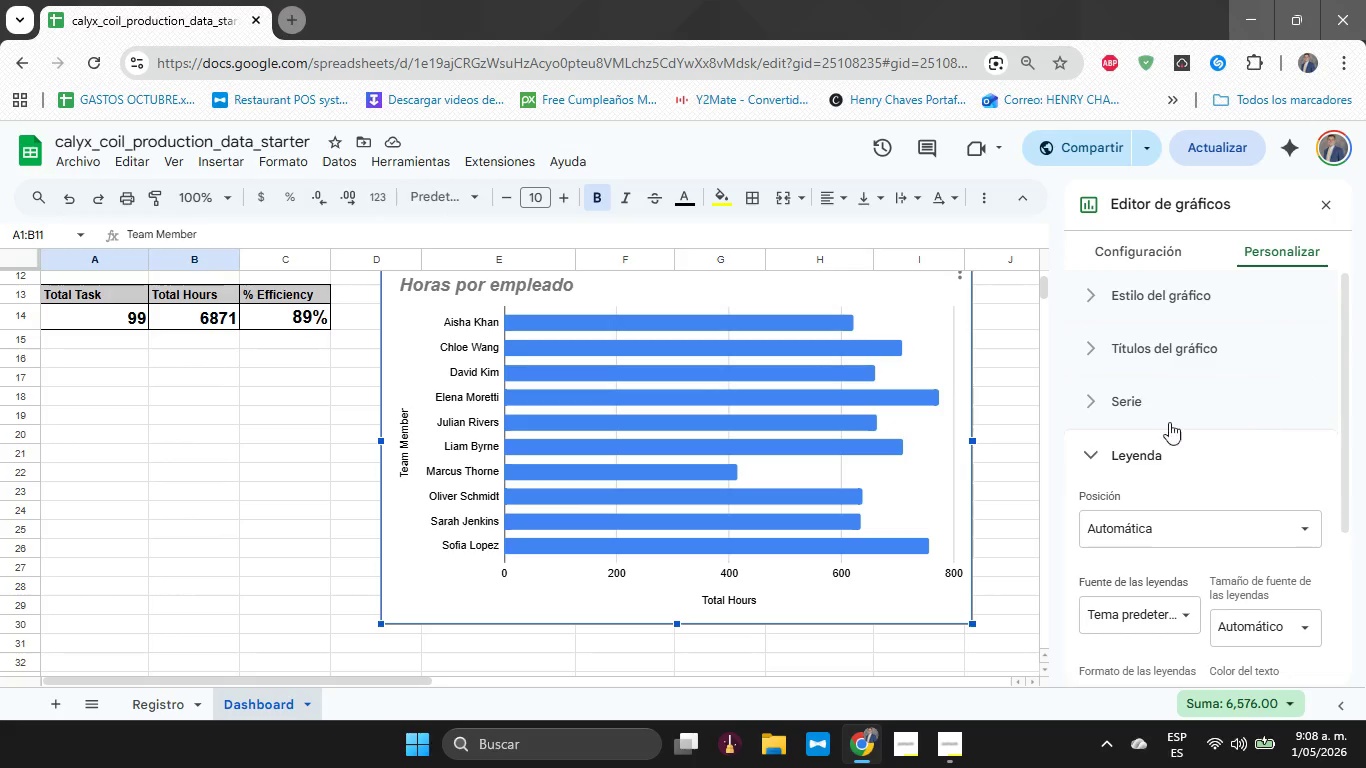 
left_click([1076, 401])
 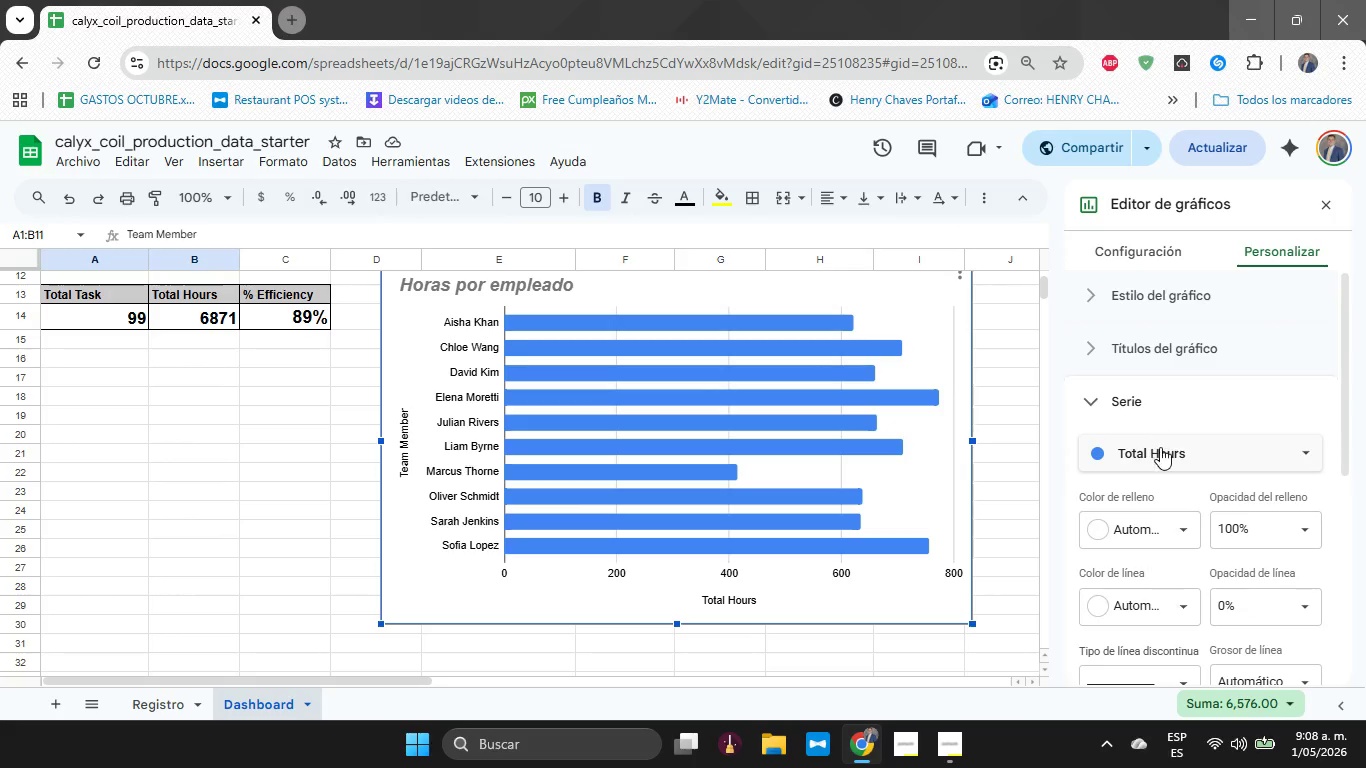 
scroll: coordinate [1168, 456], scroll_direction: down, amount: 3.0
 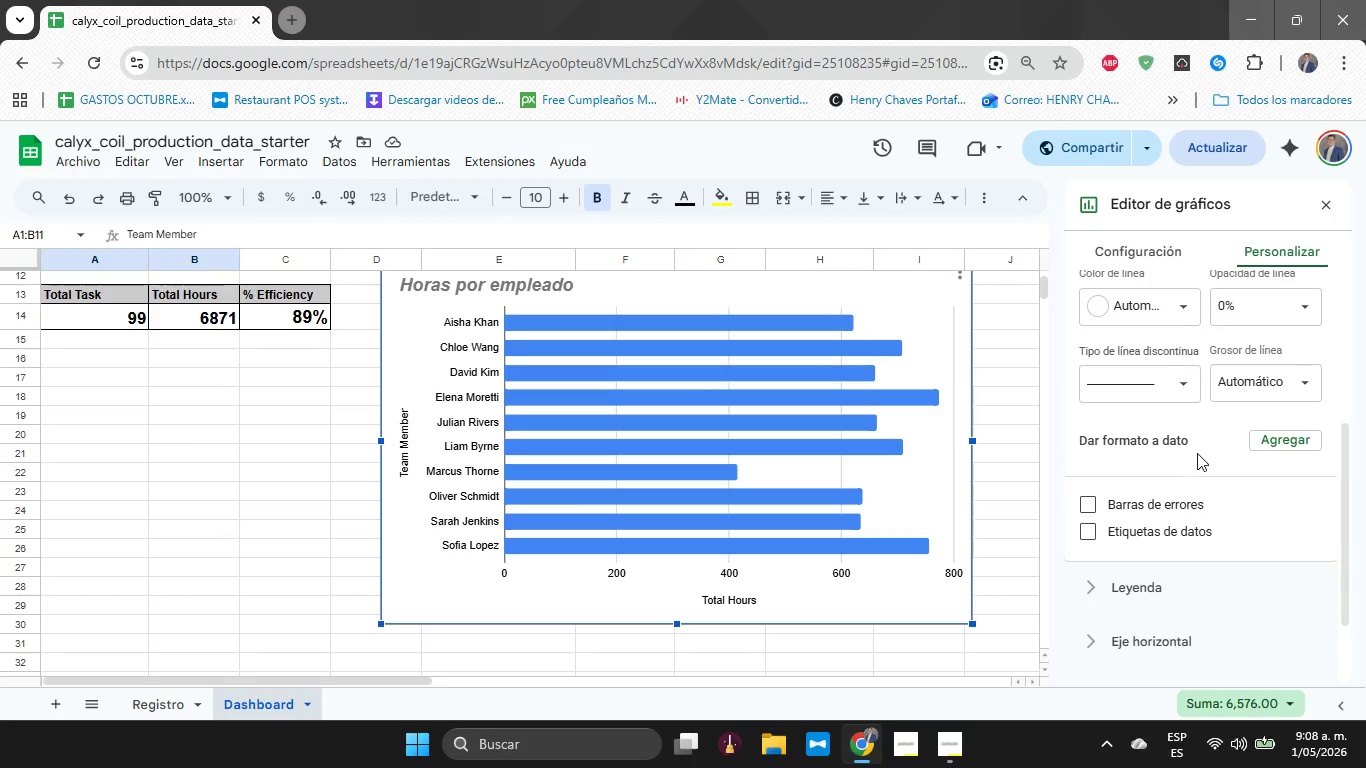 
left_click([1279, 441])
 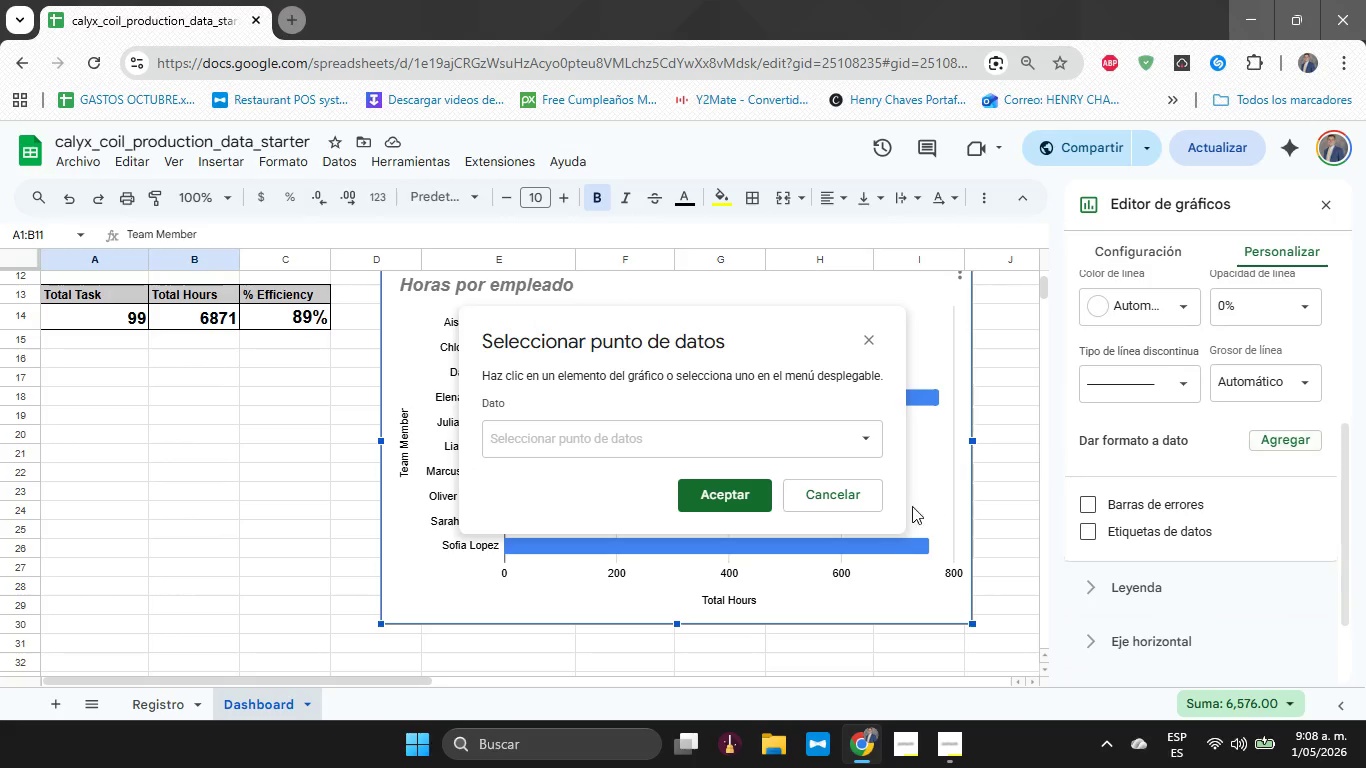 
left_click([852, 499])
 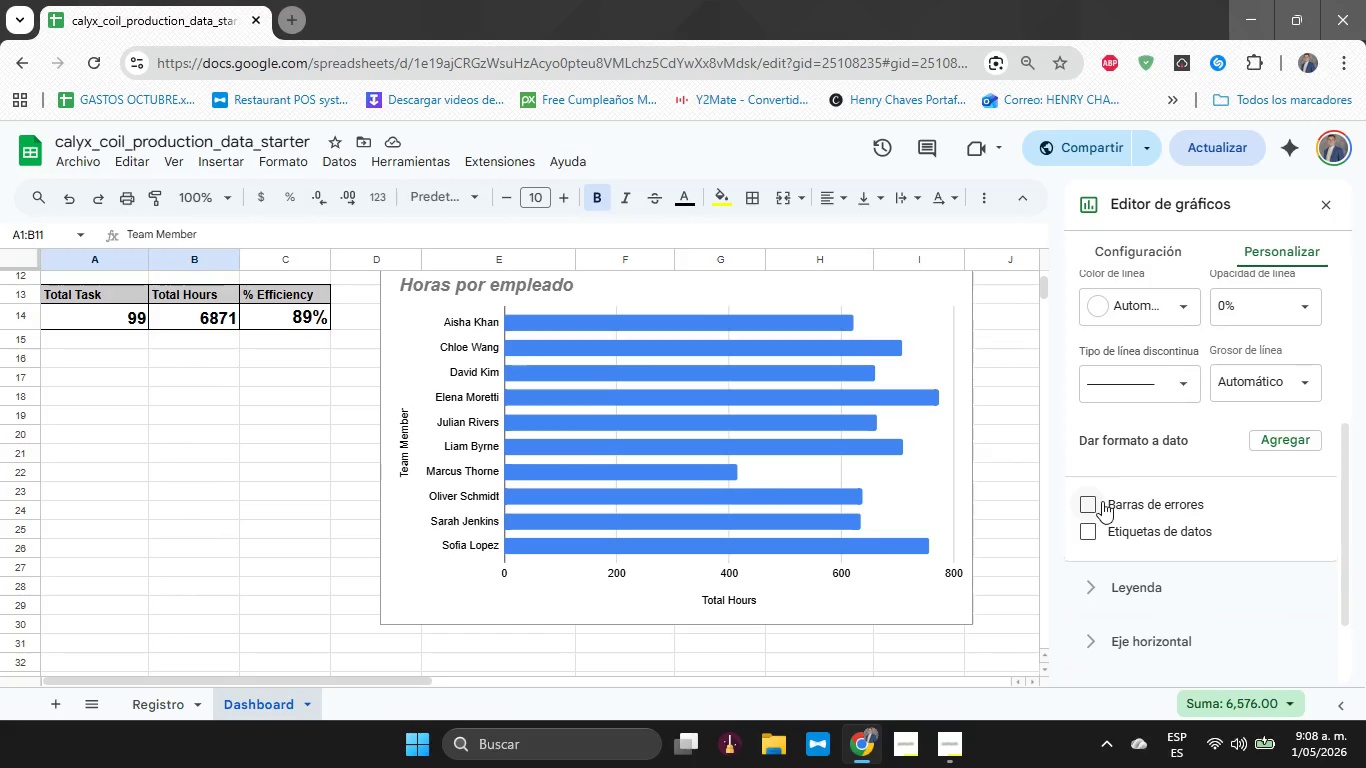 
scroll: coordinate [1102, 501], scroll_direction: down, amount: 1.0
 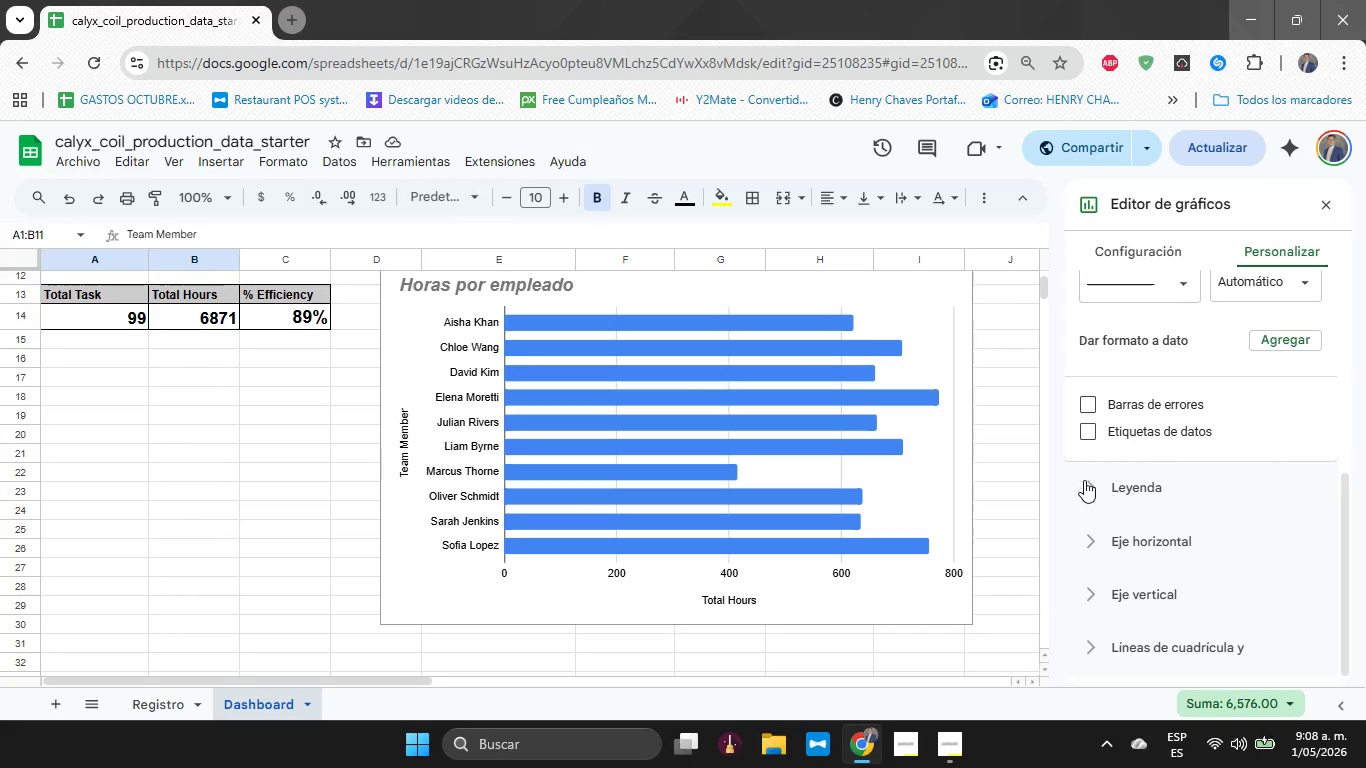 
left_click([1076, 477])
 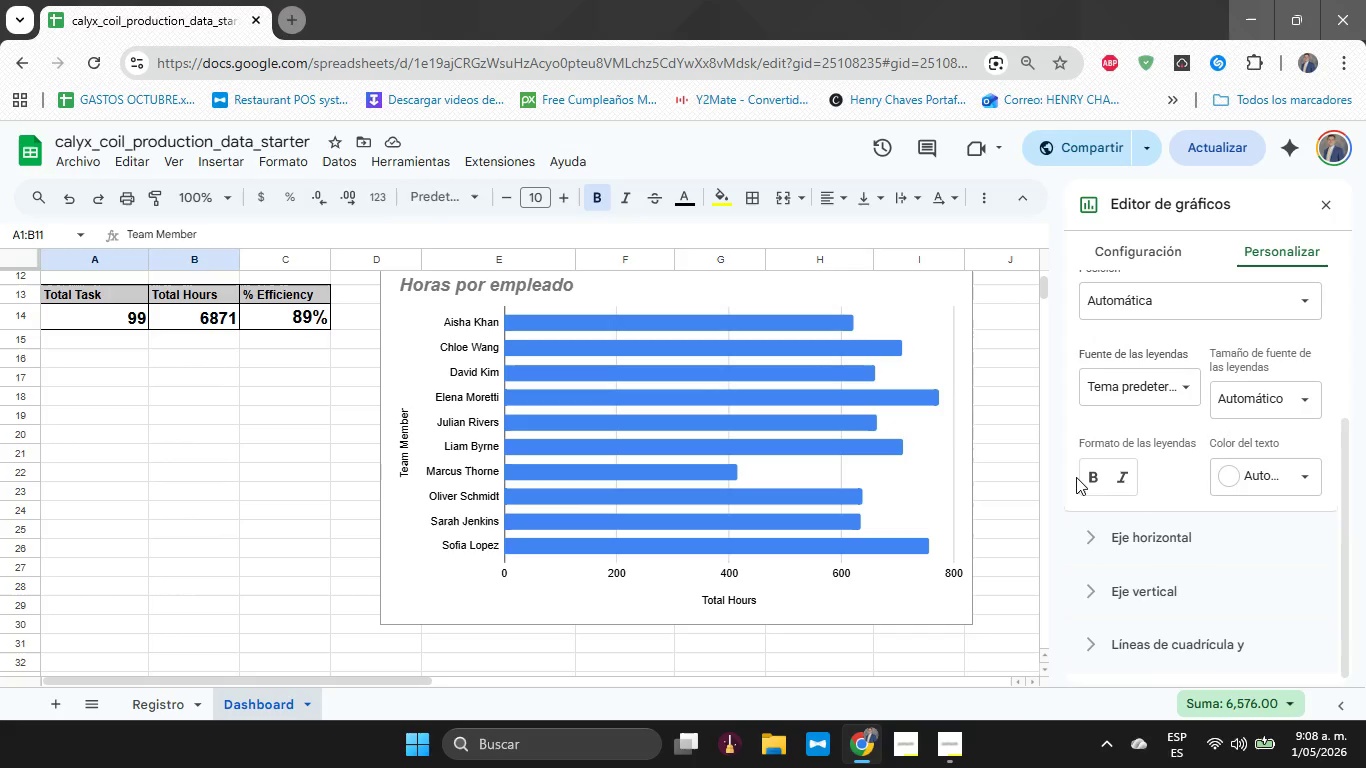 
scroll: coordinate [1072, 474], scroll_direction: up, amount: 2.0
 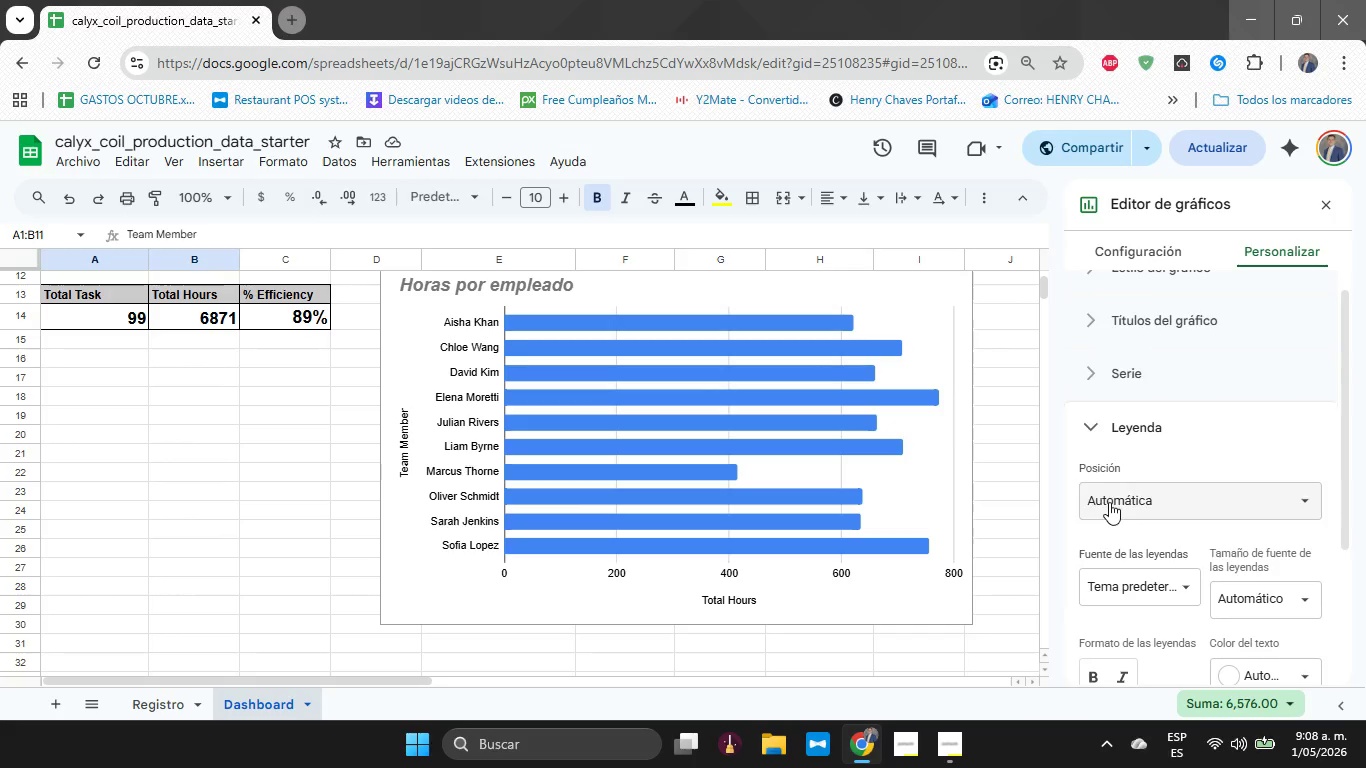 
left_click([1109, 502])
 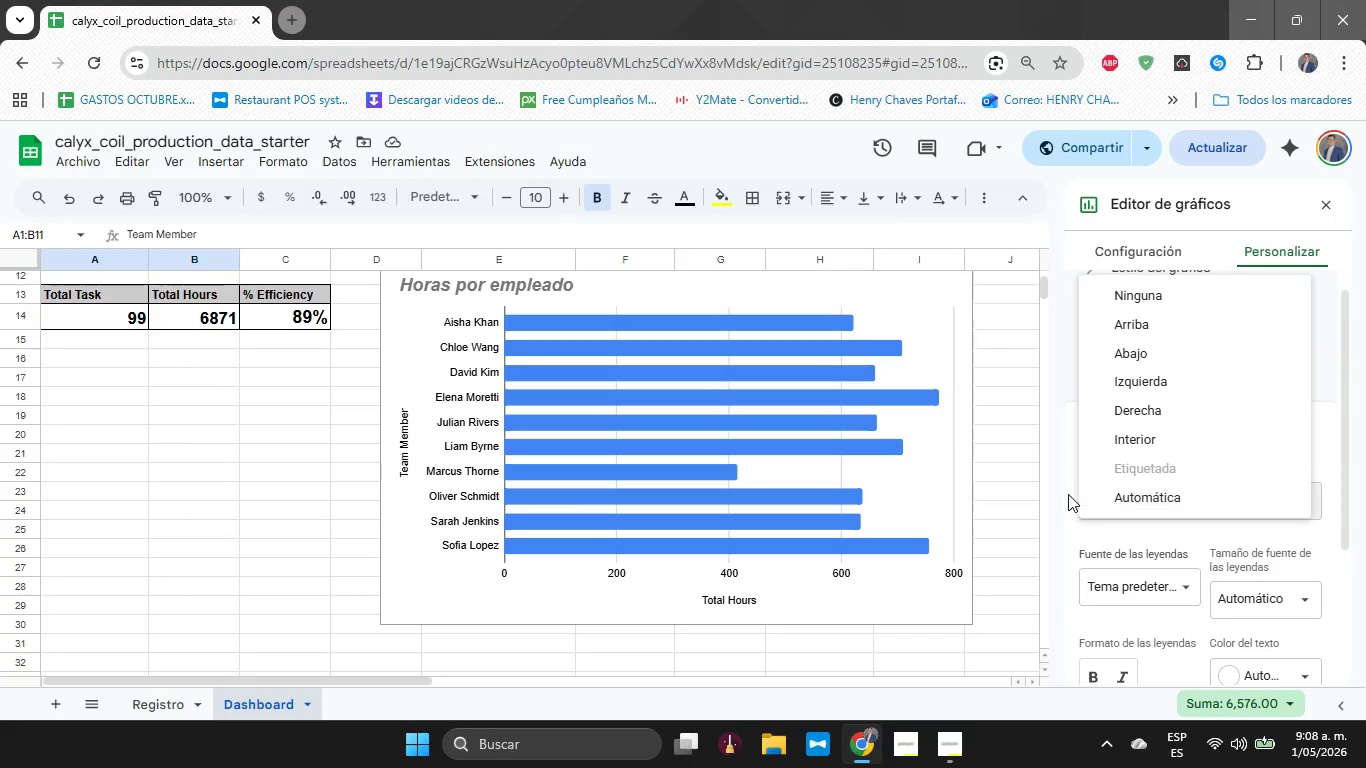 
left_click([1066, 494])
 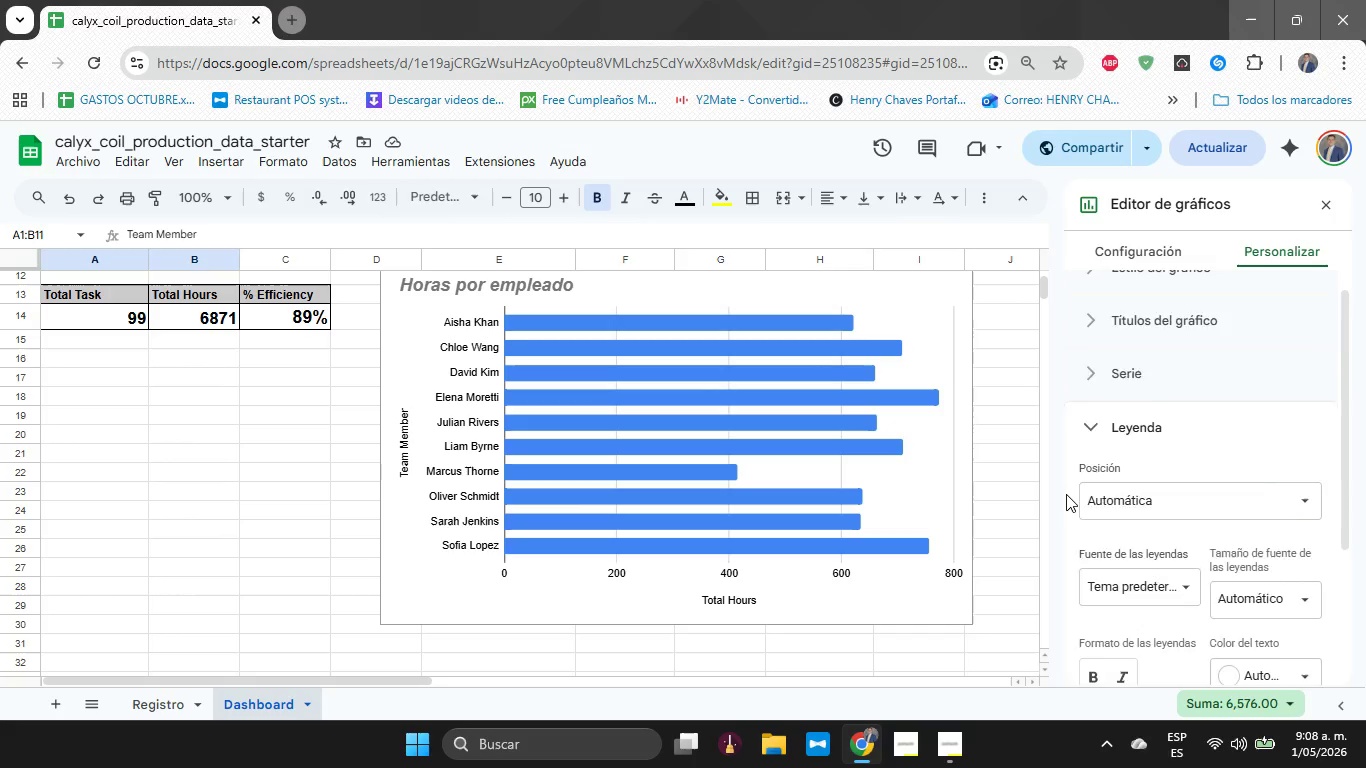 
scroll: coordinate [1066, 494], scroll_direction: down, amount: 3.0
 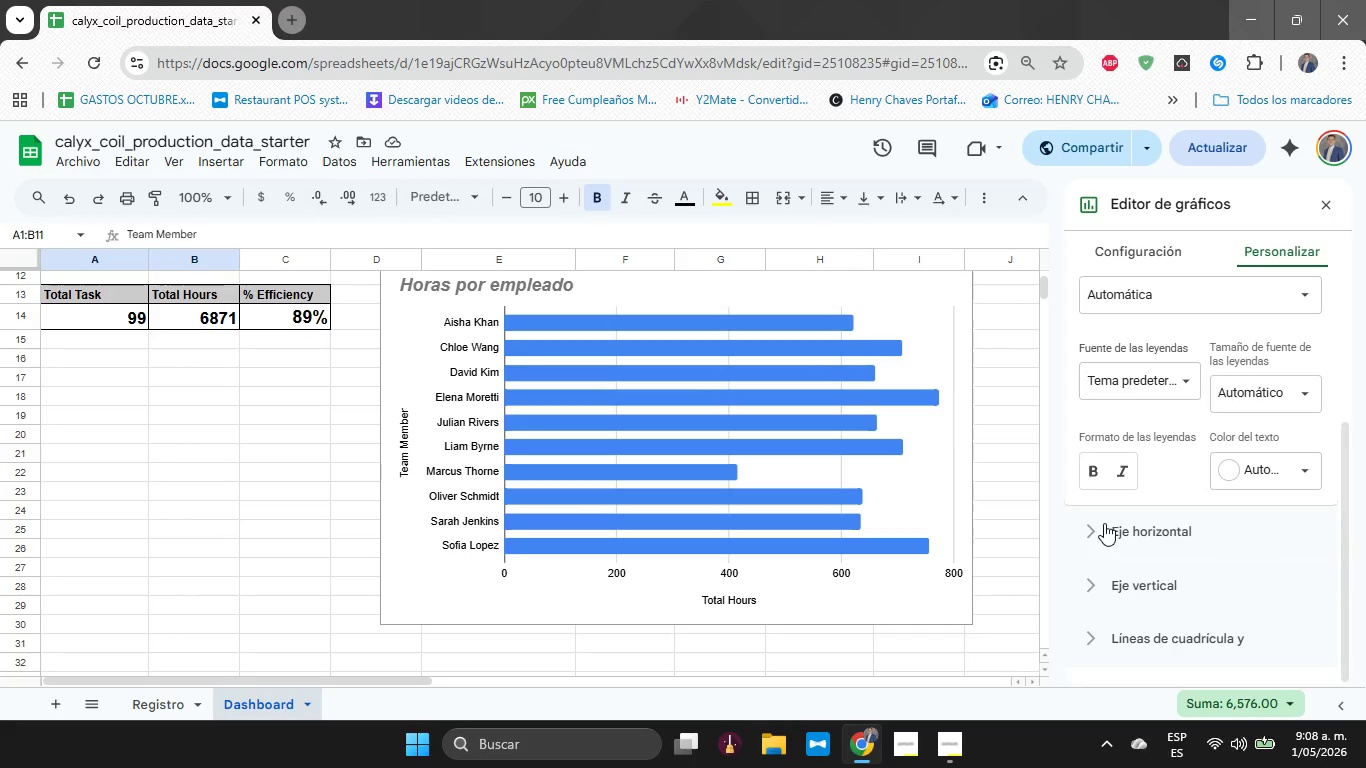 
left_click([1104, 523])
 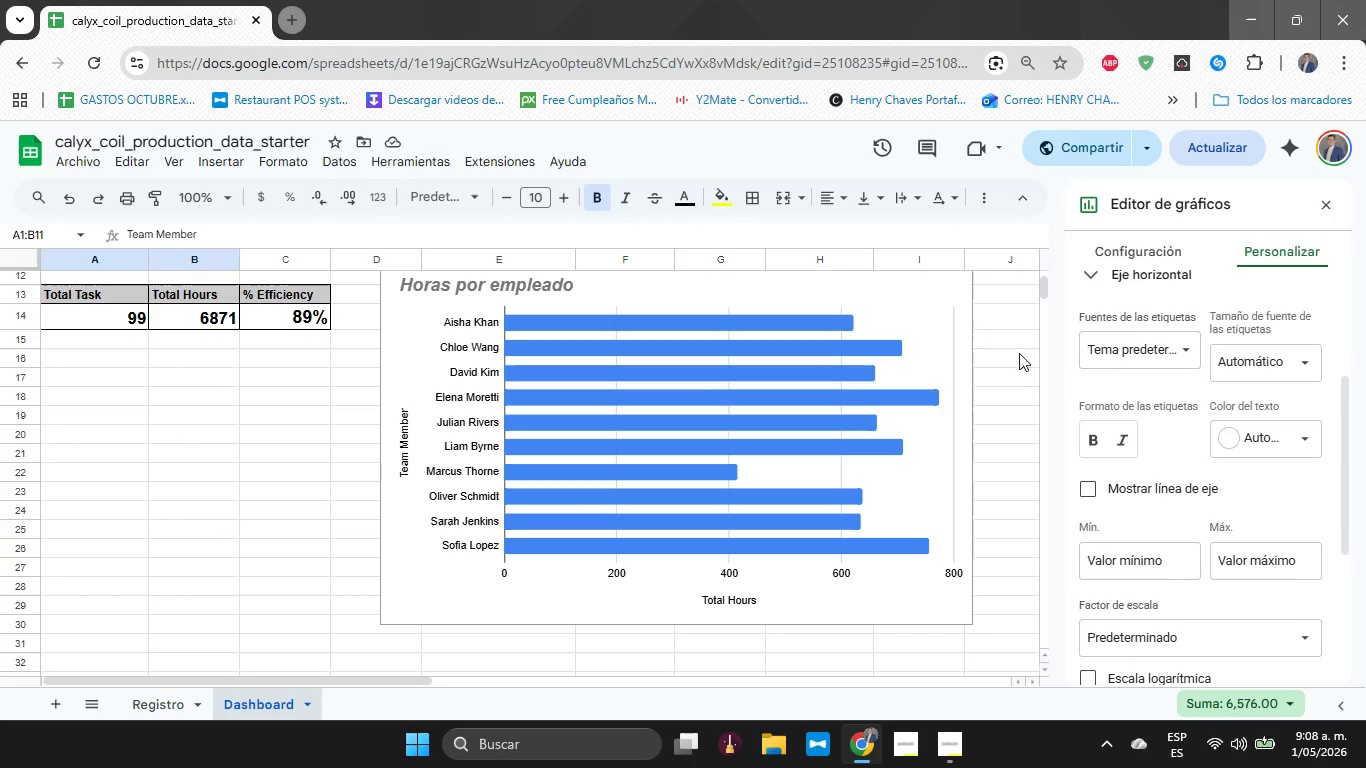 
scroll: coordinate [1160, 519], scroll_direction: down, amount: 2.0
 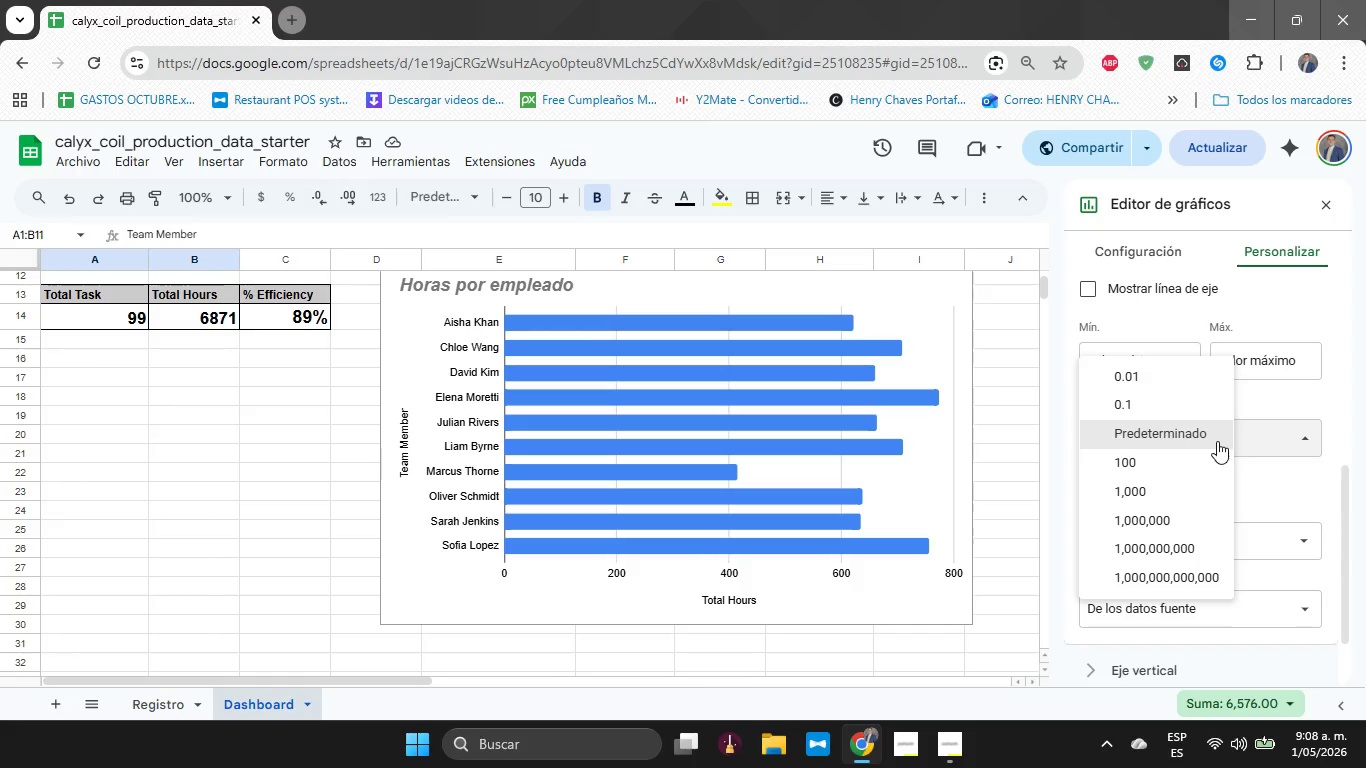 
left_click([1276, 429])
 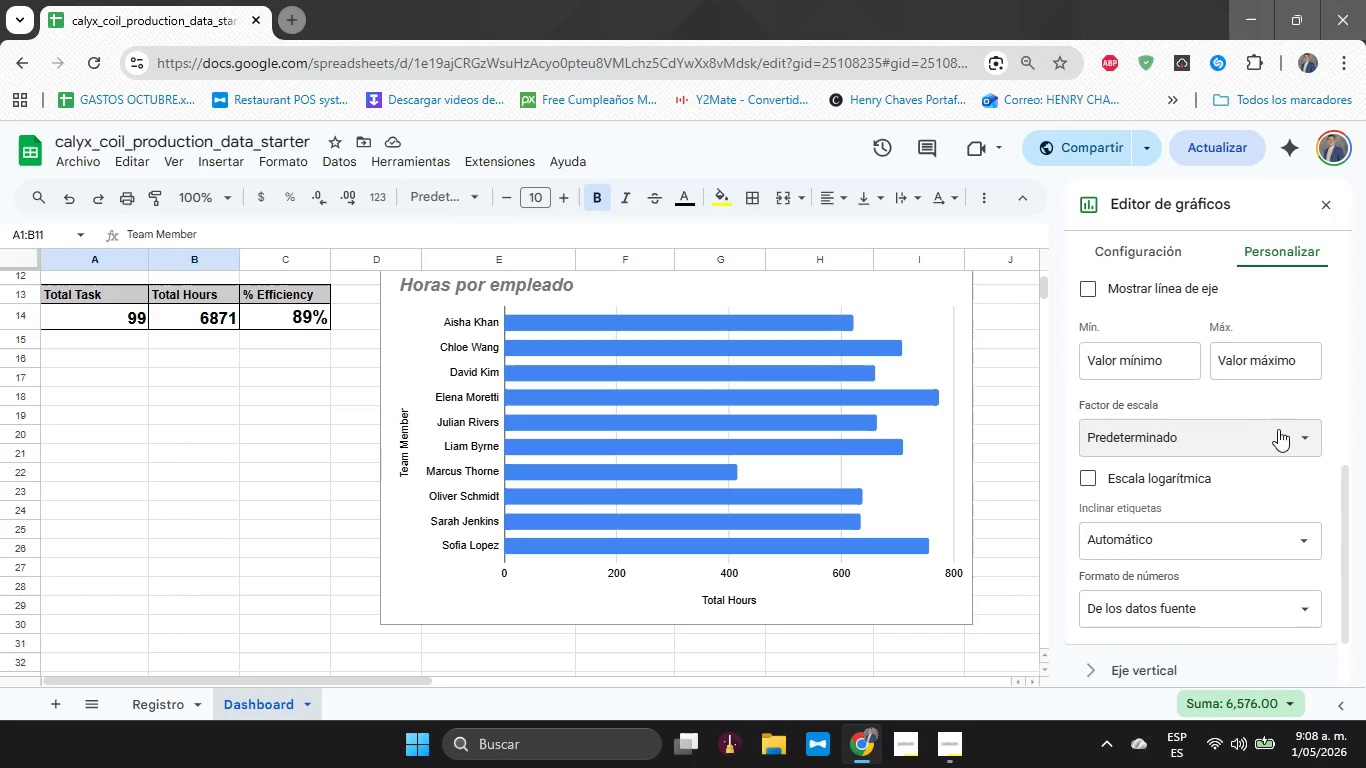 
left_click([1277, 450])
 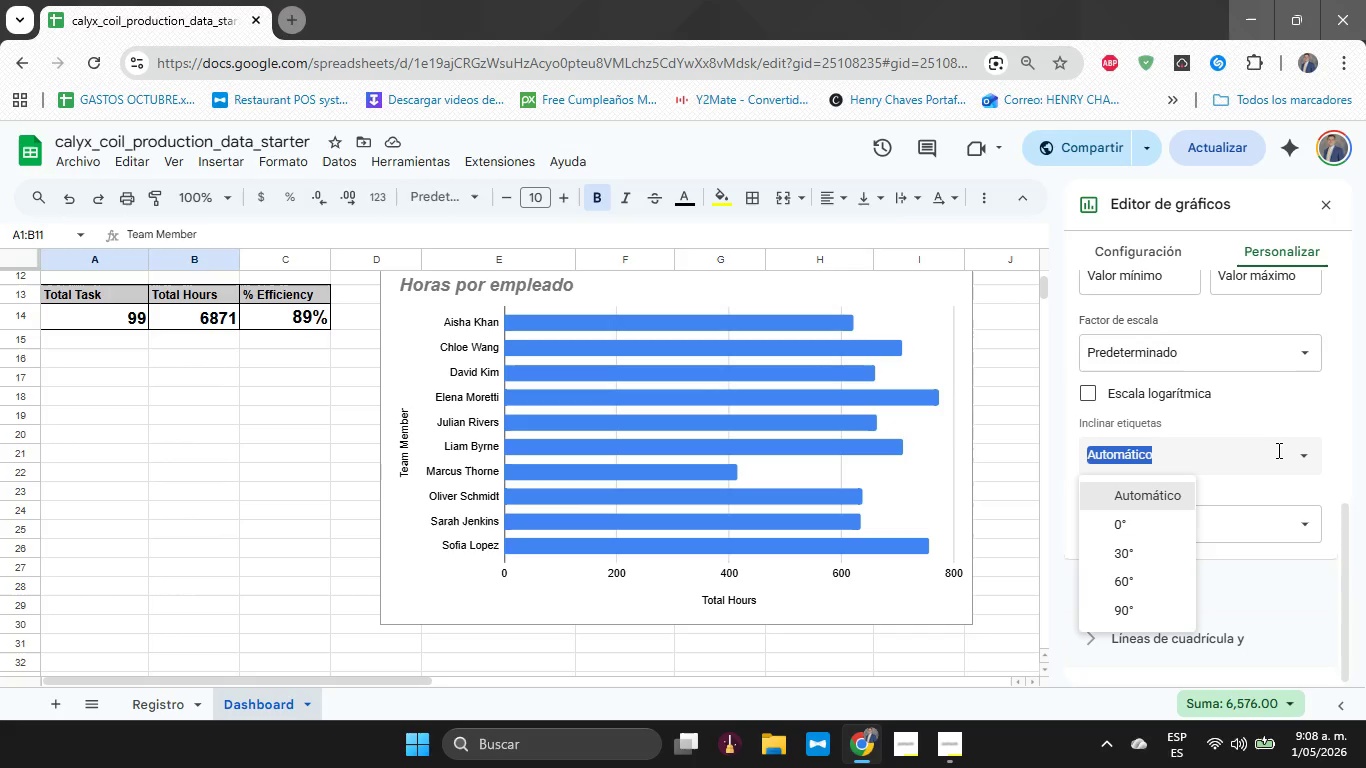 
scroll: coordinate [1279, 429], scroll_direction: down, amount: 1.0
 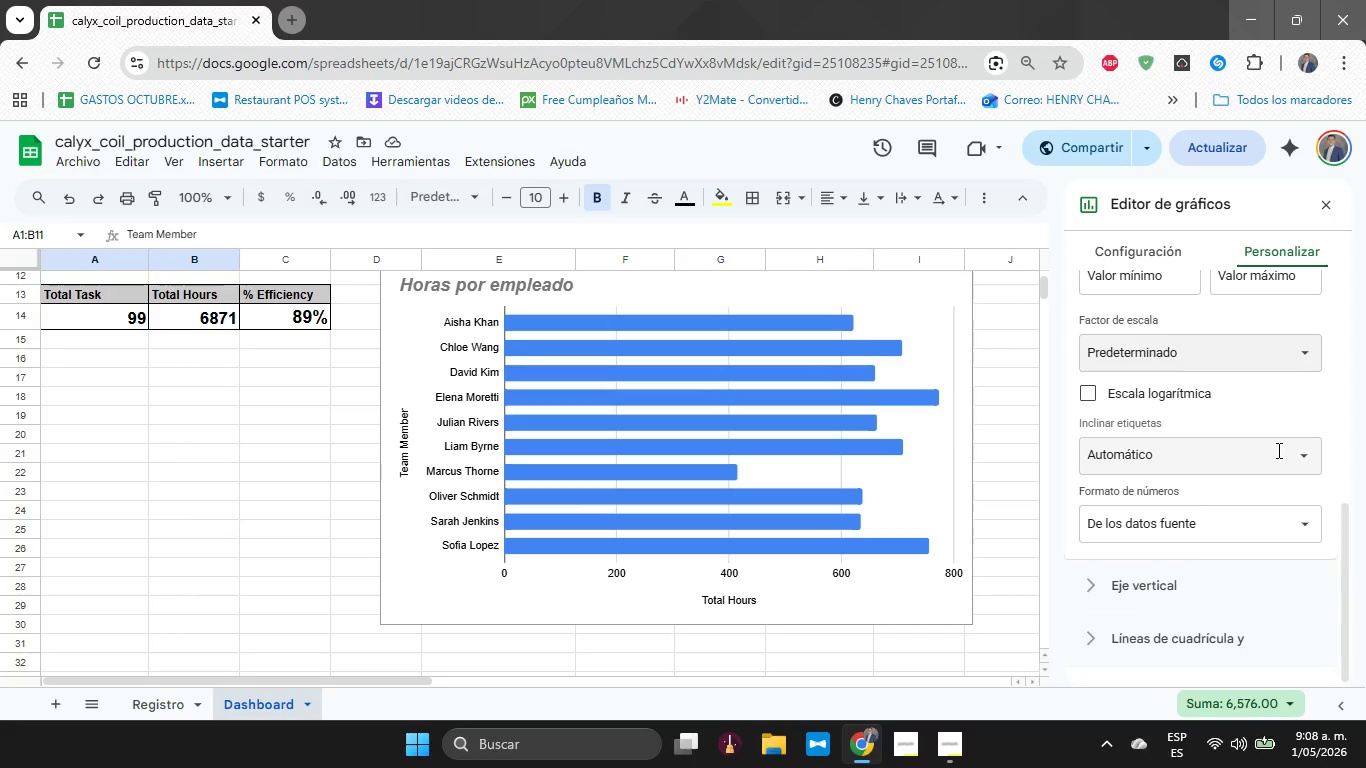 
left_click([1277, 450])
 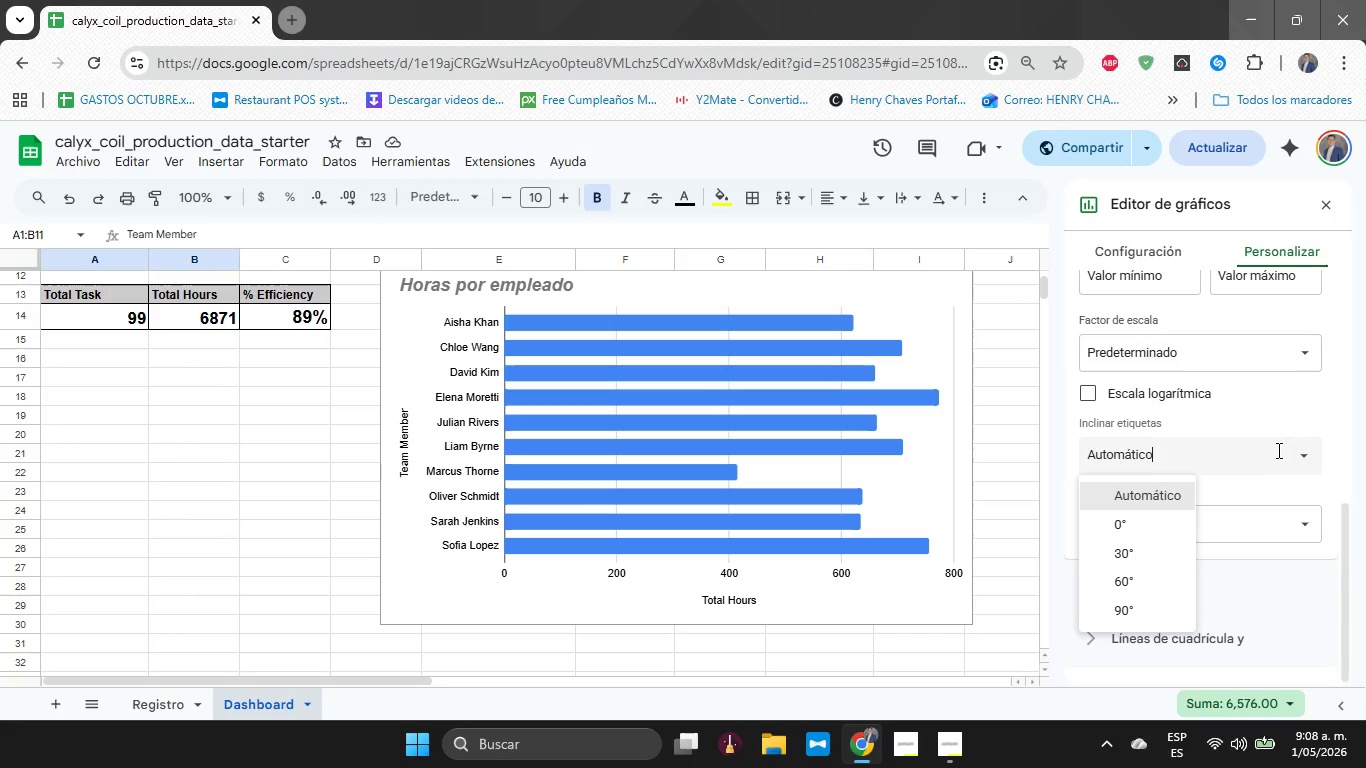 
scroll: coordinate [1277, 450], scroll_direction: down, amount: 1.0
 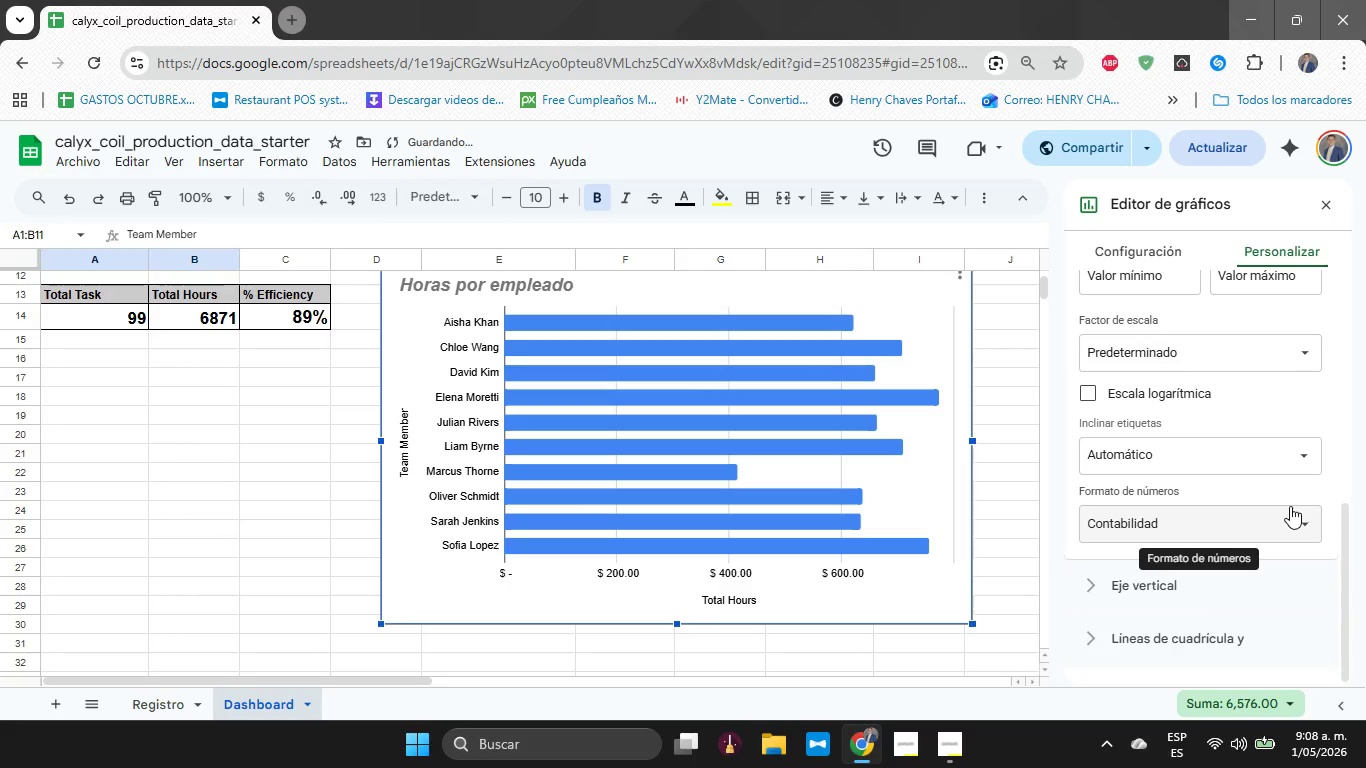 
left_click([1290, 506])
 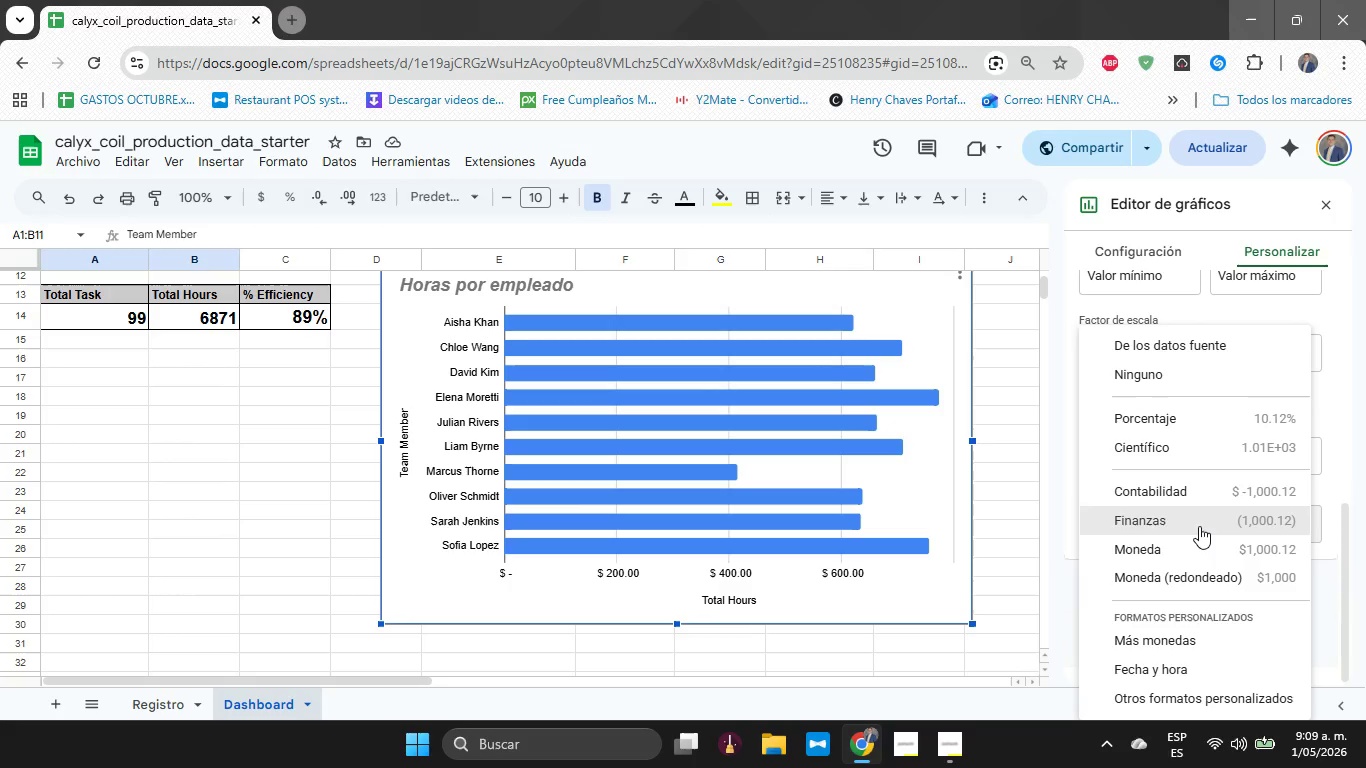 
scroll: coordinate [1194, 591], scroll_direction: down, amount: 1.0
 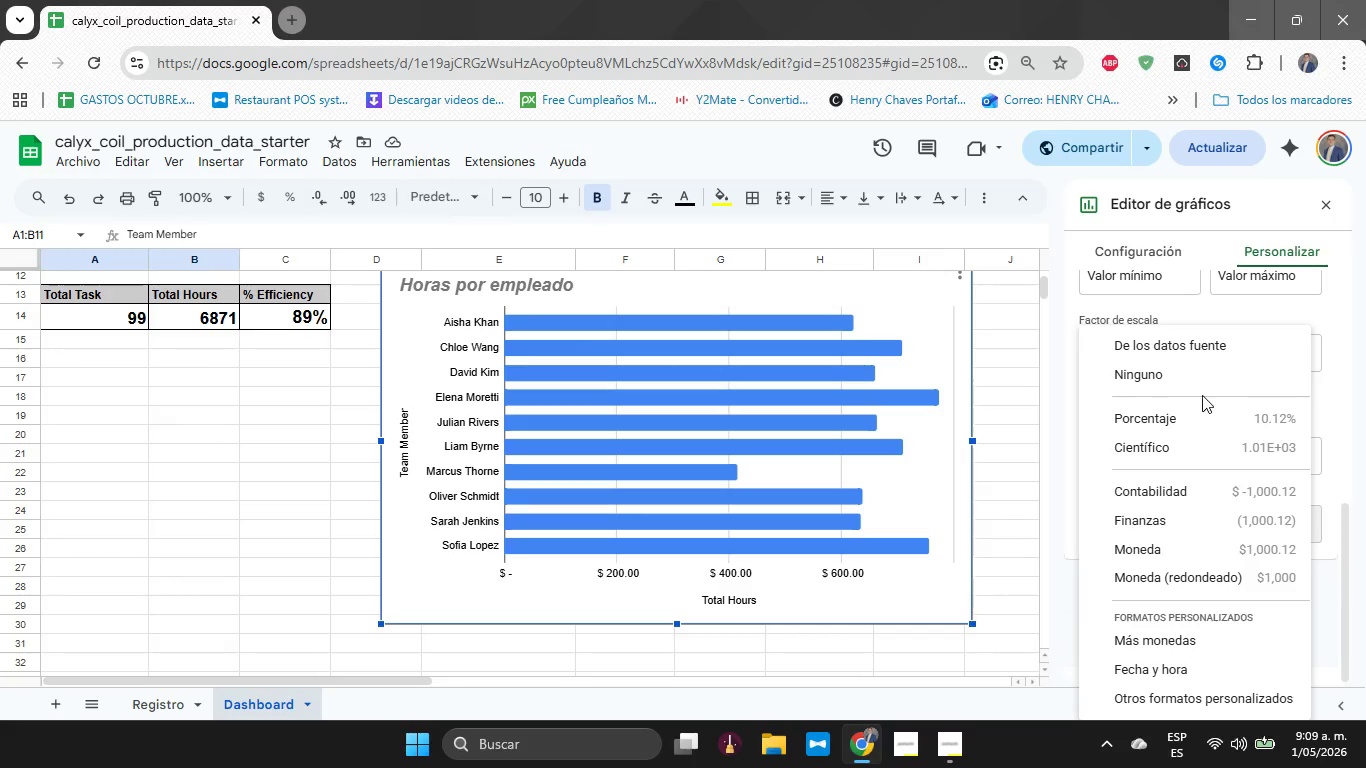 
left_click([1202, 375])
 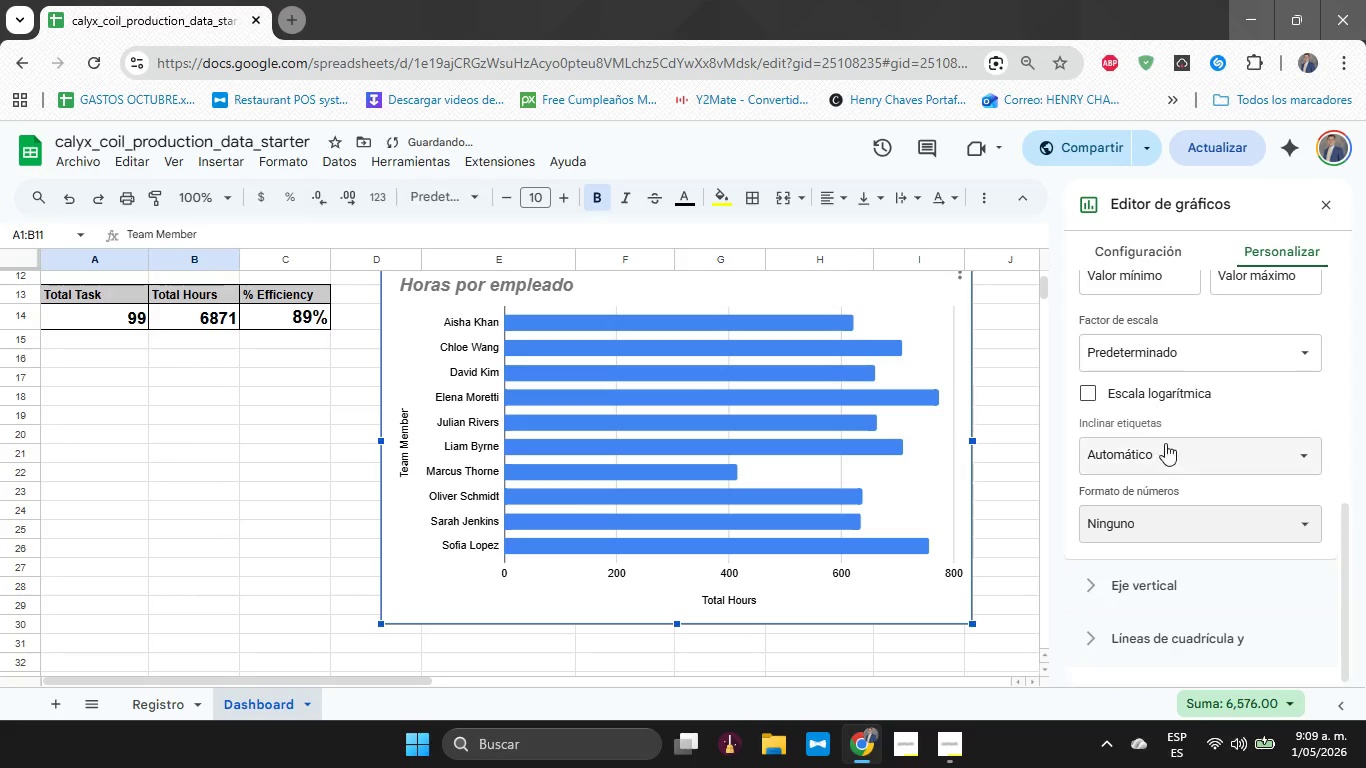 
scroll: coordinate [1157, 457], scroll_direction: down, amount: 2.0
 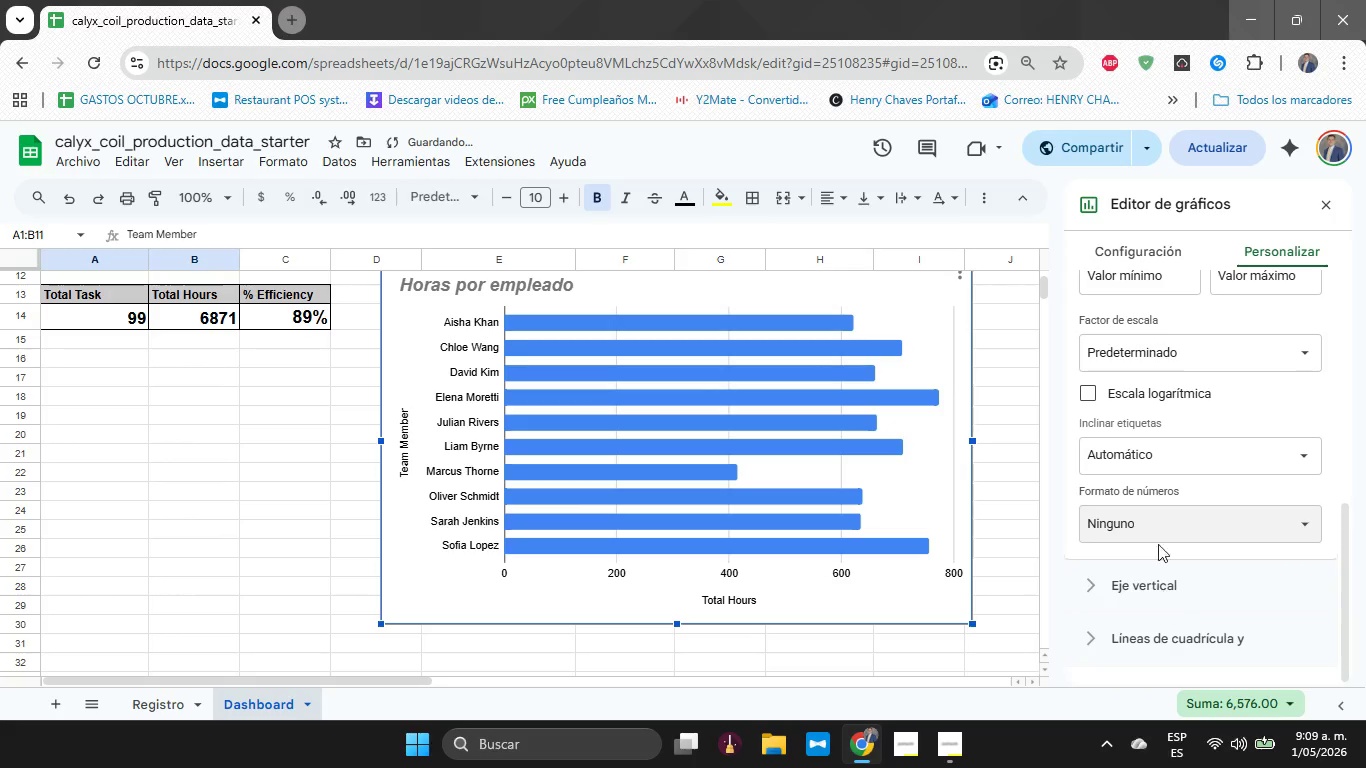 
left_click([1158, 540])
 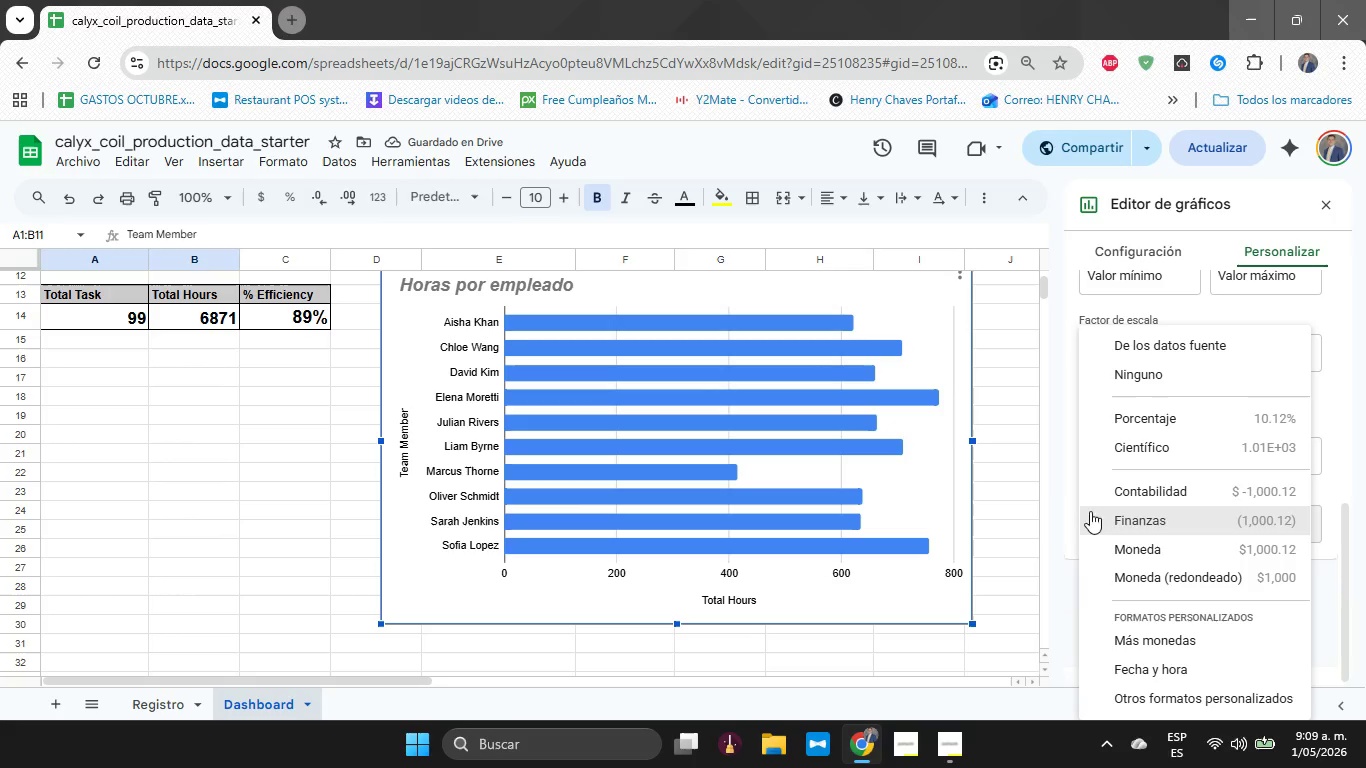 
left_click([1053, 503])
 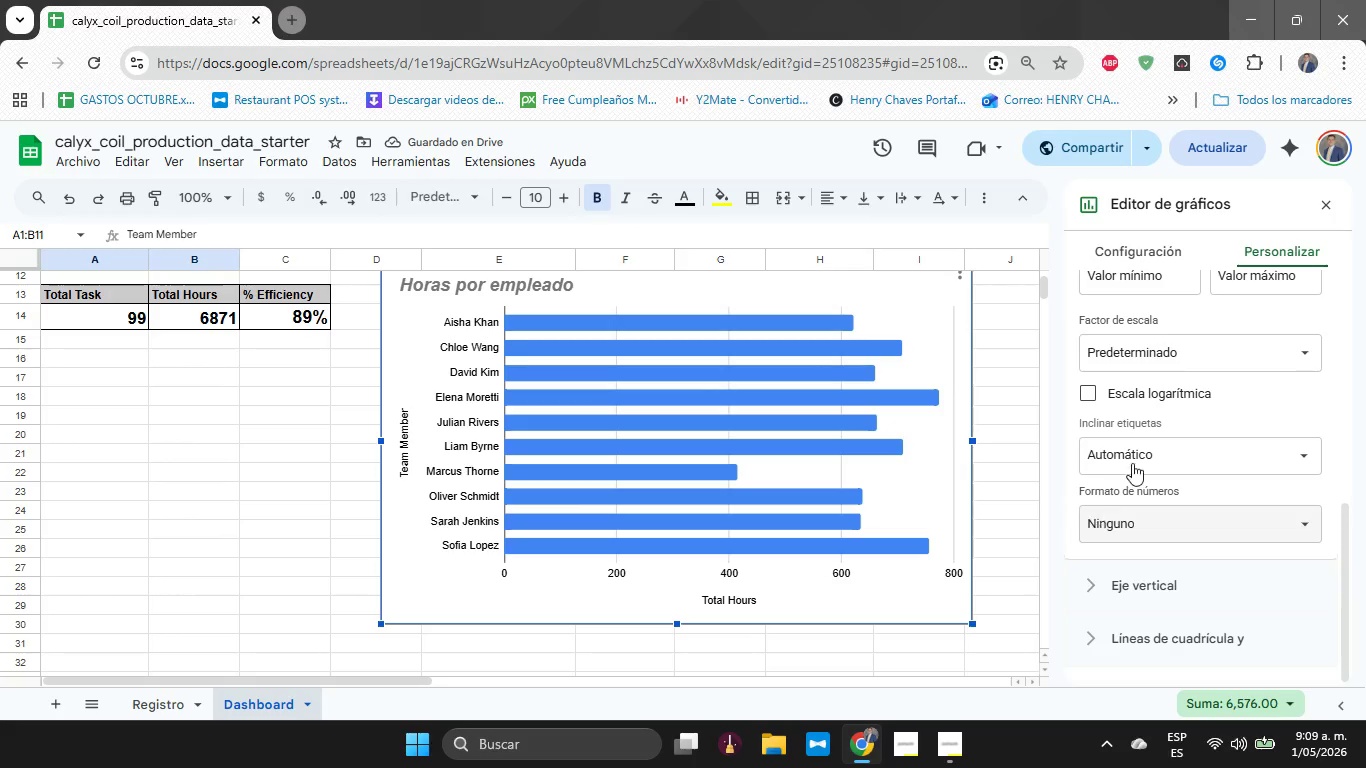 
left_click([1133, 461])
 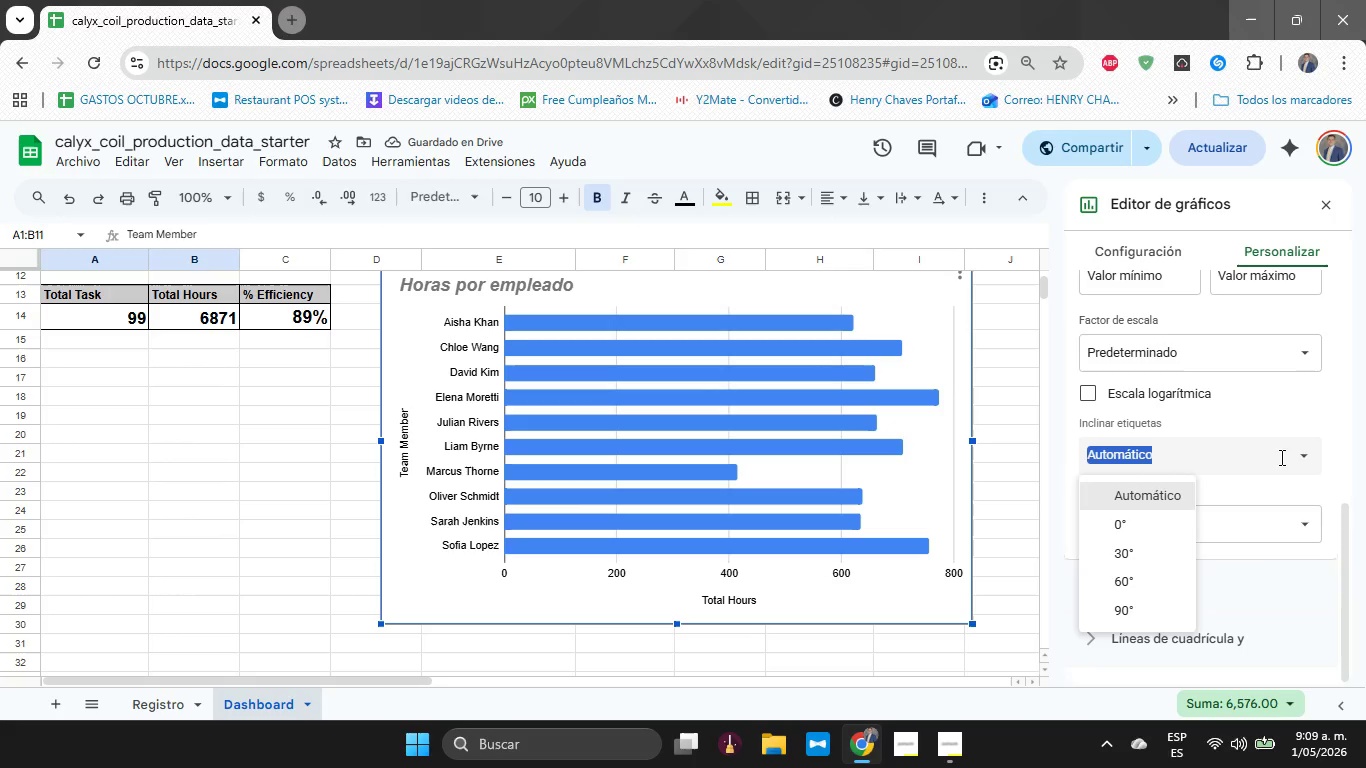 
left_click([1329, 428])
 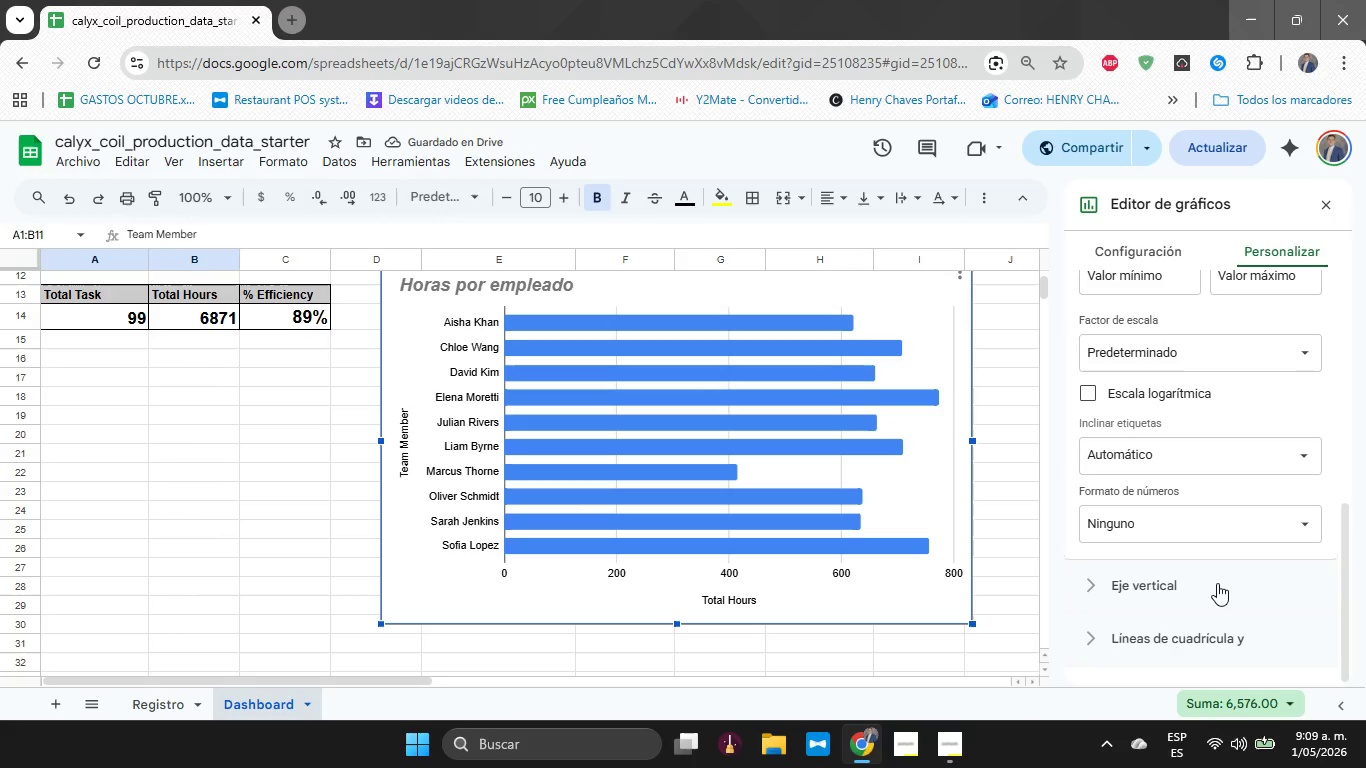 
left_click([1213, 583])
 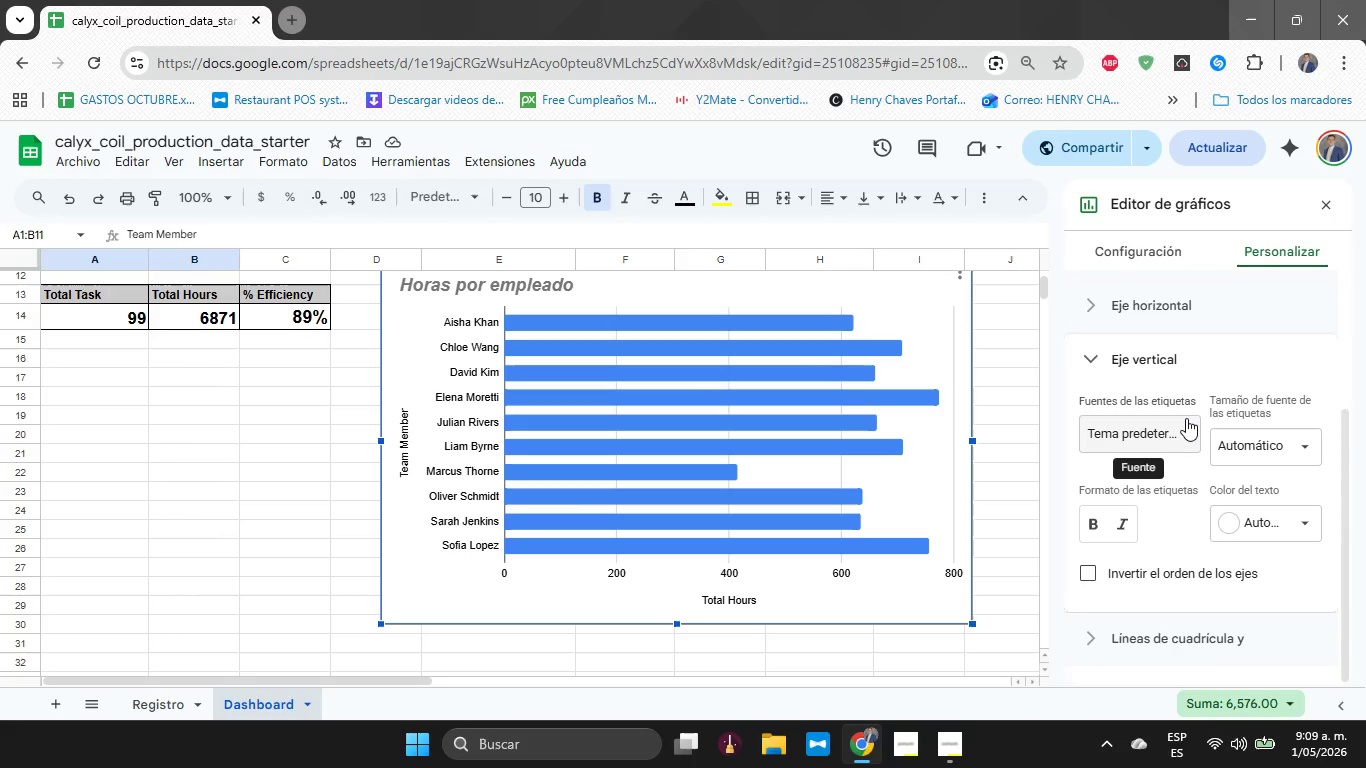 
scroll: coordinate [1183, 421], scroll_direction: down, amount: 2.0
 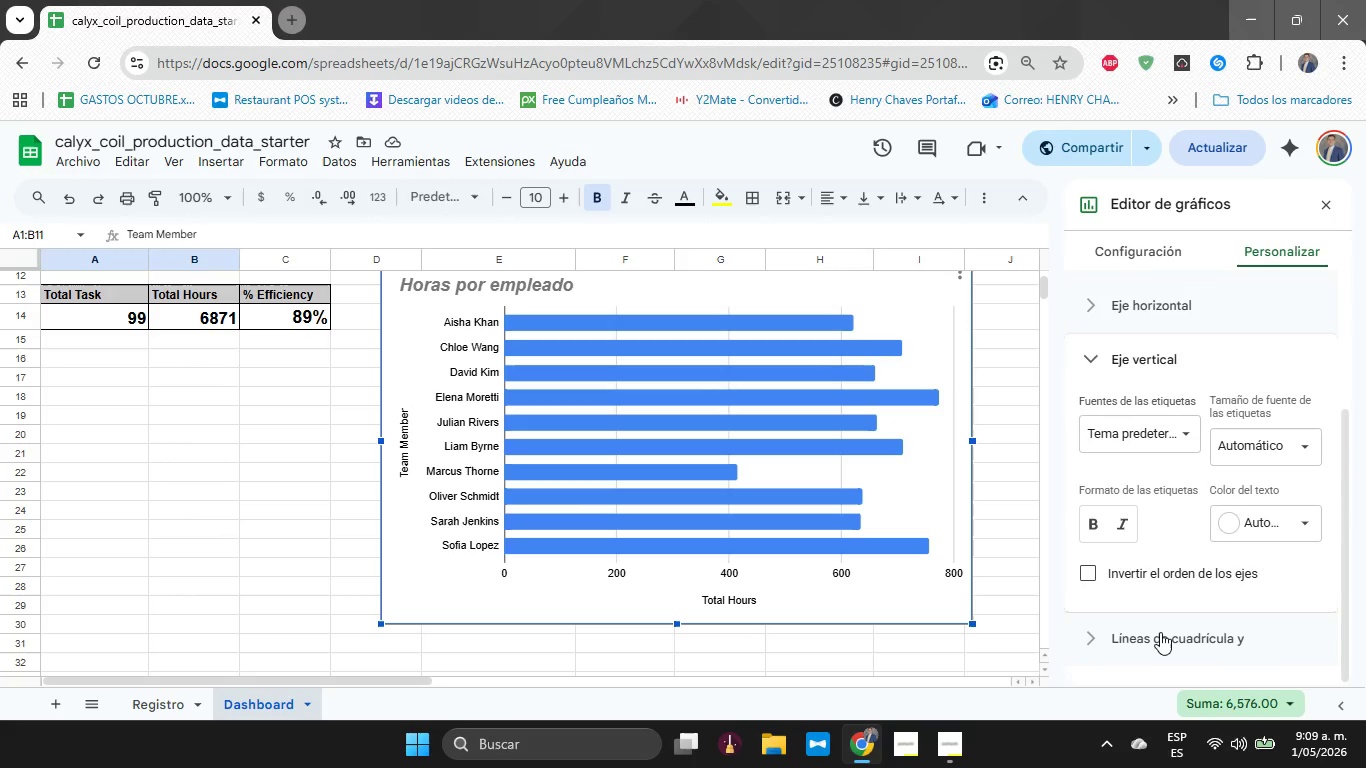 
left_click([1160, 632])
 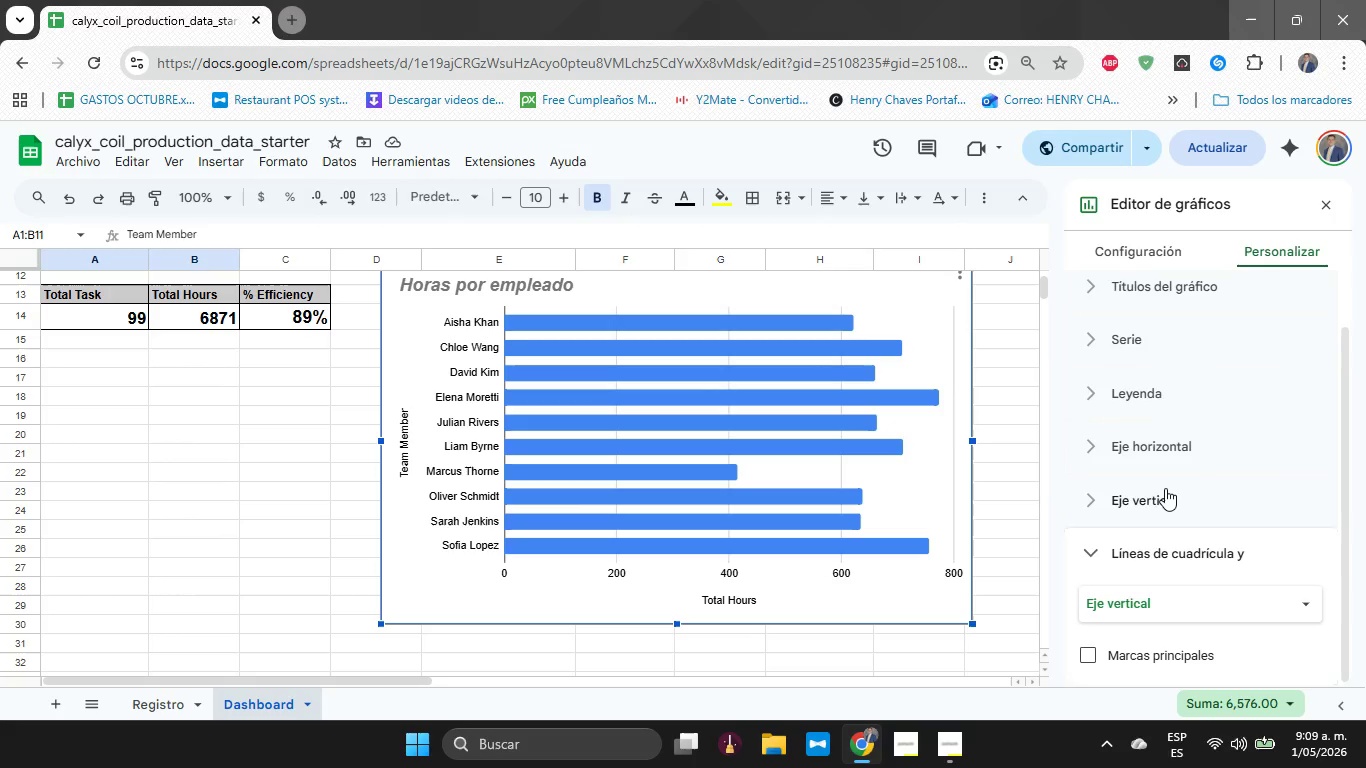 
left_click([1174, 603])
 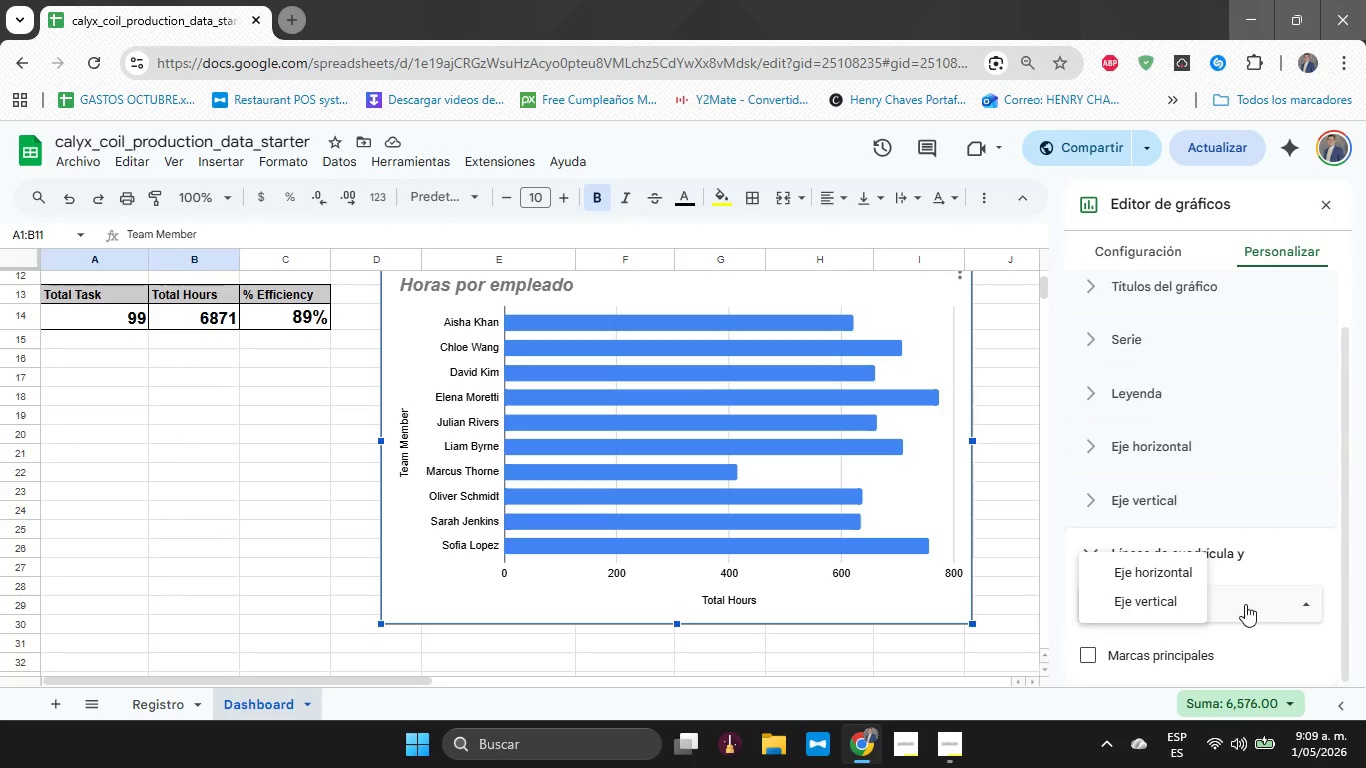 
scroll: coordinate [1171, 588], scroll_direction: down, amount: 4.0
 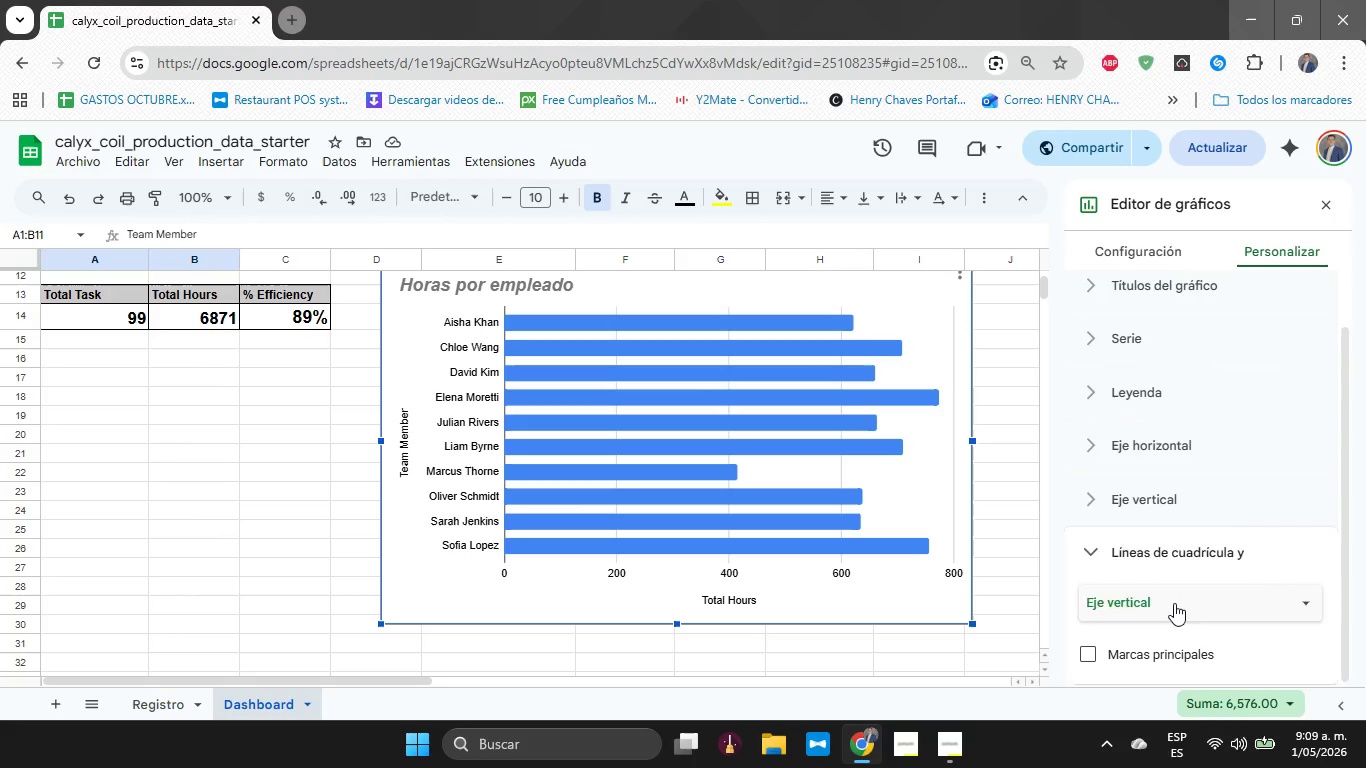 
left_click([1245, 604])
 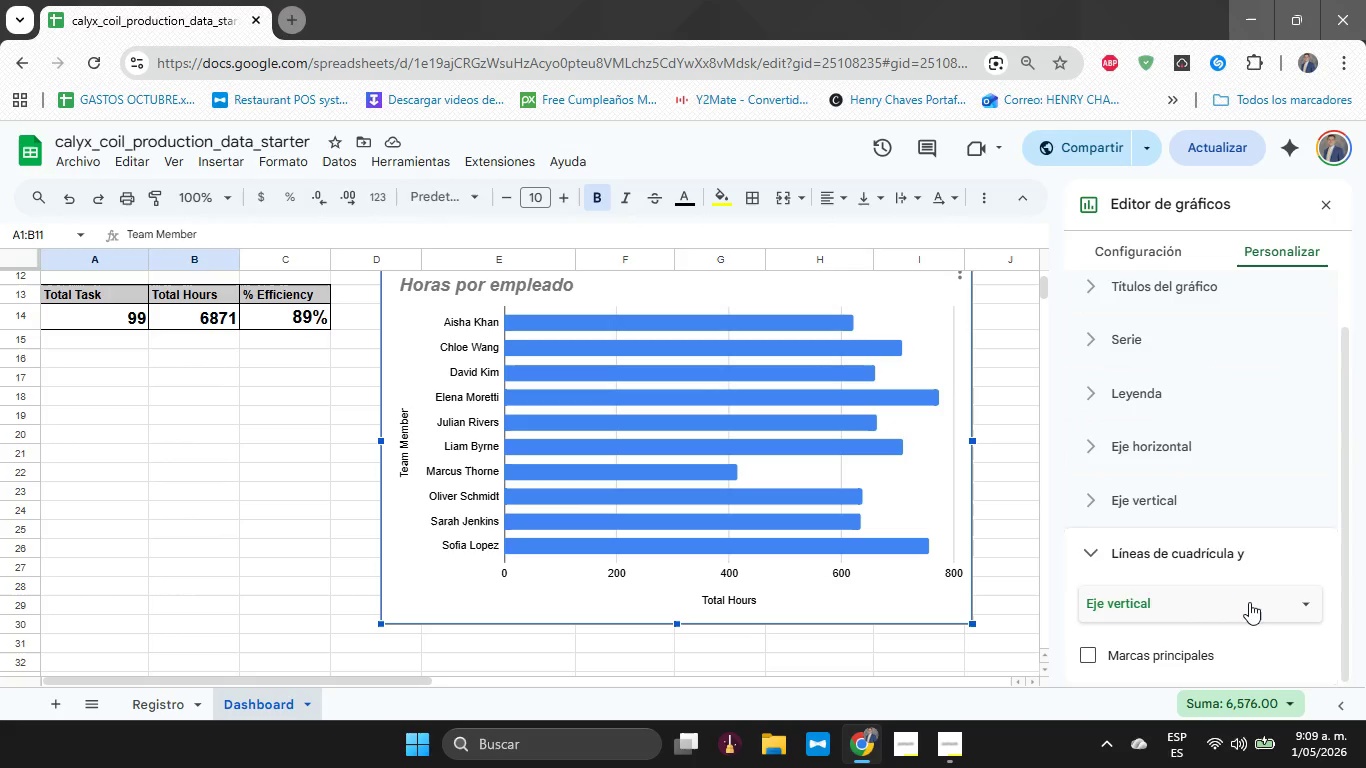 
scroll: coordinate [1241, 555], scroll_direction: up, amount: 9.0
 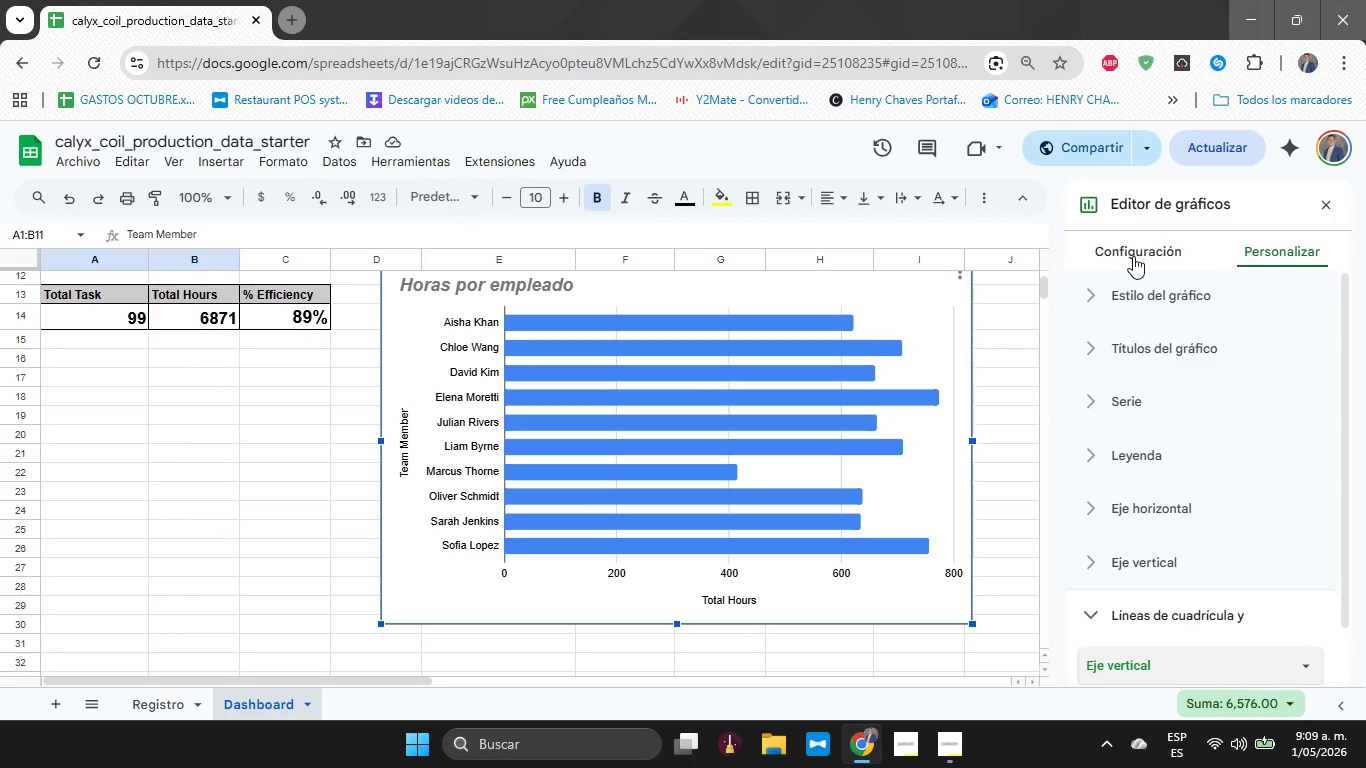 
left_click([1133, 256])
 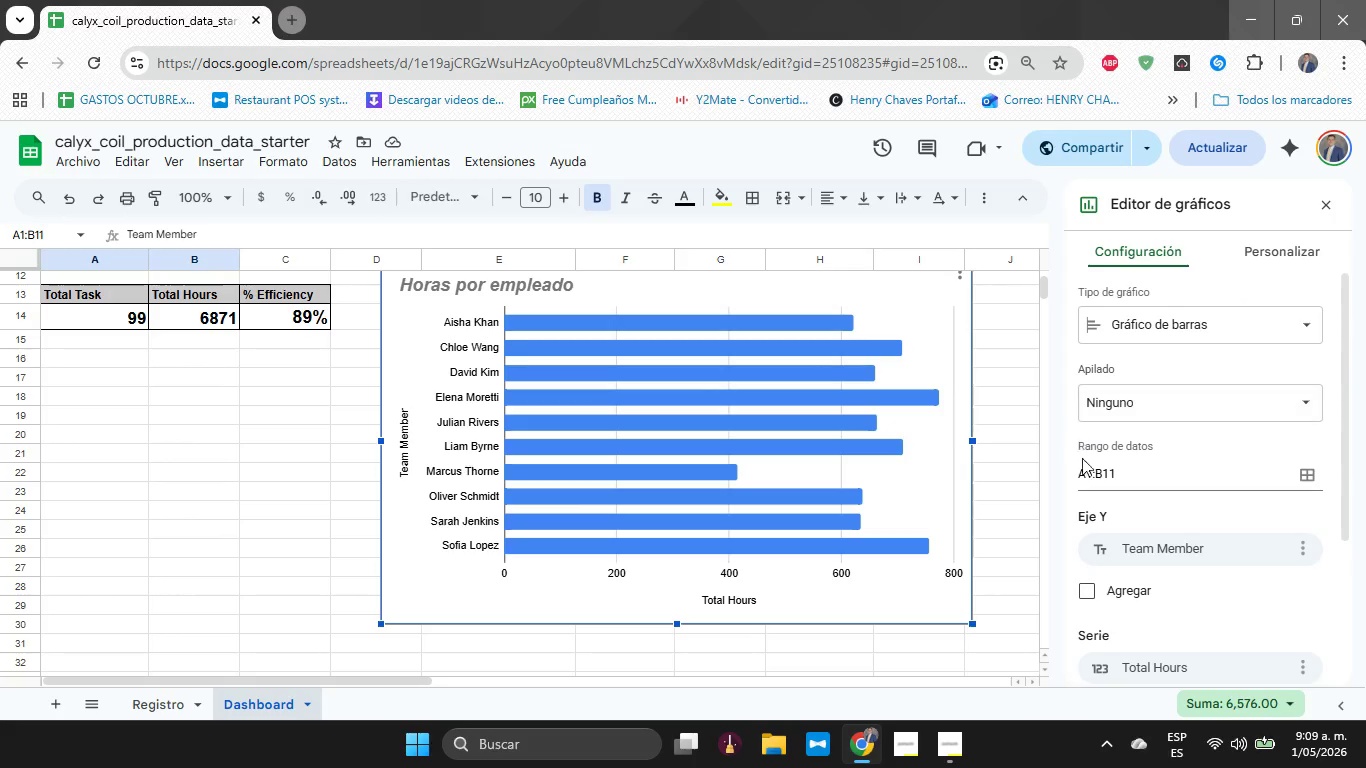 
scroll: coordinate [1063, 515], scroll_direction: down, amount: 6.0
 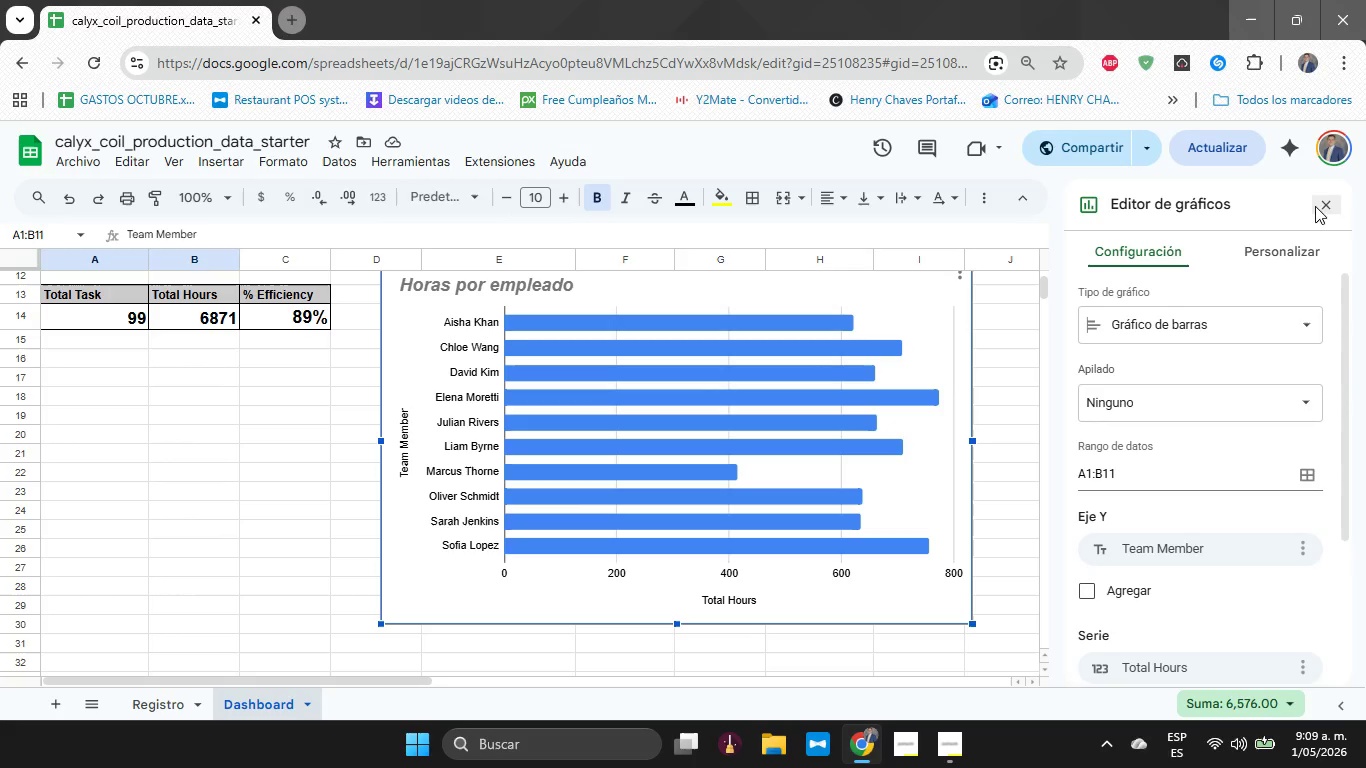 
left_click([1326, 197])
 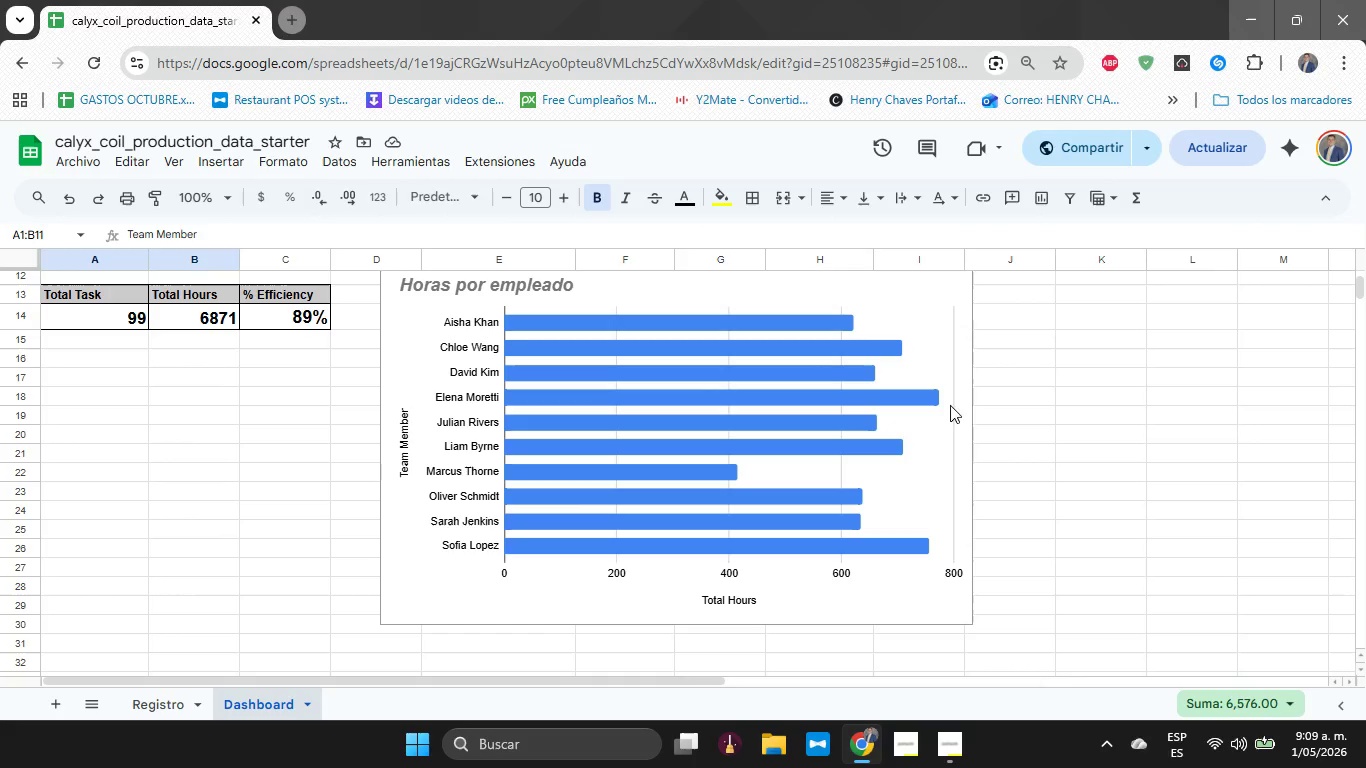 
left_click([929, 396])
 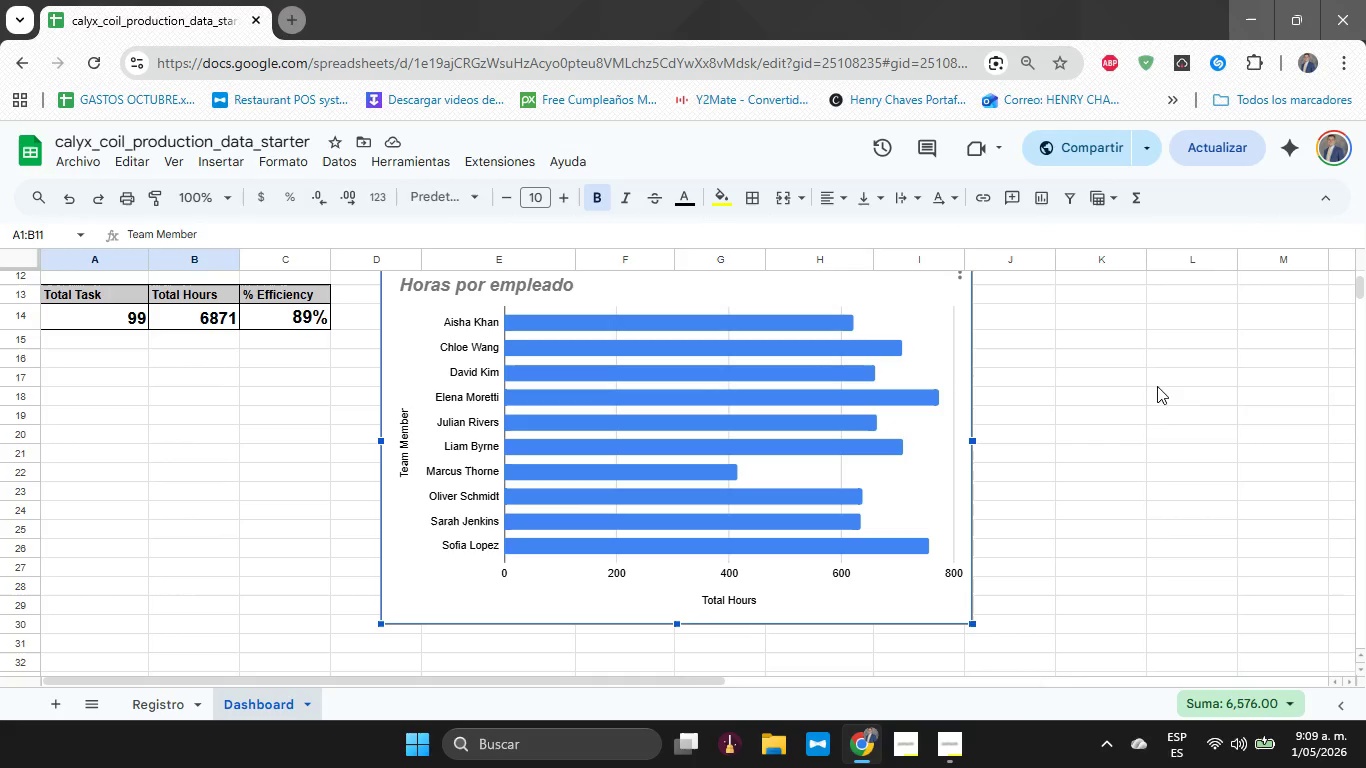 
left_click([1176, 387])
 